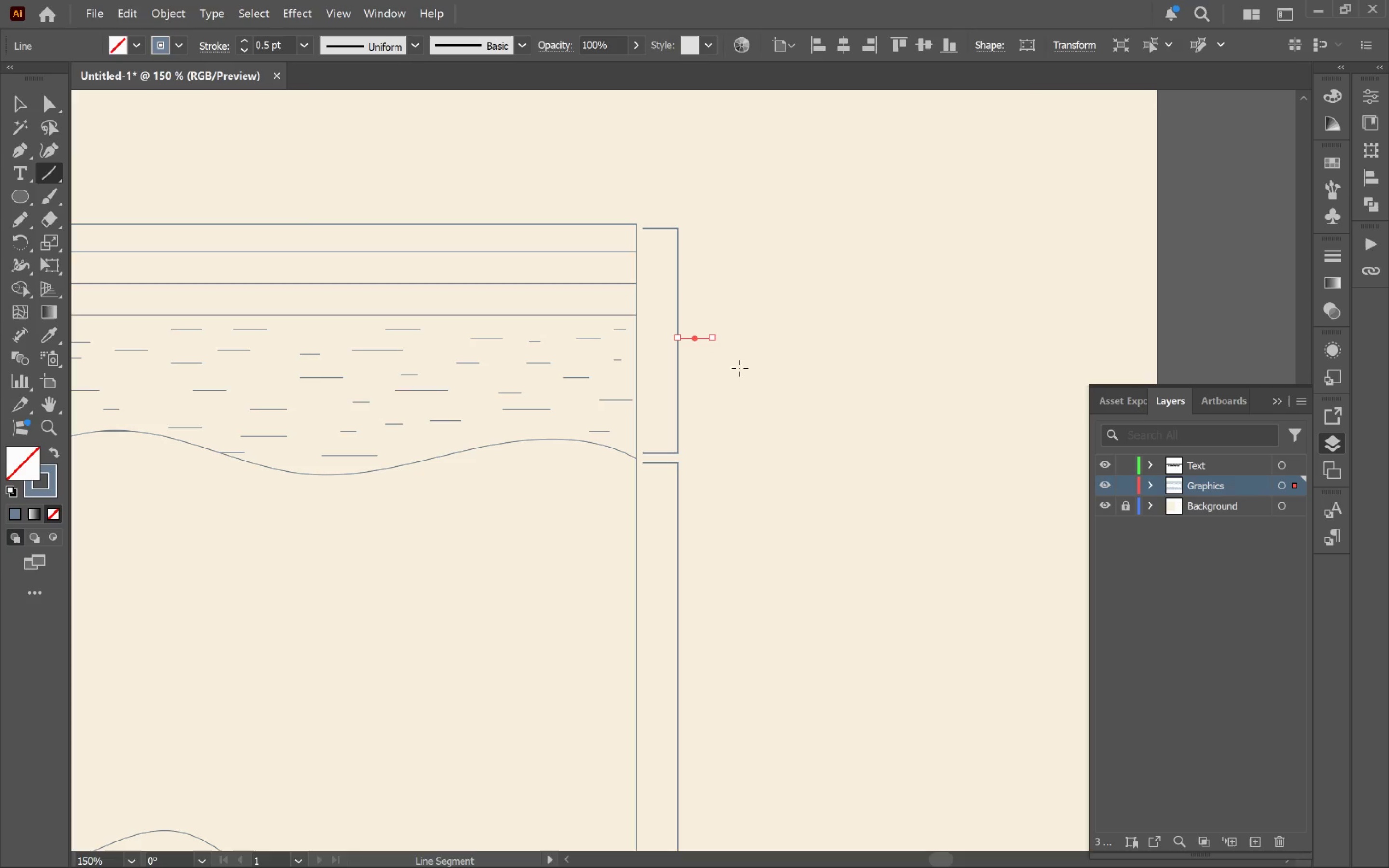 
key(V)
 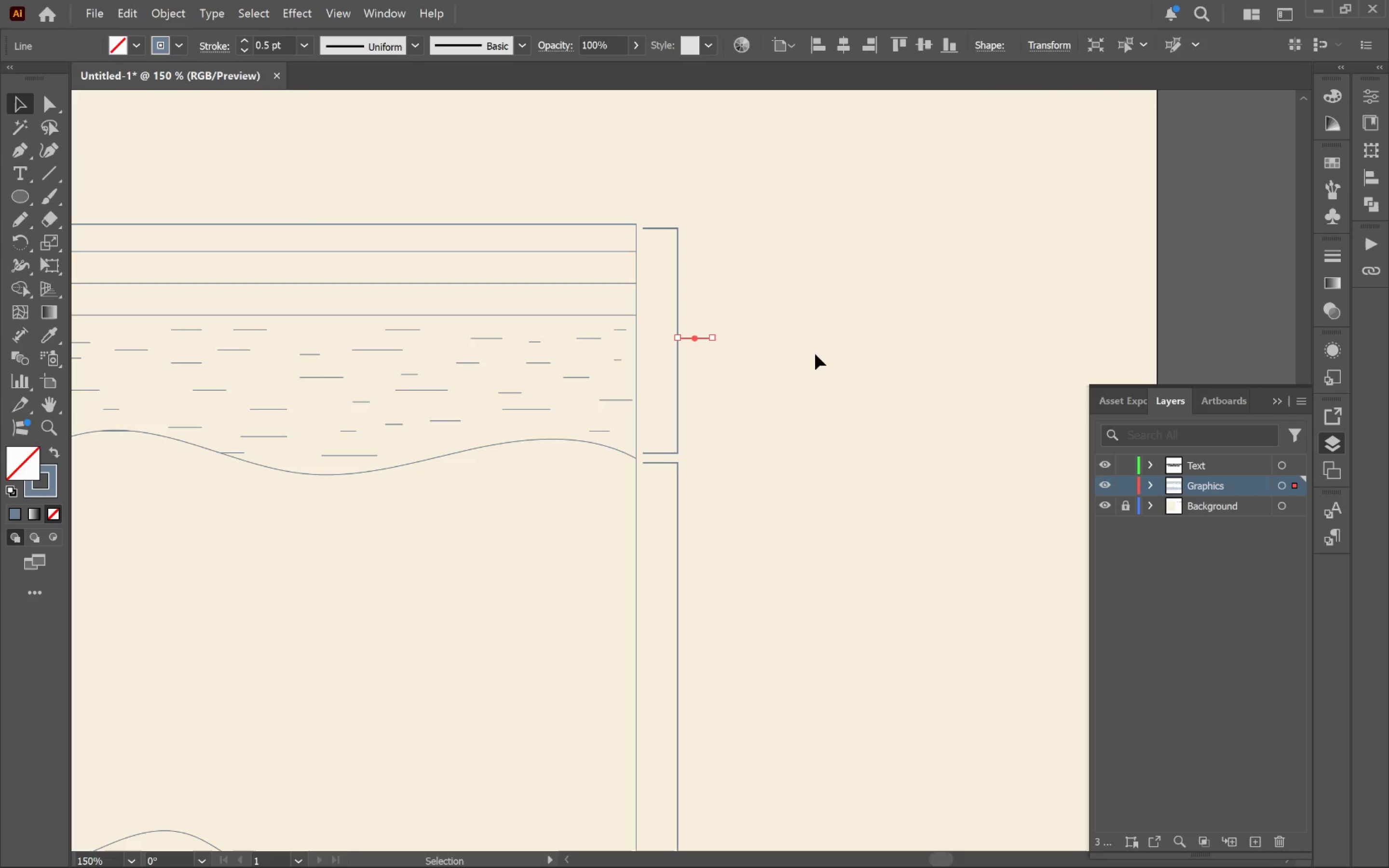 
left_click_drag(start_coordinate=[810, 345], to_coordinate=[810, 343])
 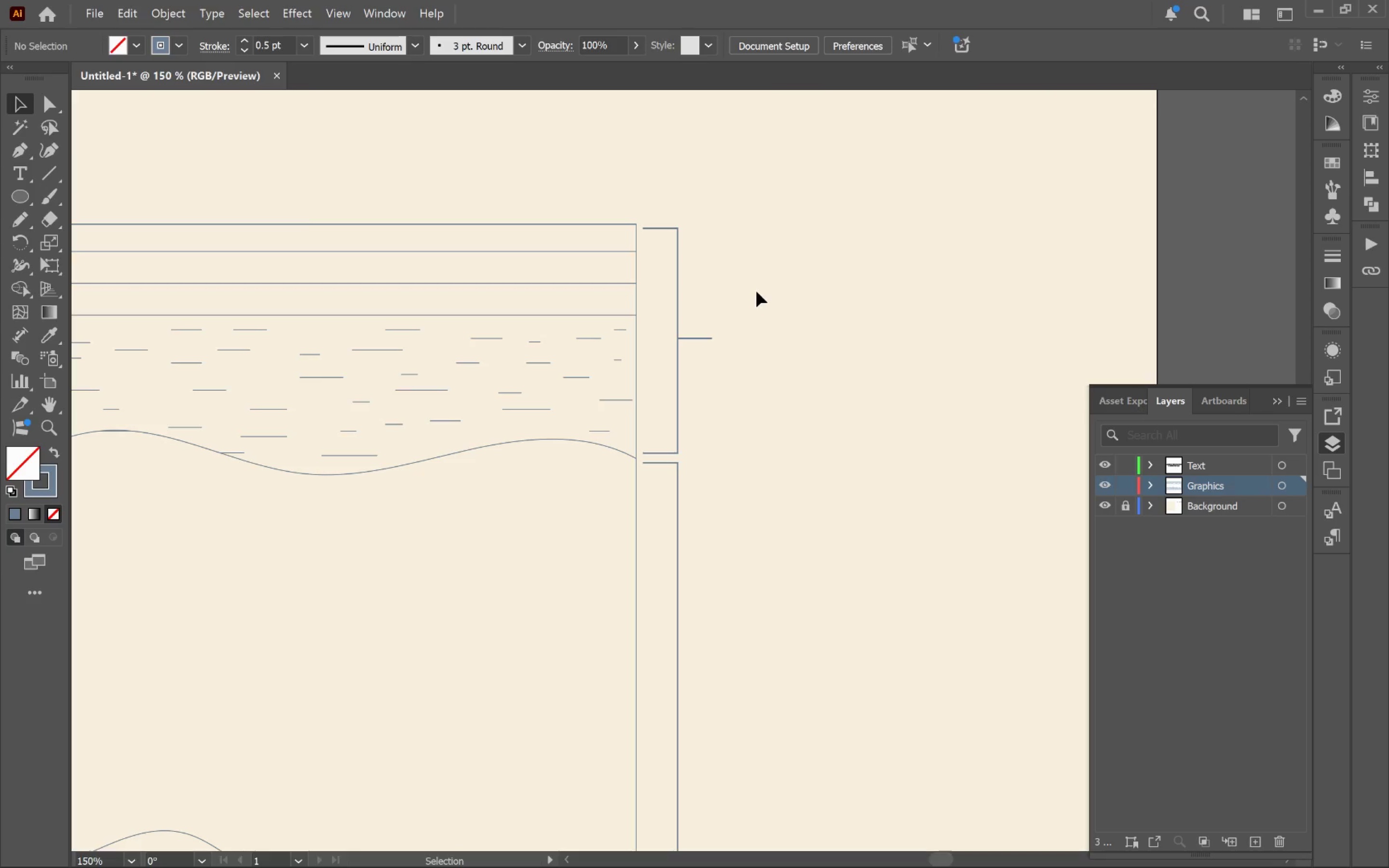 
left_click_drag(start_coordinate=[756, 291], to_coordinate=[673, 375])
 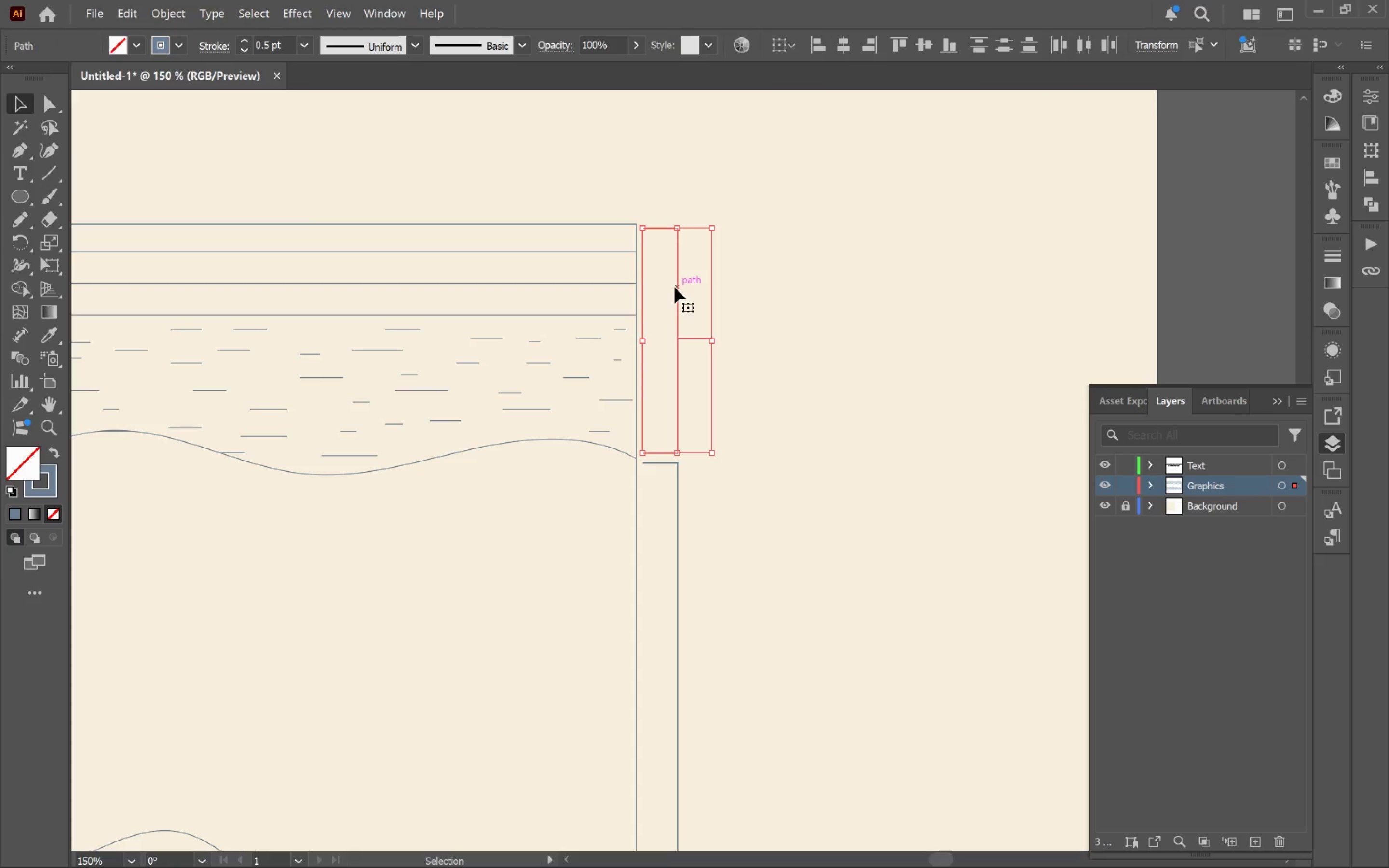 
left_click([677, 286])
 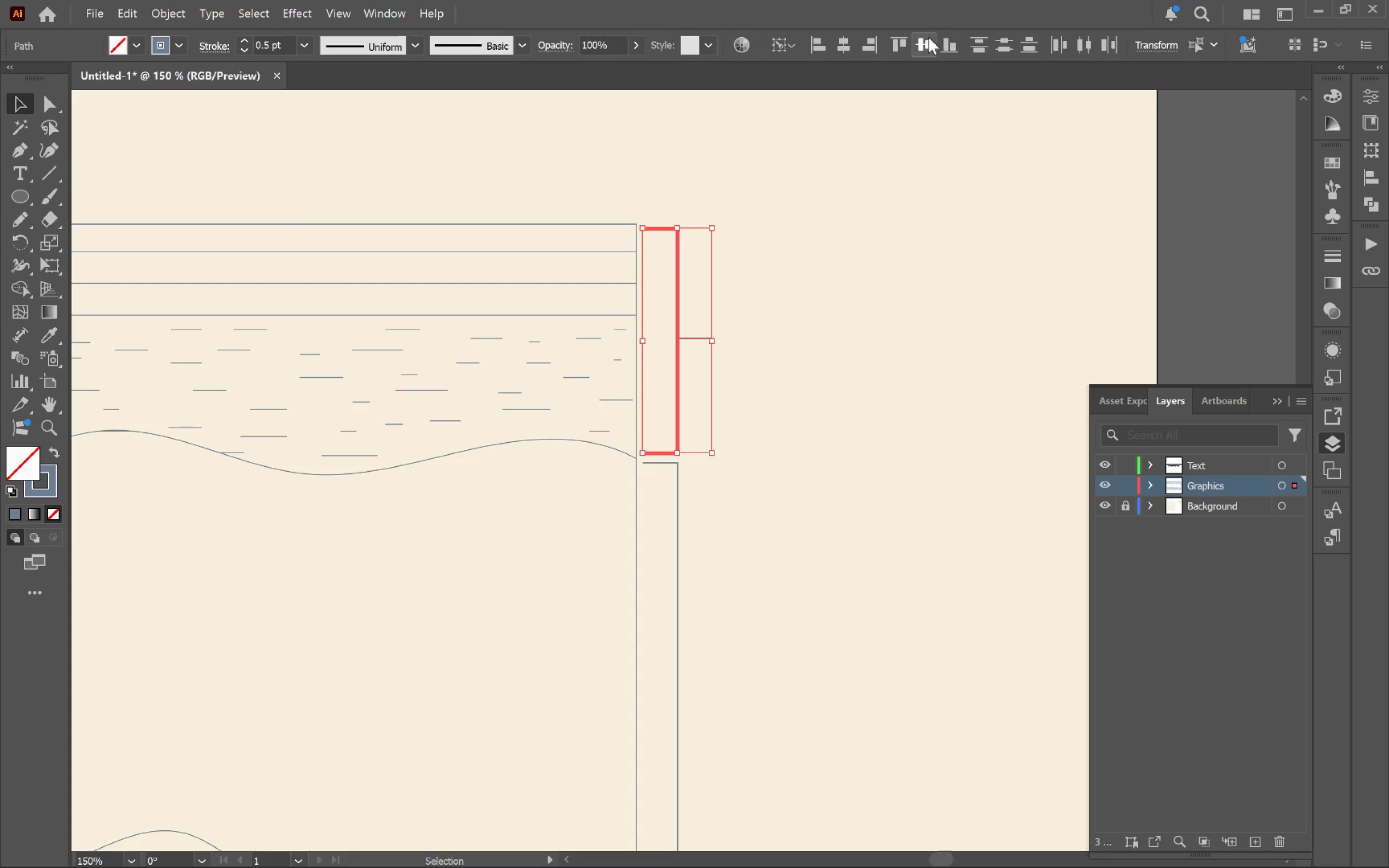 
left_click([925, 38])
 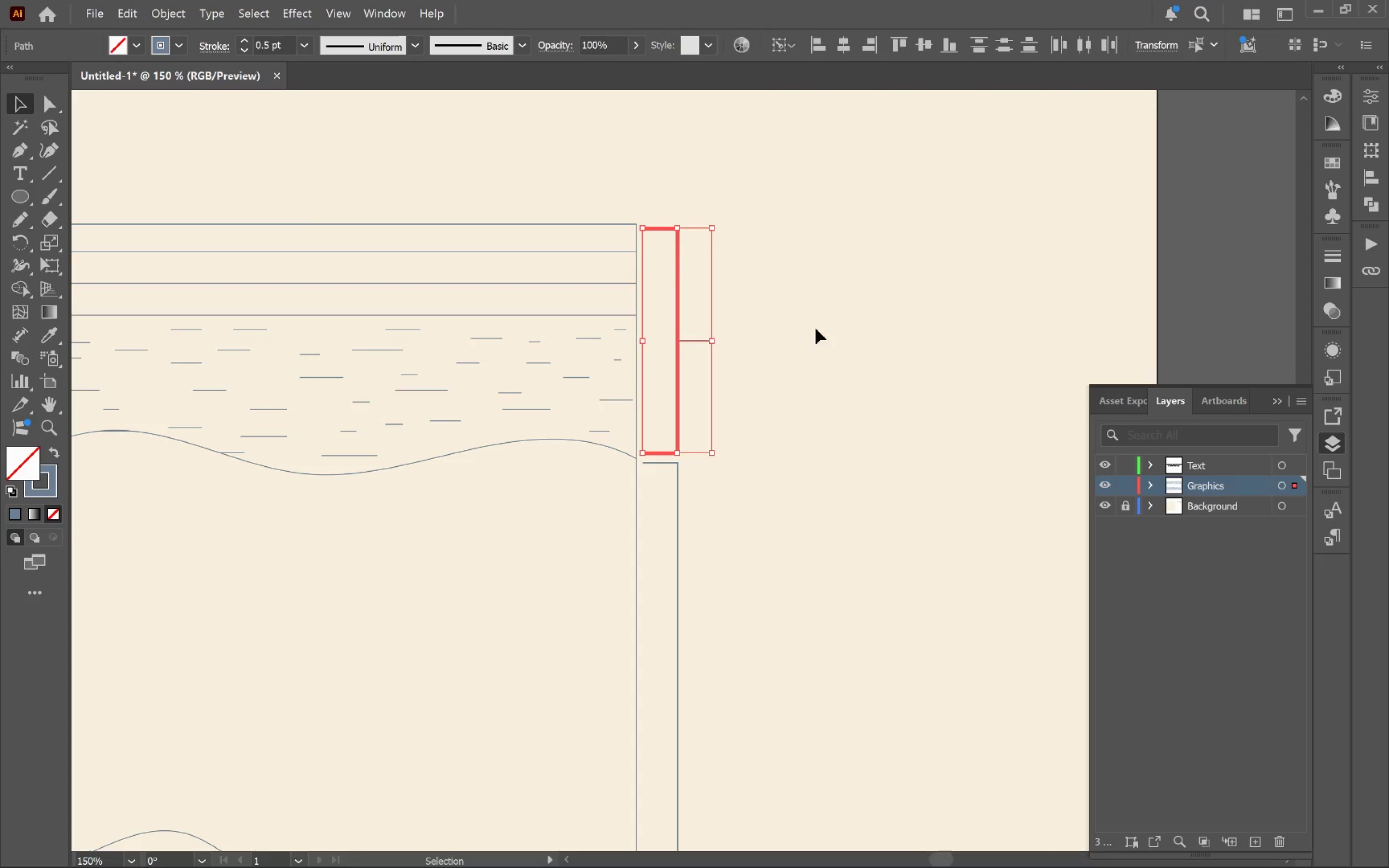 
left_click([815, 342])
 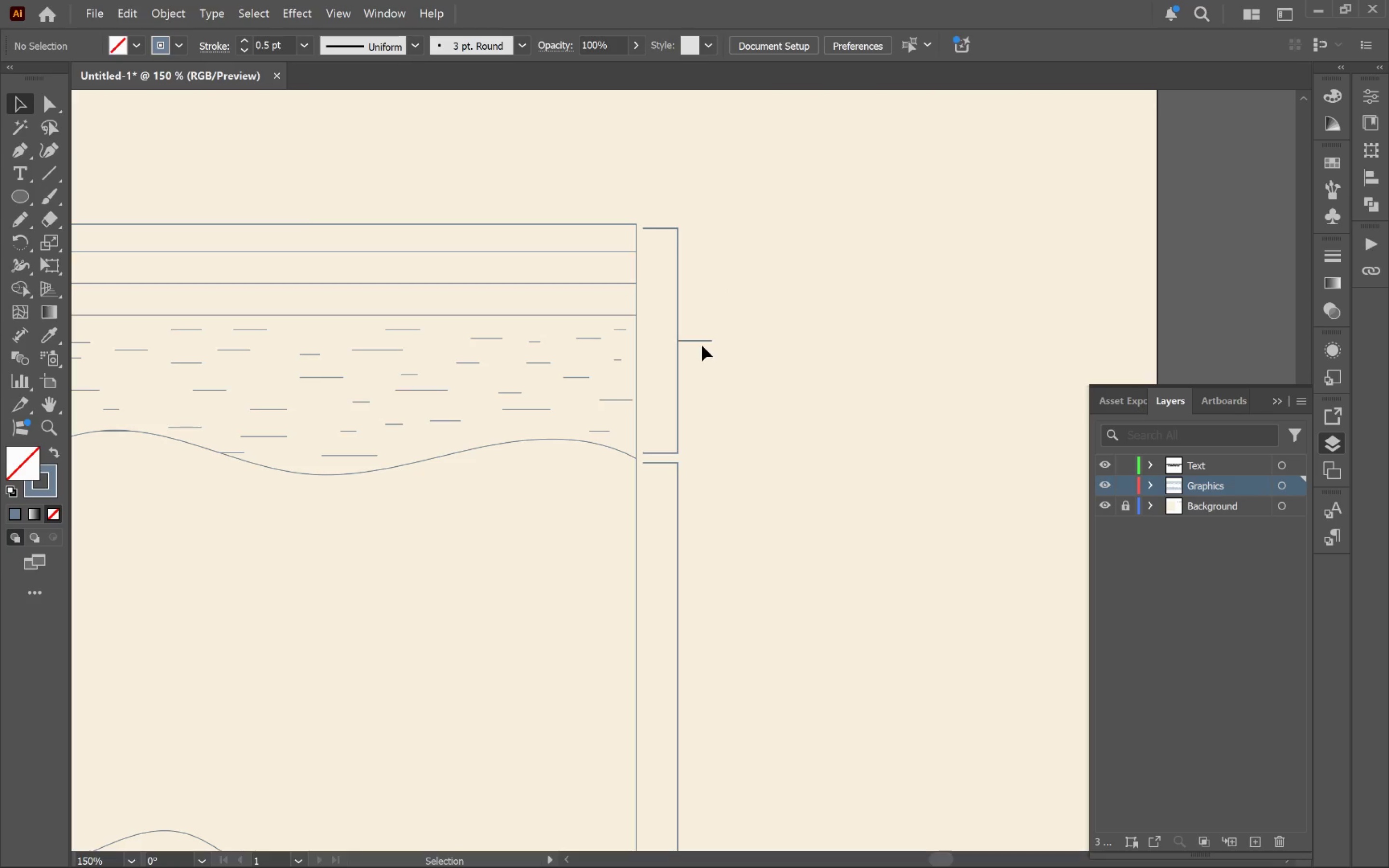 
left_click_drag(start_coordinate=[698, 341], to_coordinate=[698, 509])
 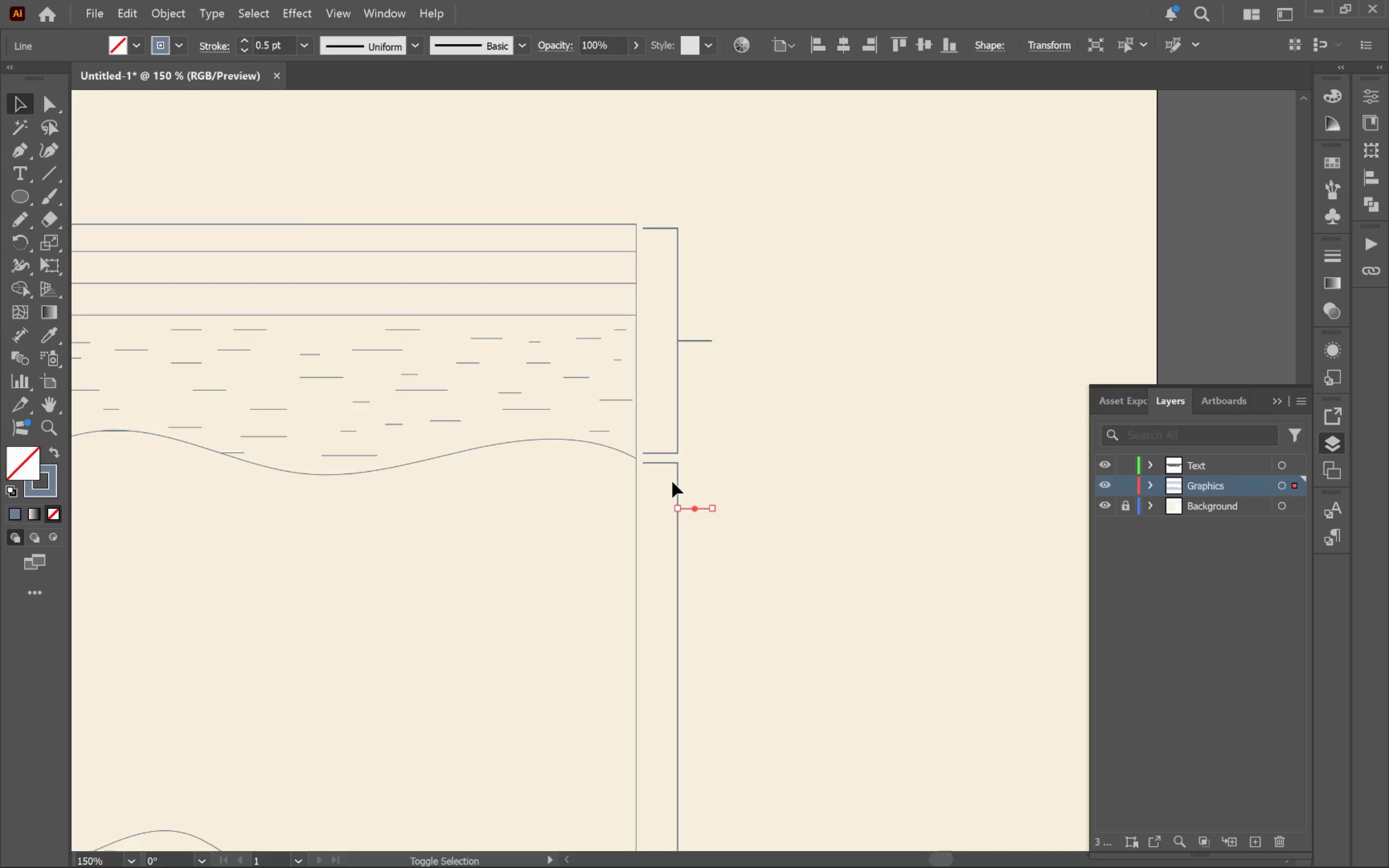 
hold_key(key=AltLeft, duration=1.06)
 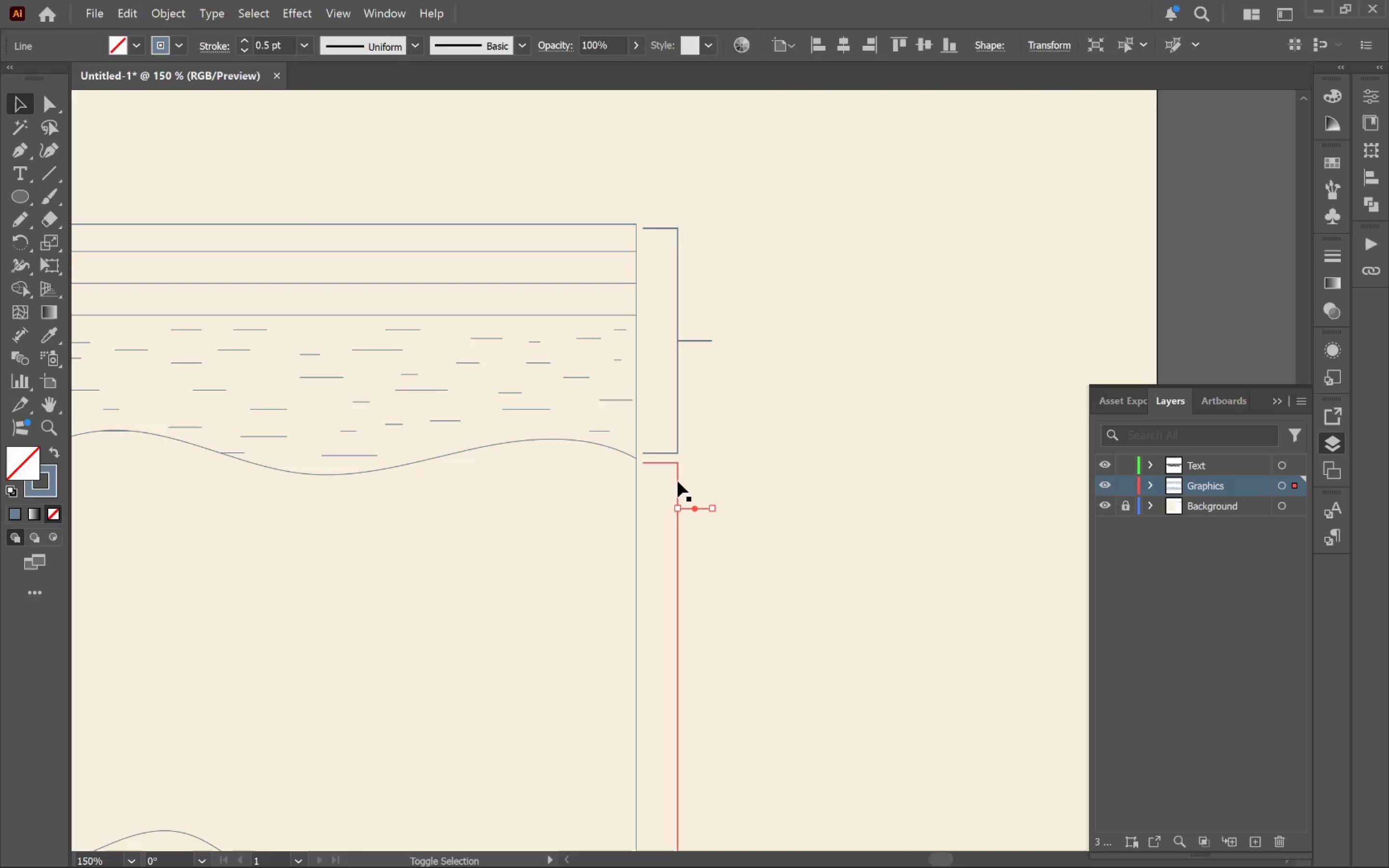 
hold_key(key=ShiftLeft, duration=1.83)
left_click([678, 480])
 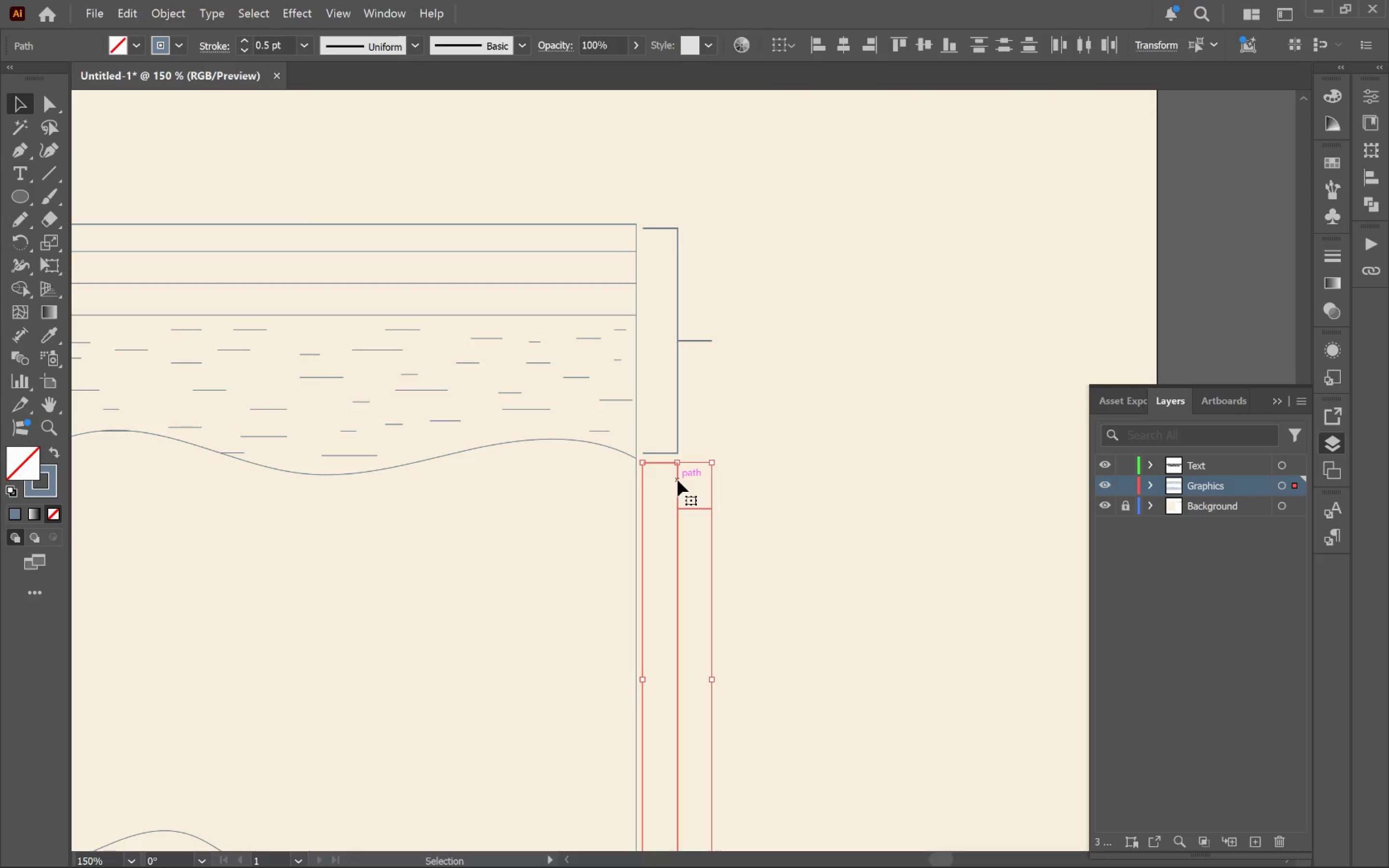 
left_click([678, 480])
 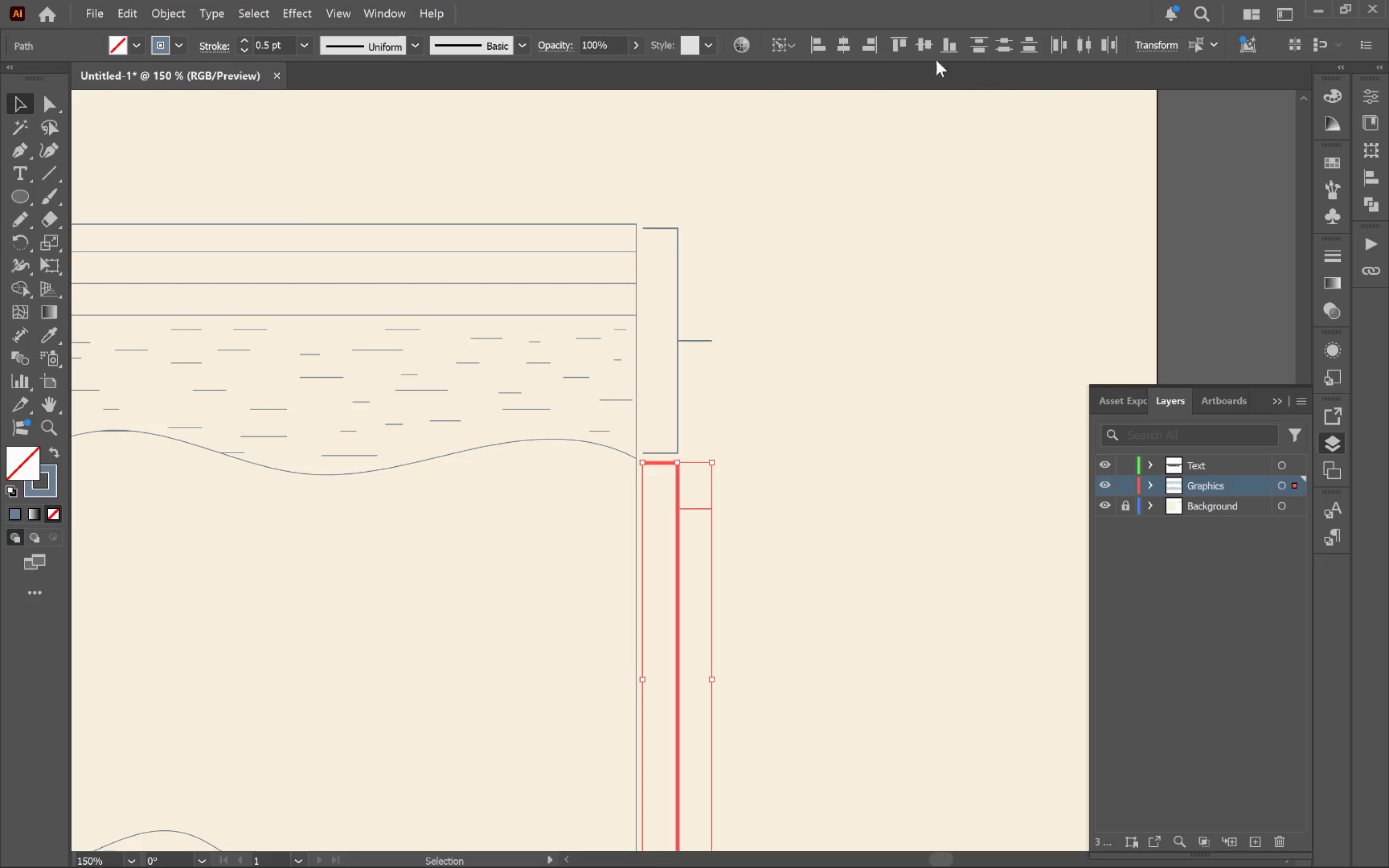 
left_click([926, 41])
 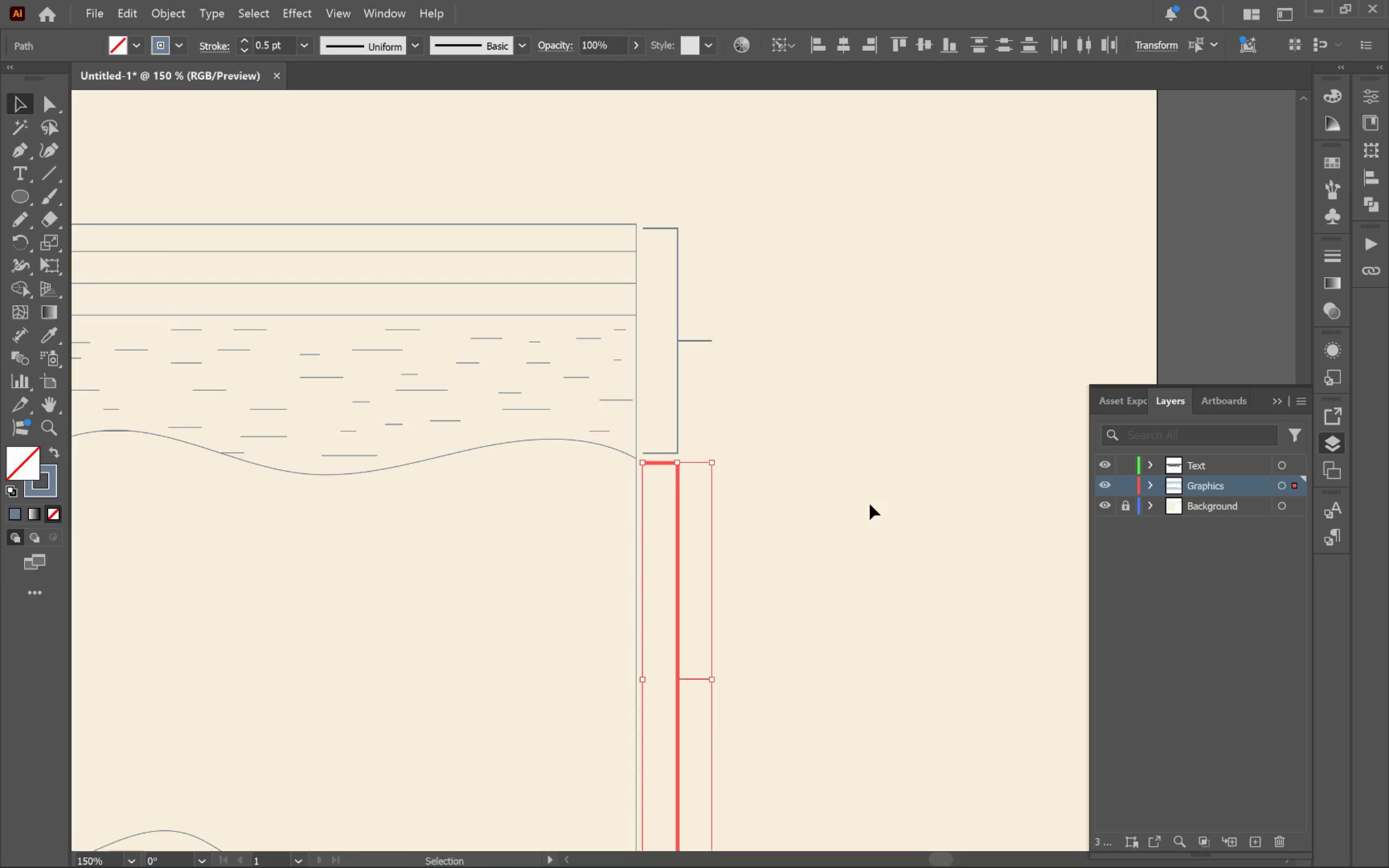 
left_click([872, 469])
 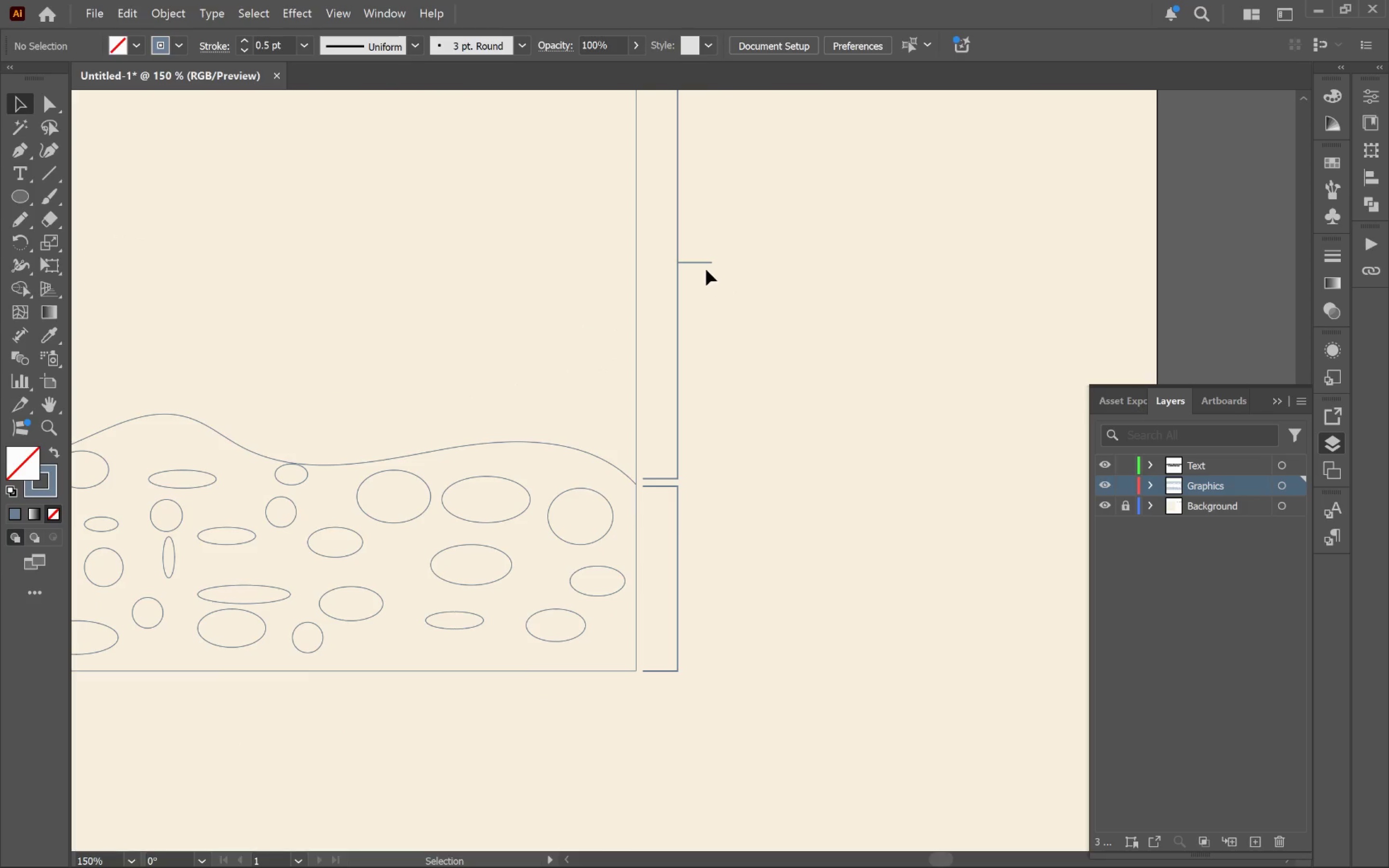 
scroll: coordinate [864, 475], scroll_direction: down, amount: 18.0
 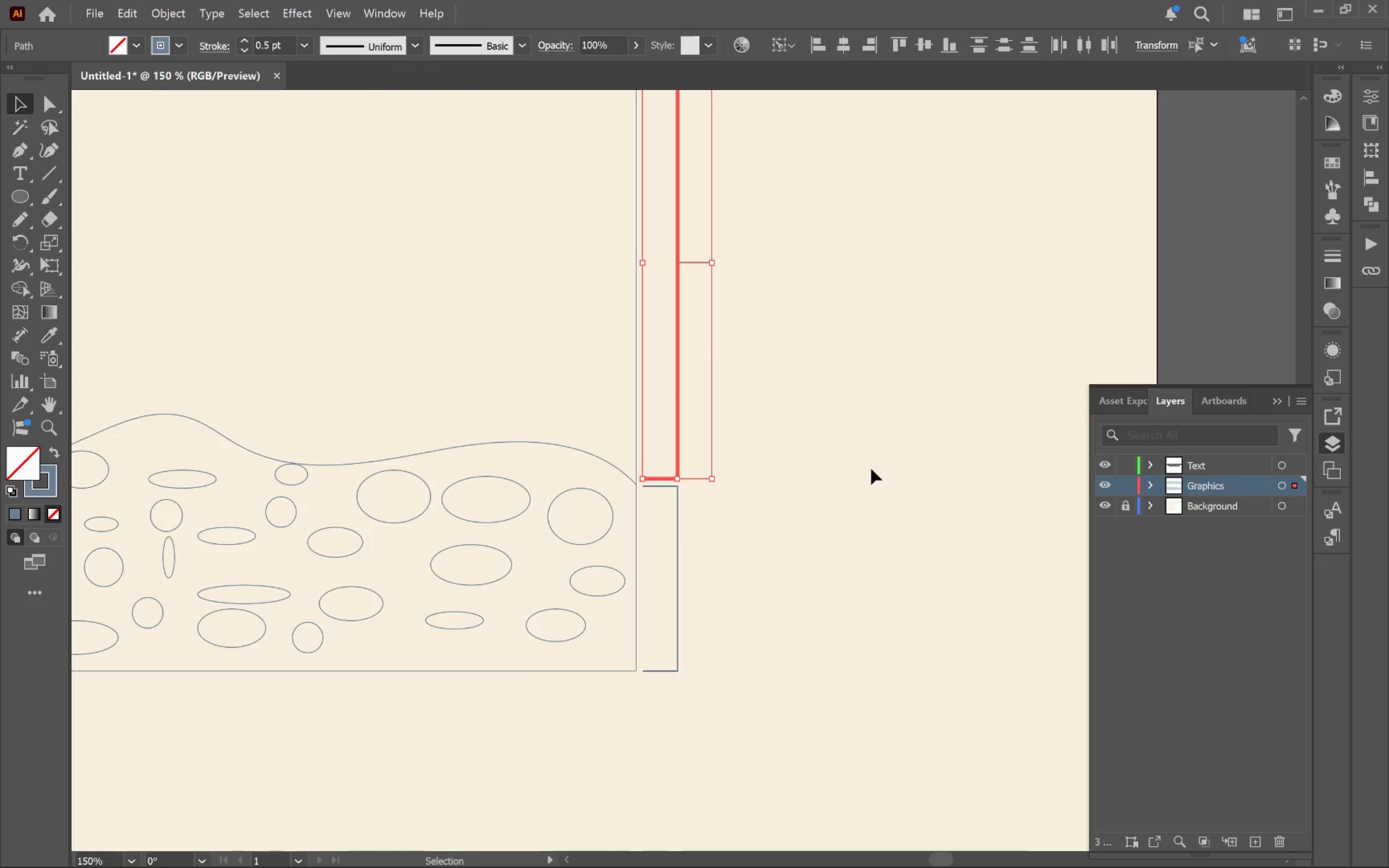 
left_click_drag(start_coordinate=[699, 262], to_coordinate=[710, 336])
 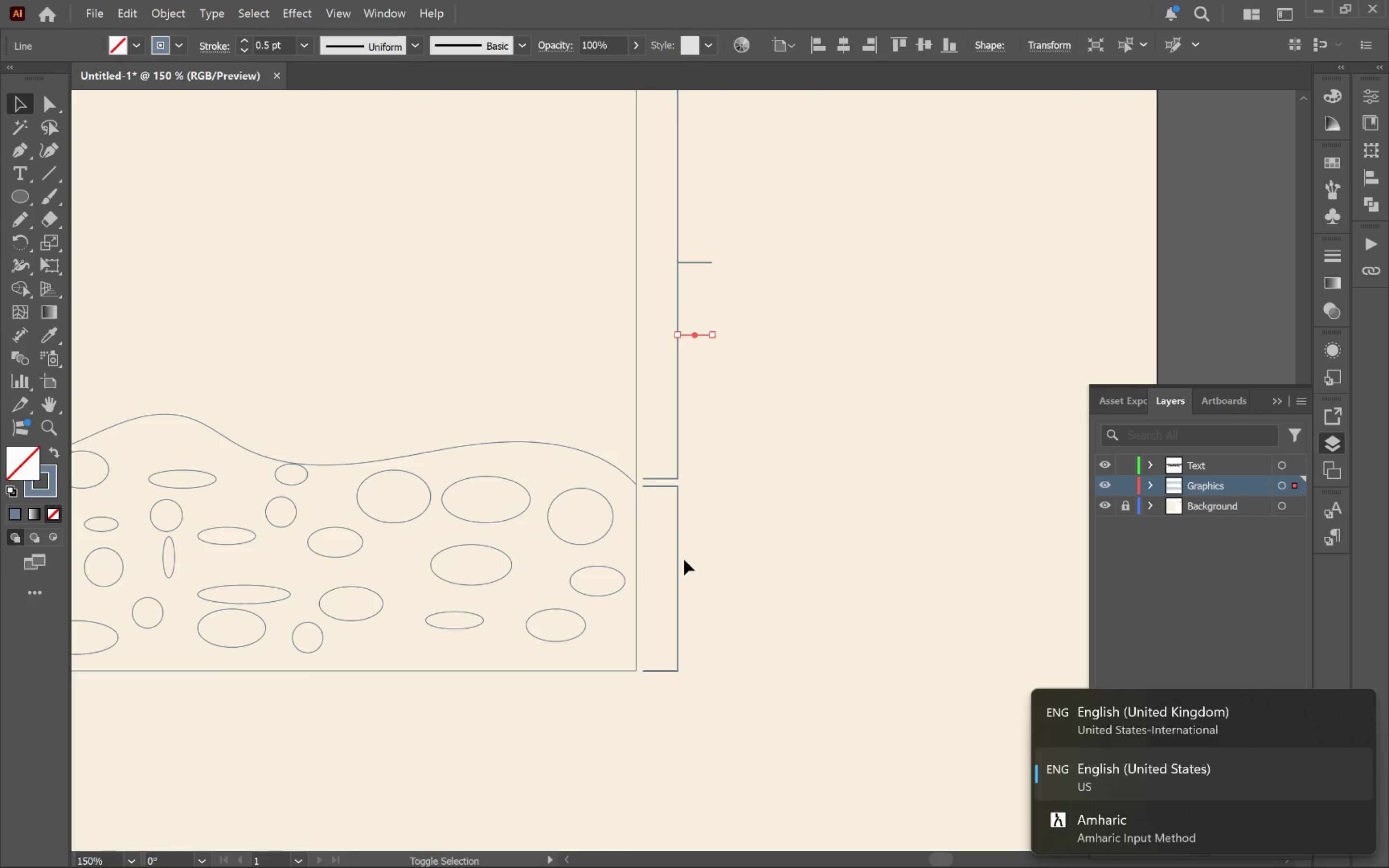 
hold_key(key=AltLeft, duration=1.31)
 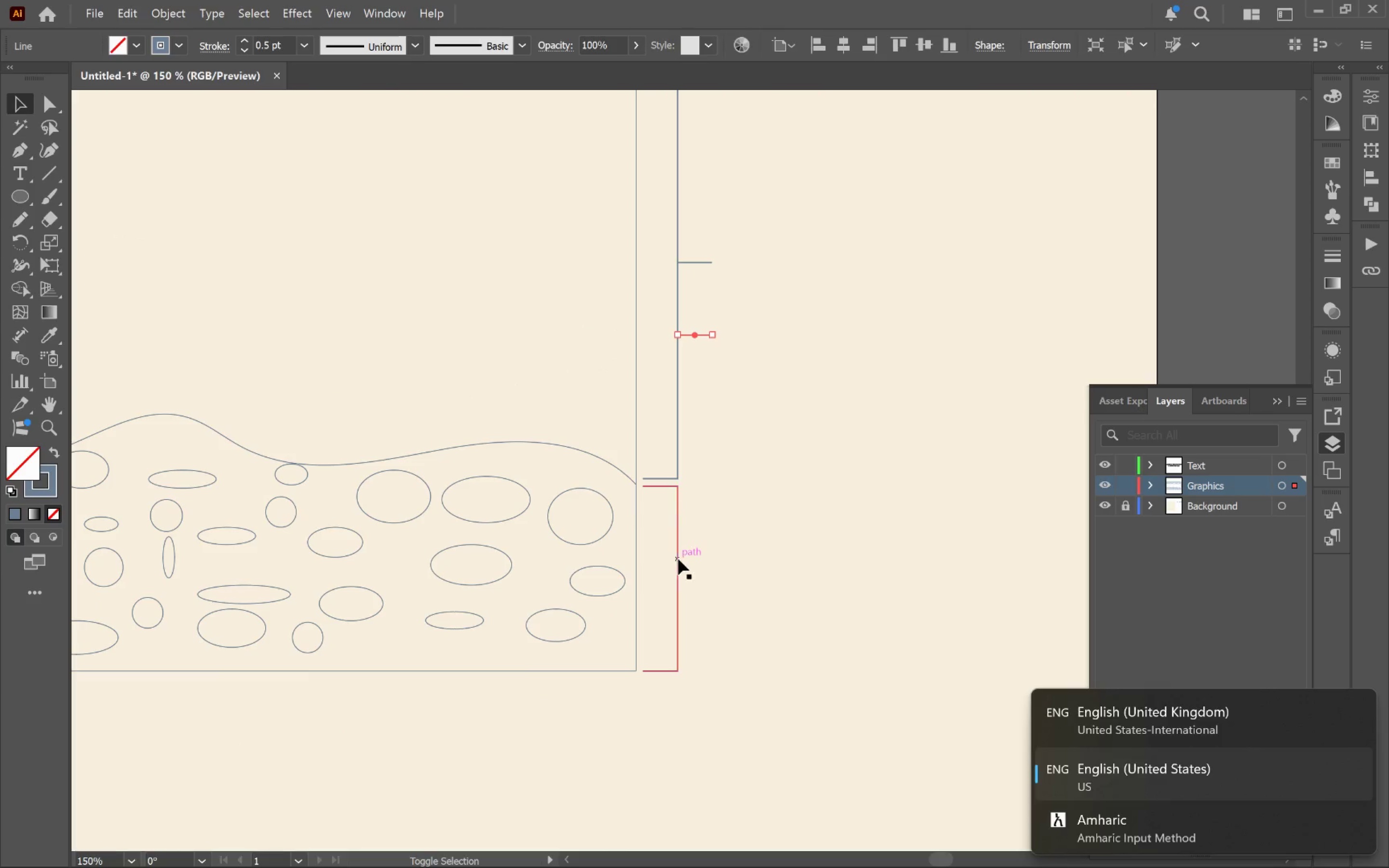 
key(Alt+Shift+ShiftLeft)
 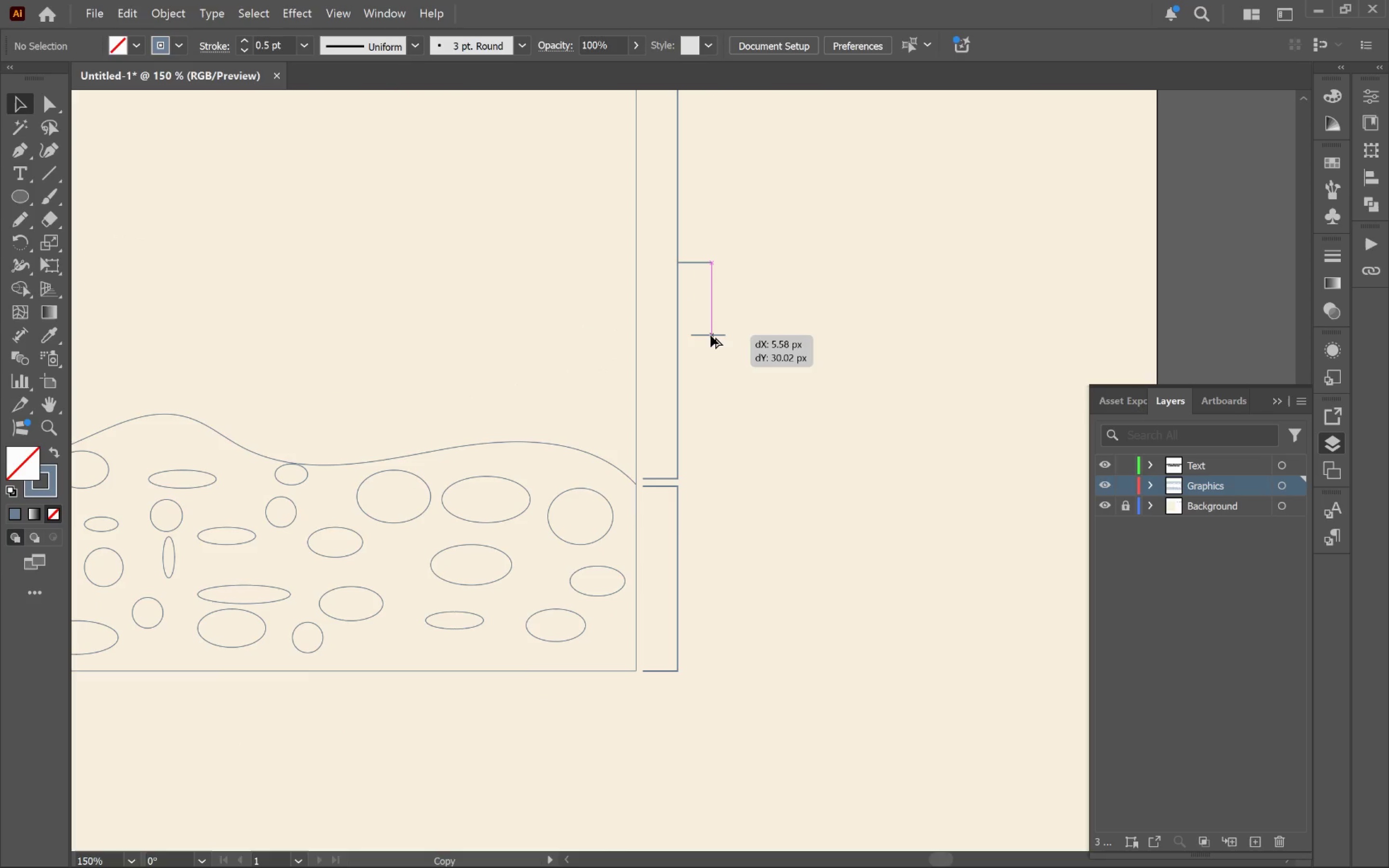 
hold_key(key=ShiftLeft, duration=1.69)
left_click([677, 558])
 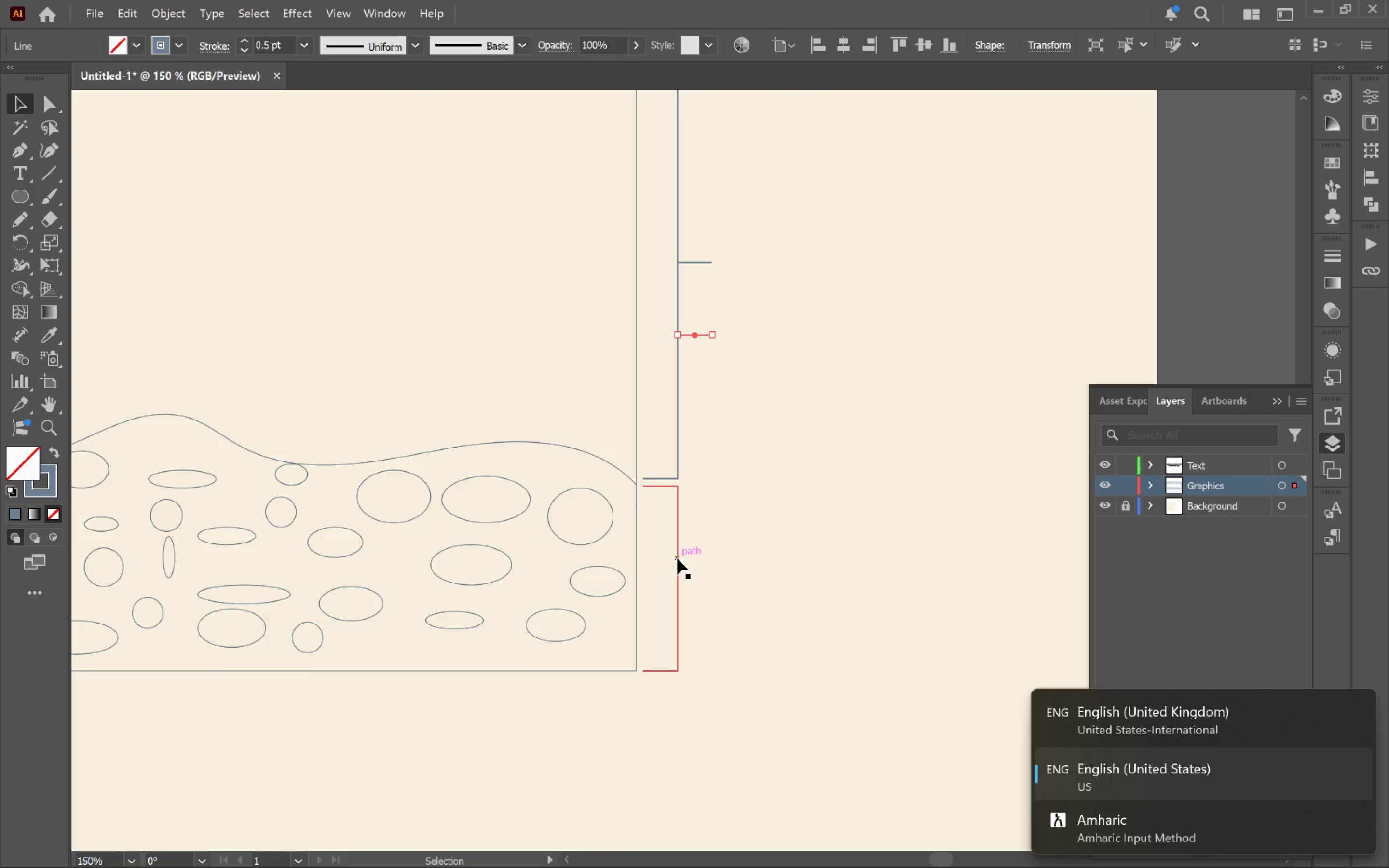 
left_click([677, 558])
 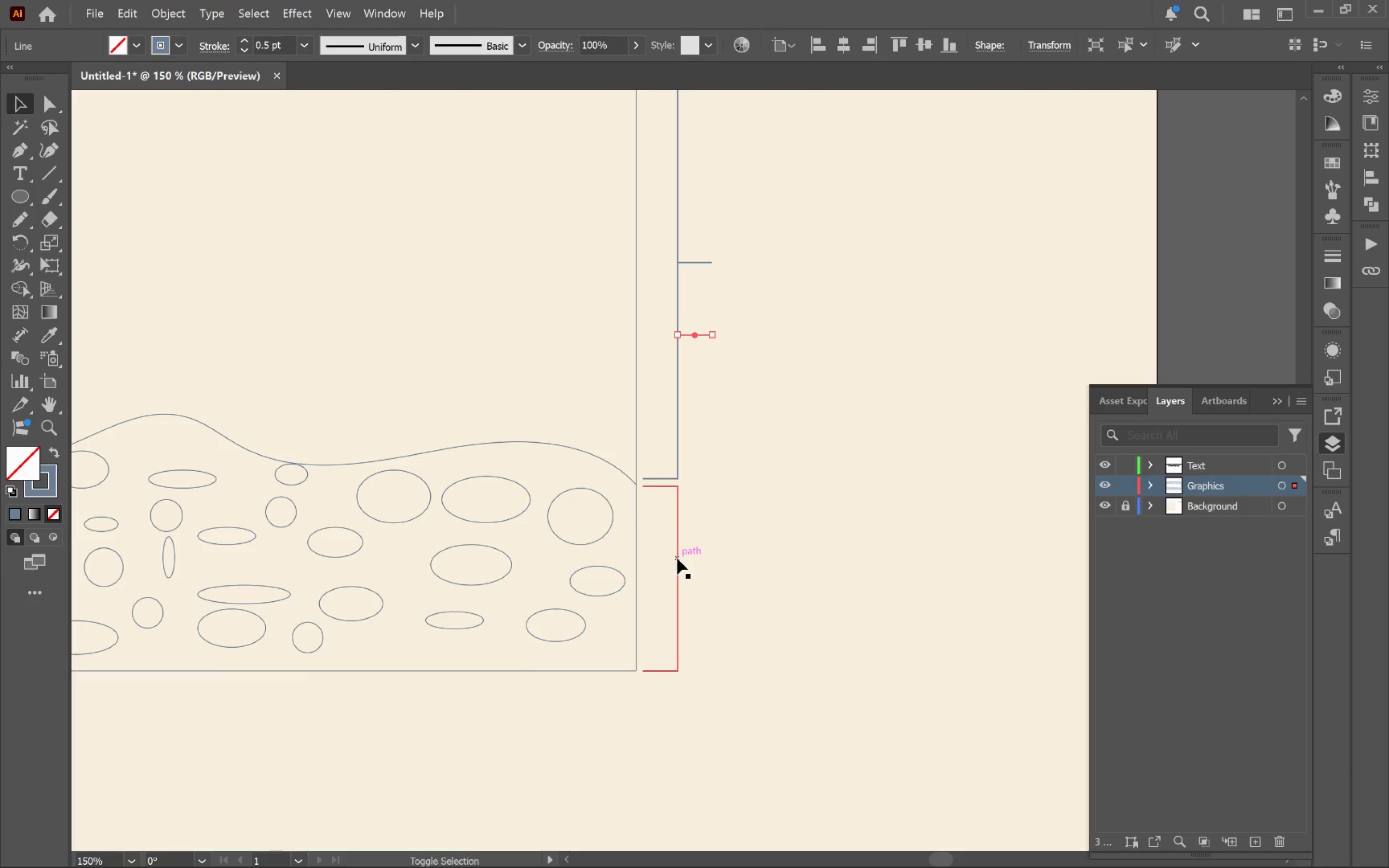 
hold_key(key=ShiftLeft, duration=0.97)
left_click([677, 558])
 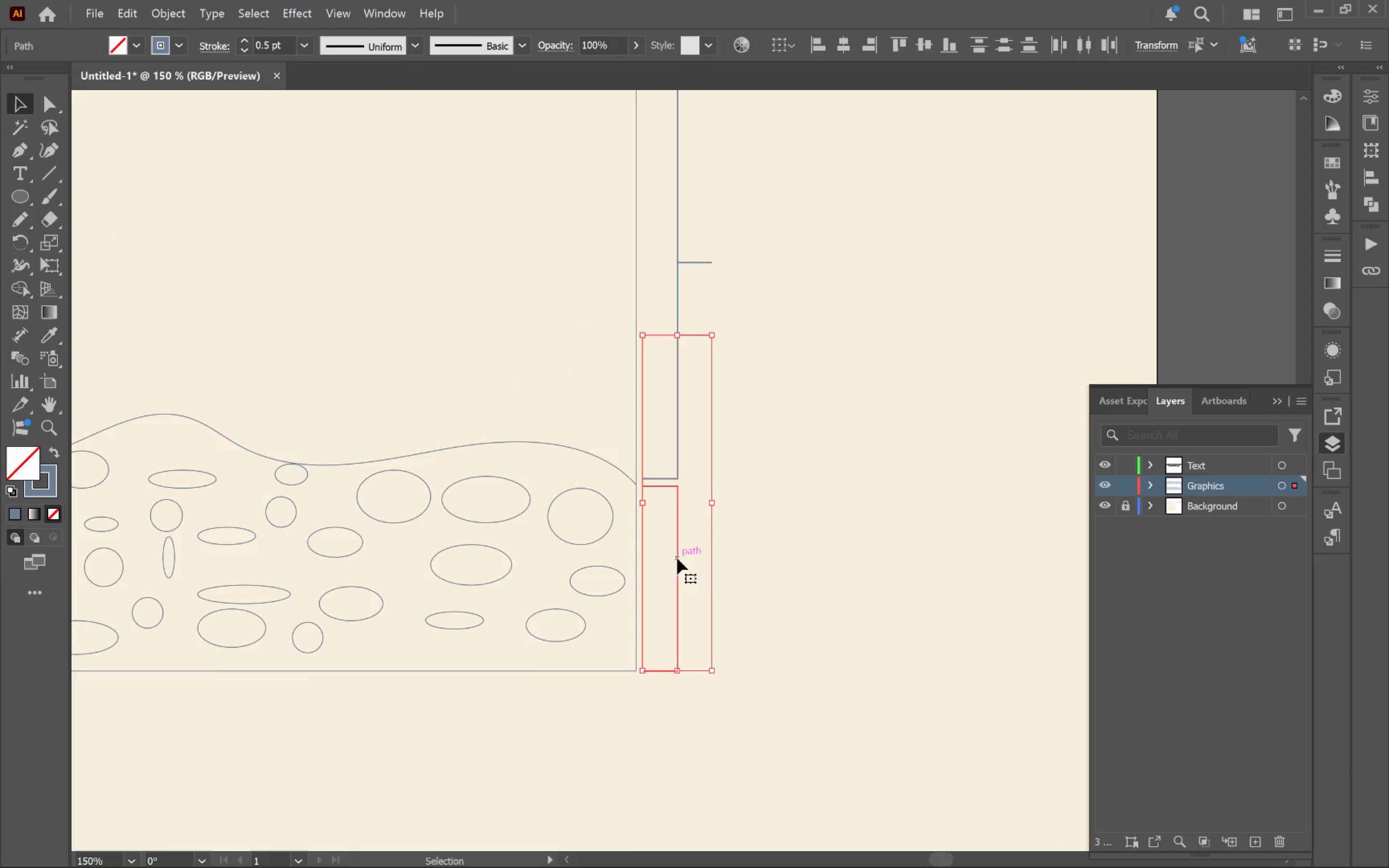 
left_click([677, 558])
 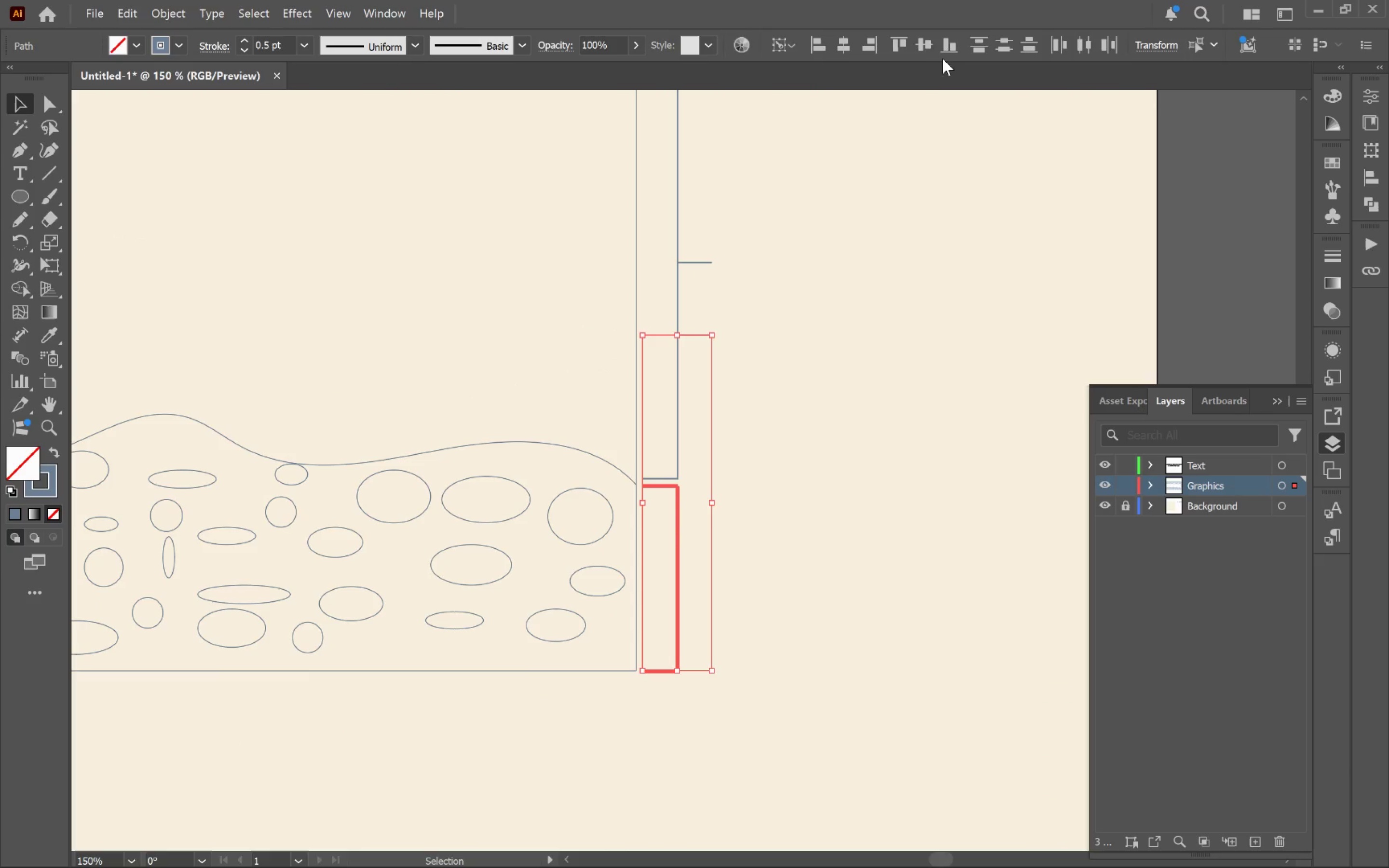 
left_click([931, 50])
 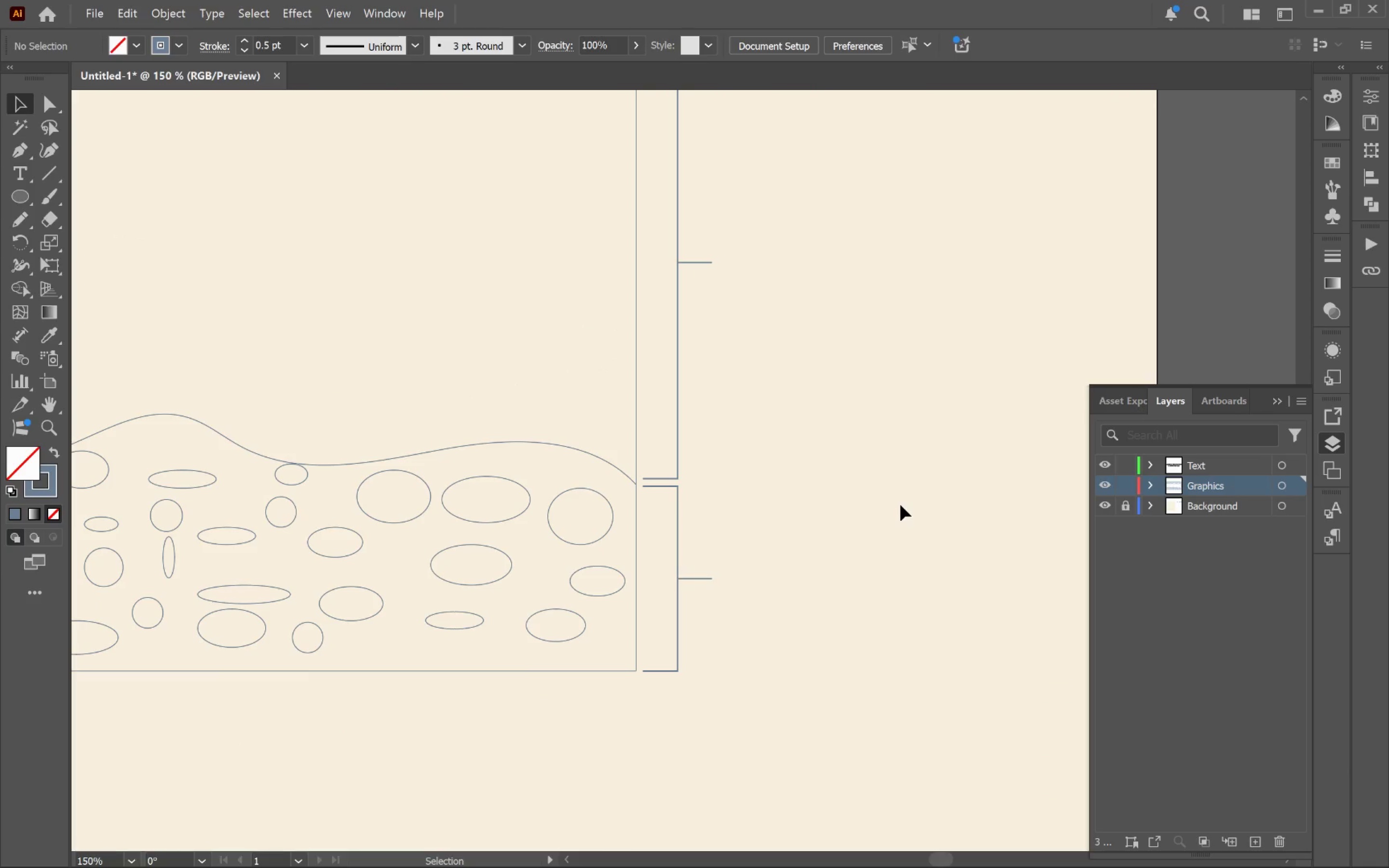 
key(Meta+Space)
 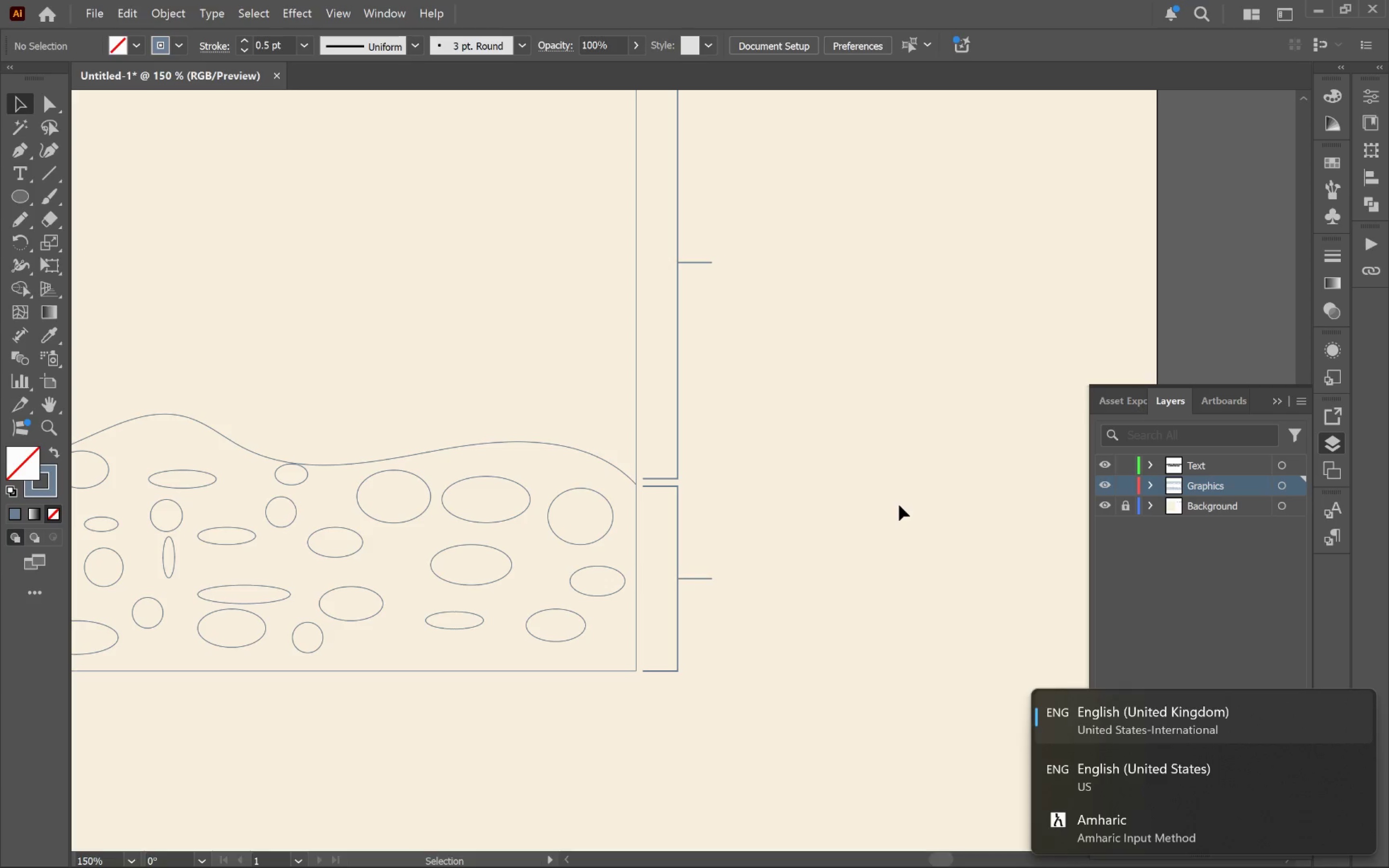 
left_click([878, 451])
 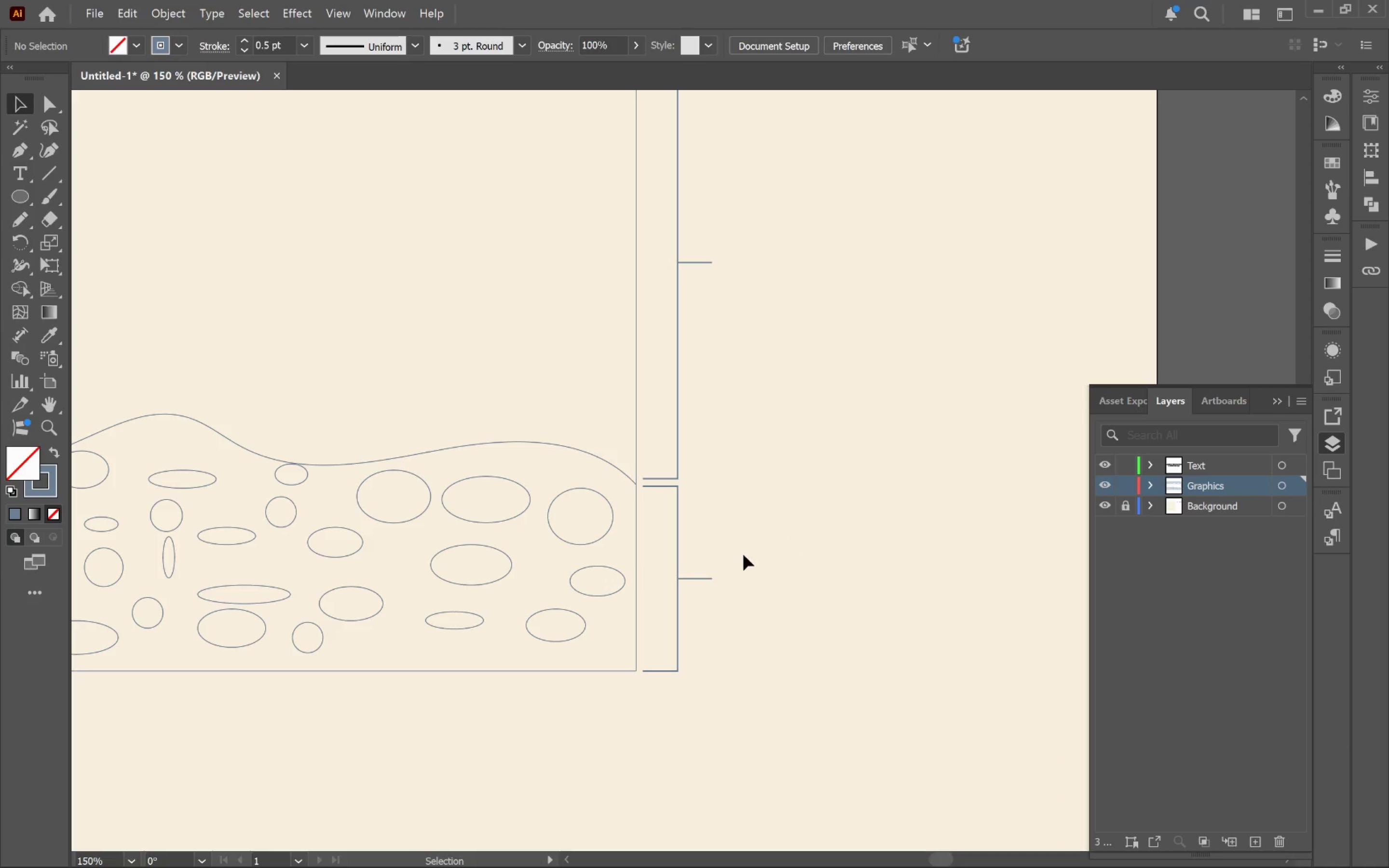 
left_click_drag(start_coordinate=[735, 551], to_coordinate=[658, 611])
 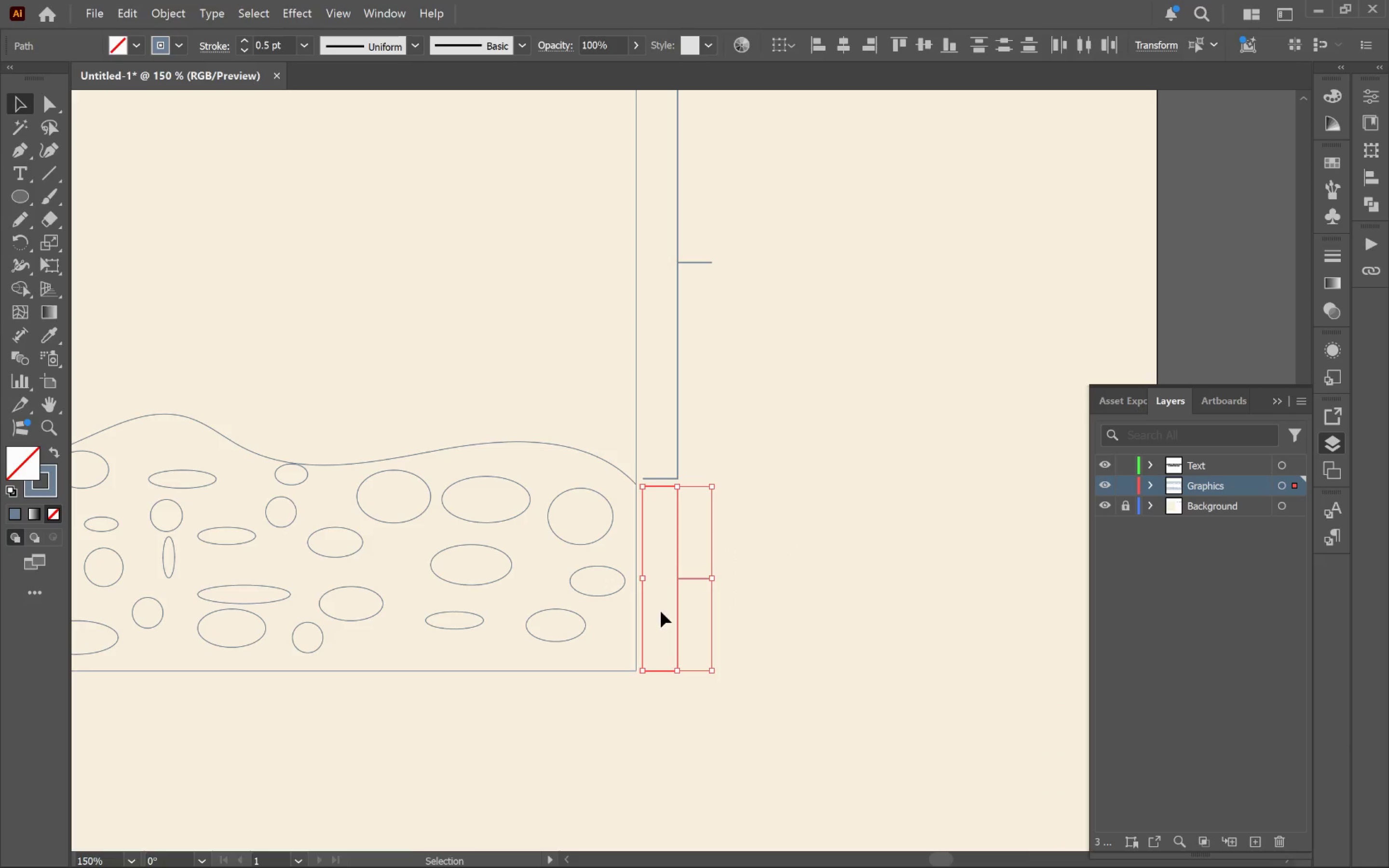 
key(Control+G)
 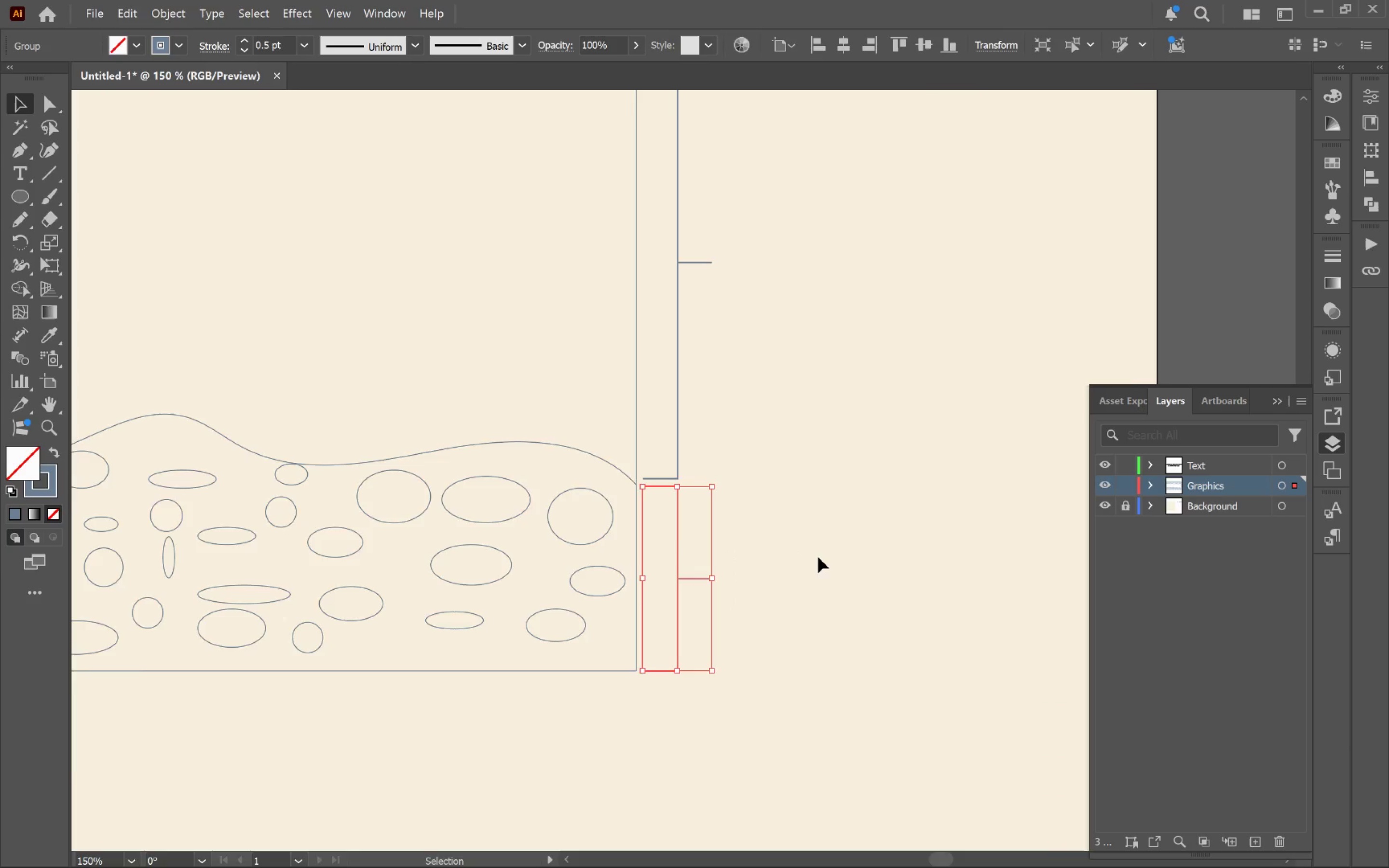 
left_click_drag(start_coordinate=[728, 290], to_coordinate=[667, 402])
 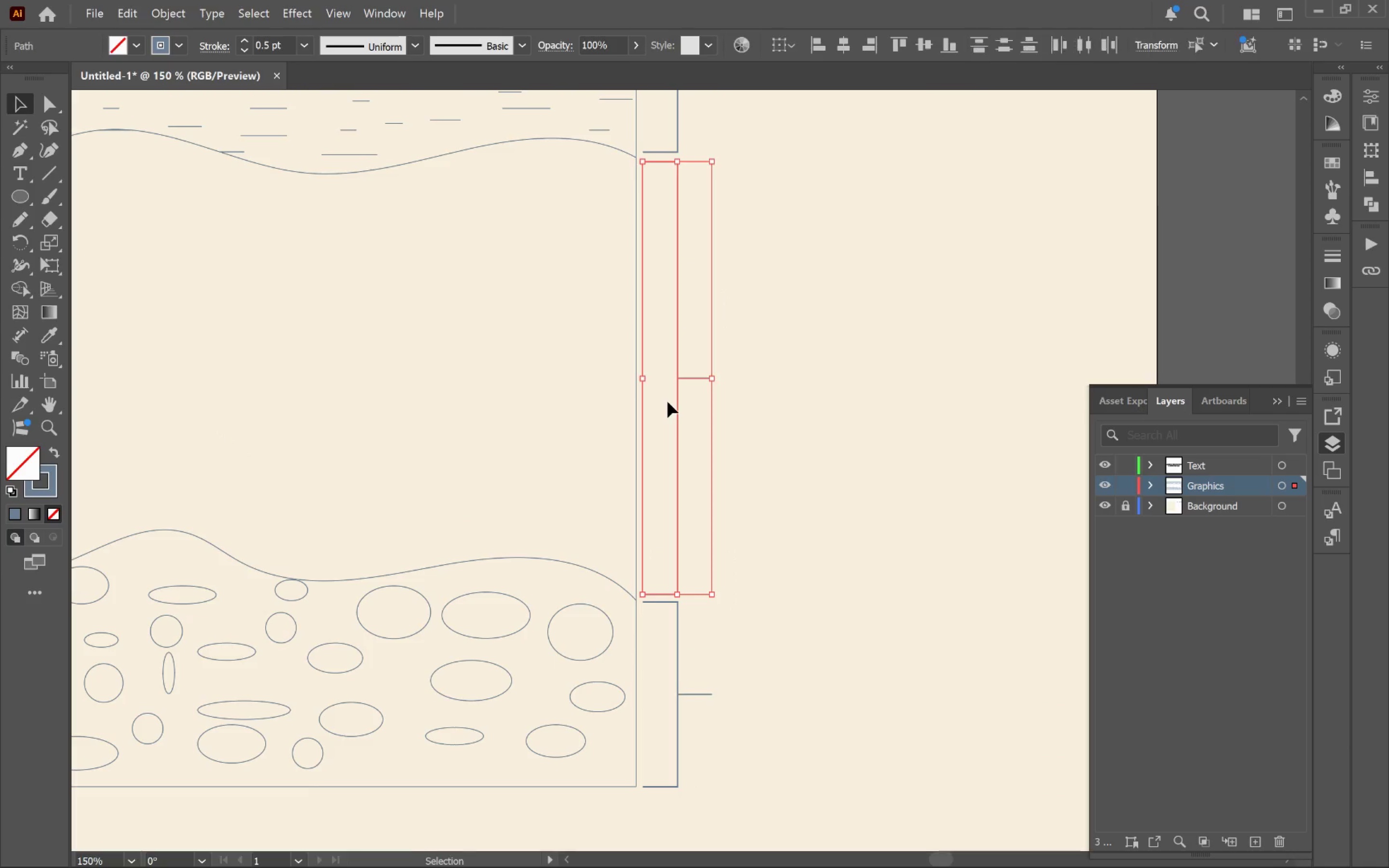 
scroll: coordinate [819, 554], scroll_direction: up, amount: 5.0
 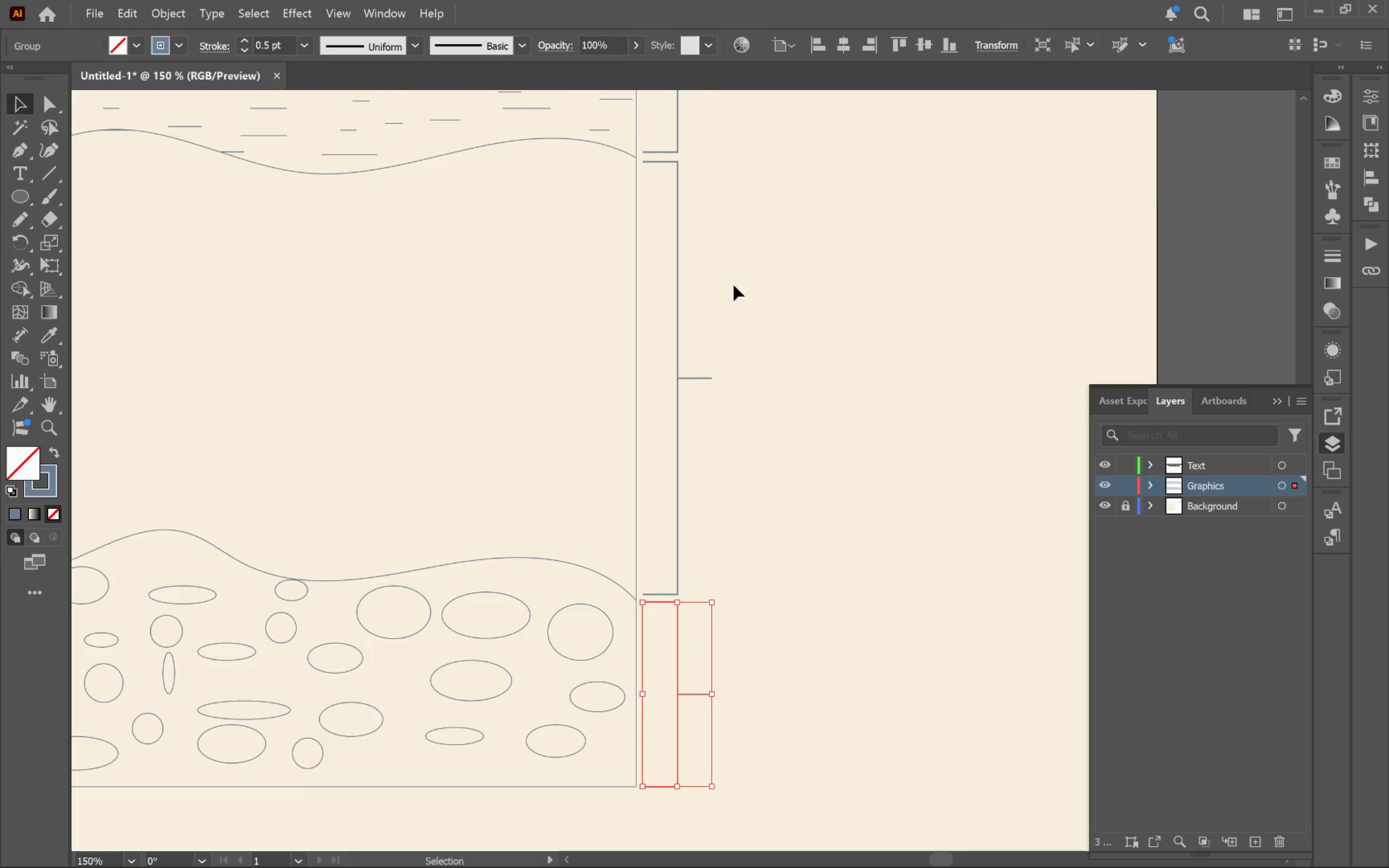 
key(Control+G)
 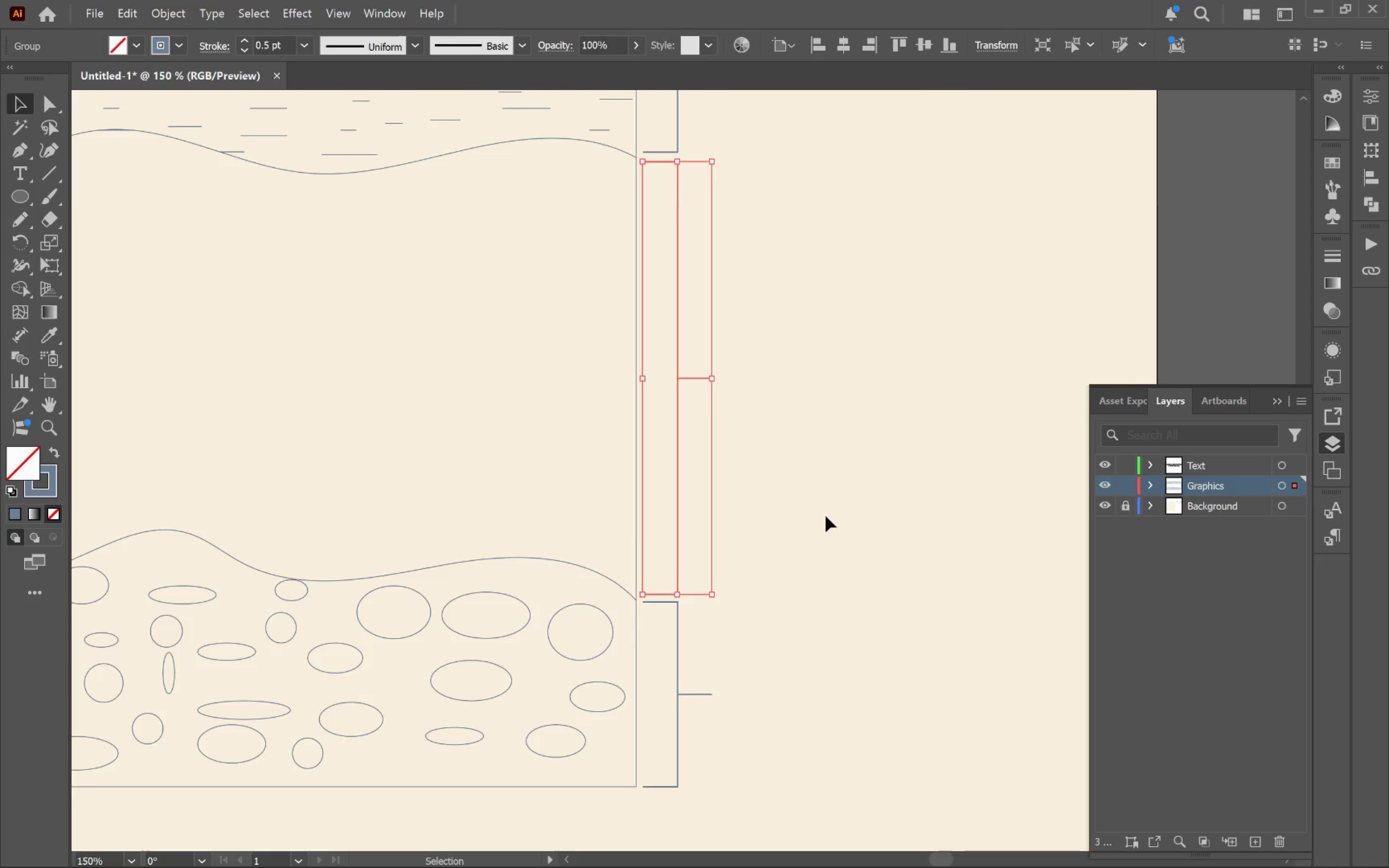 
scroll: coordinate [831, 516], scroll_direction: up, amount: 10.0
 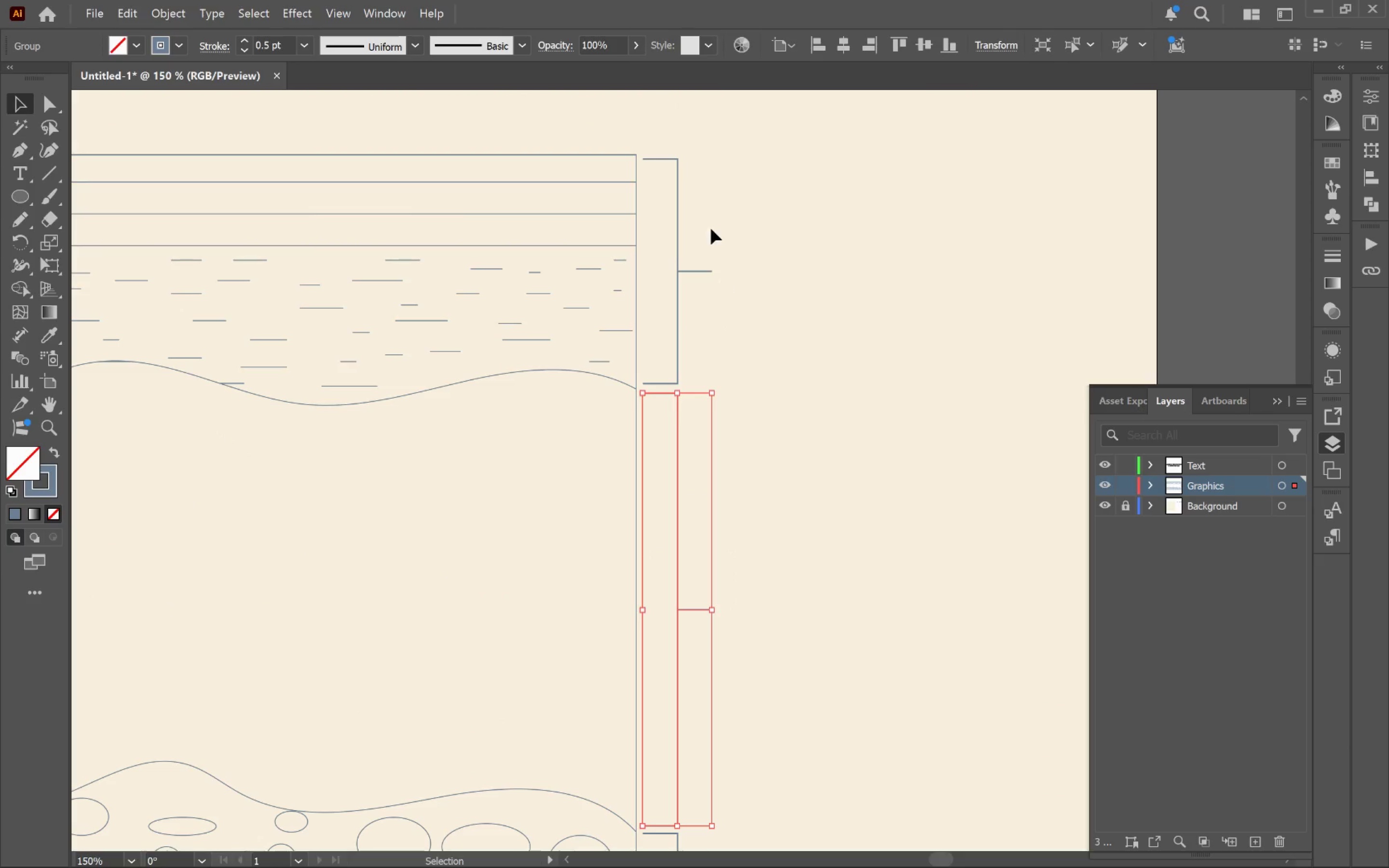 
left_click_drag(start_coordinate=[709, 220], to_coordinate=[671, 310])
 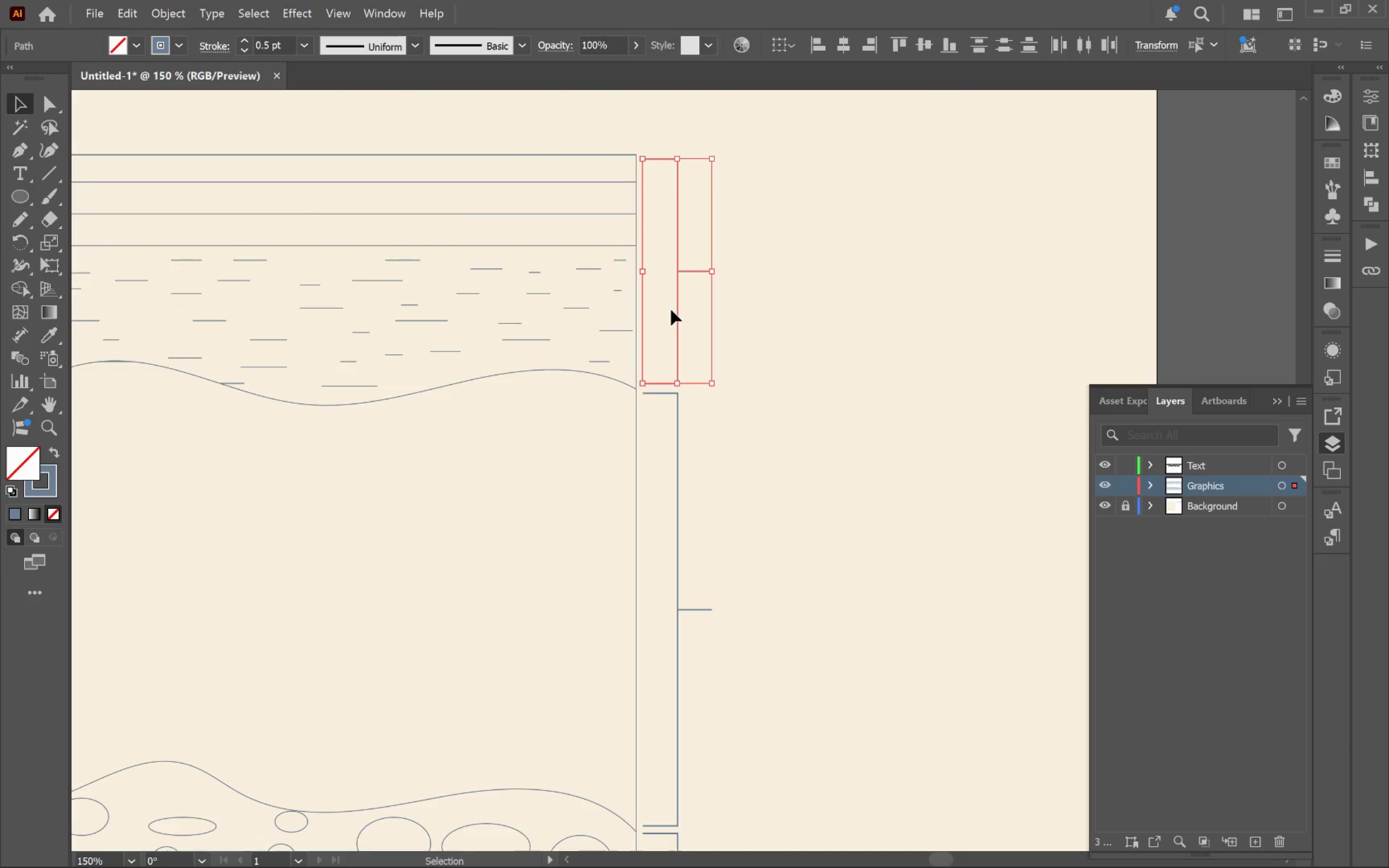 
key(Control+G)
 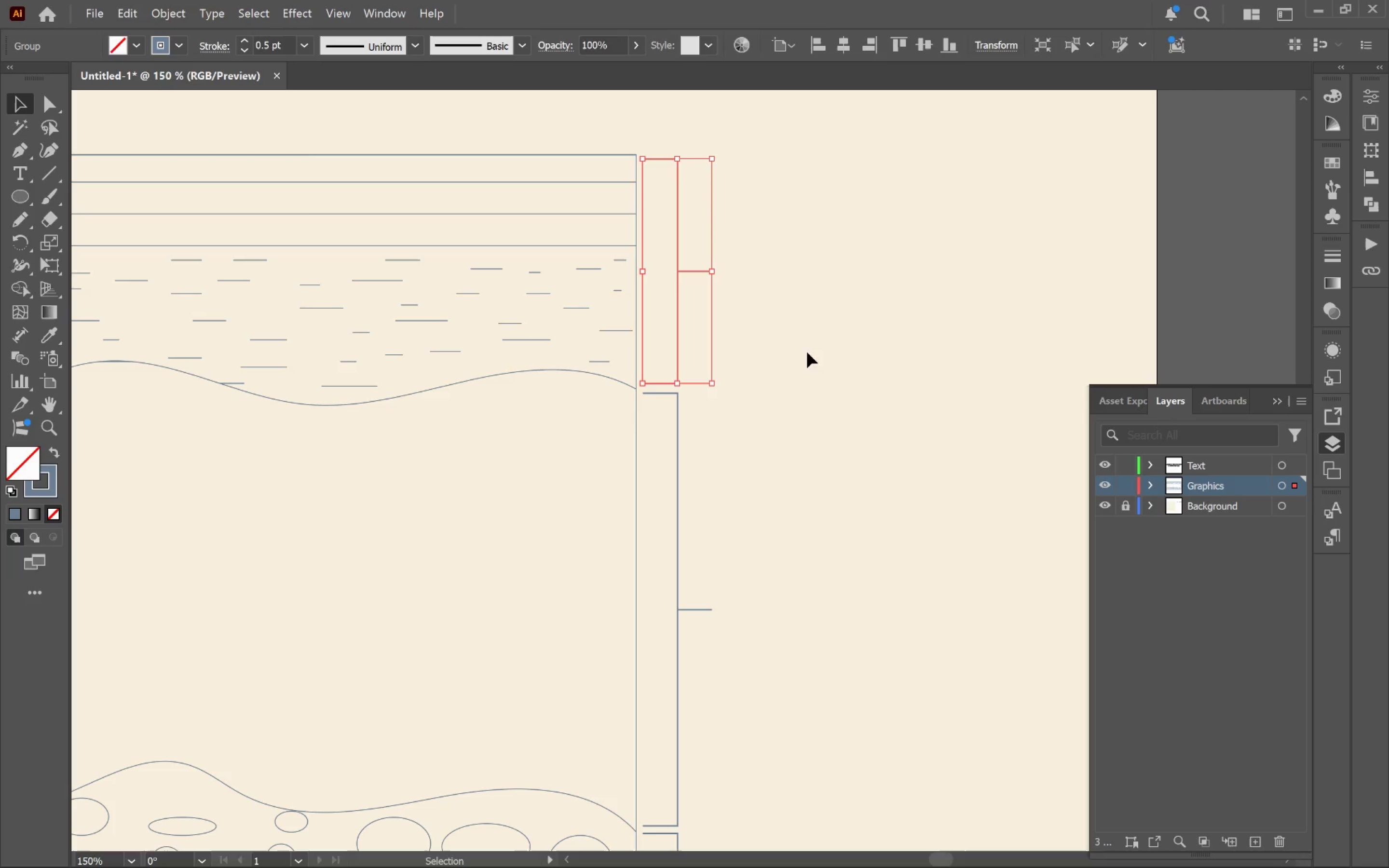 
left_click([844, 372])
 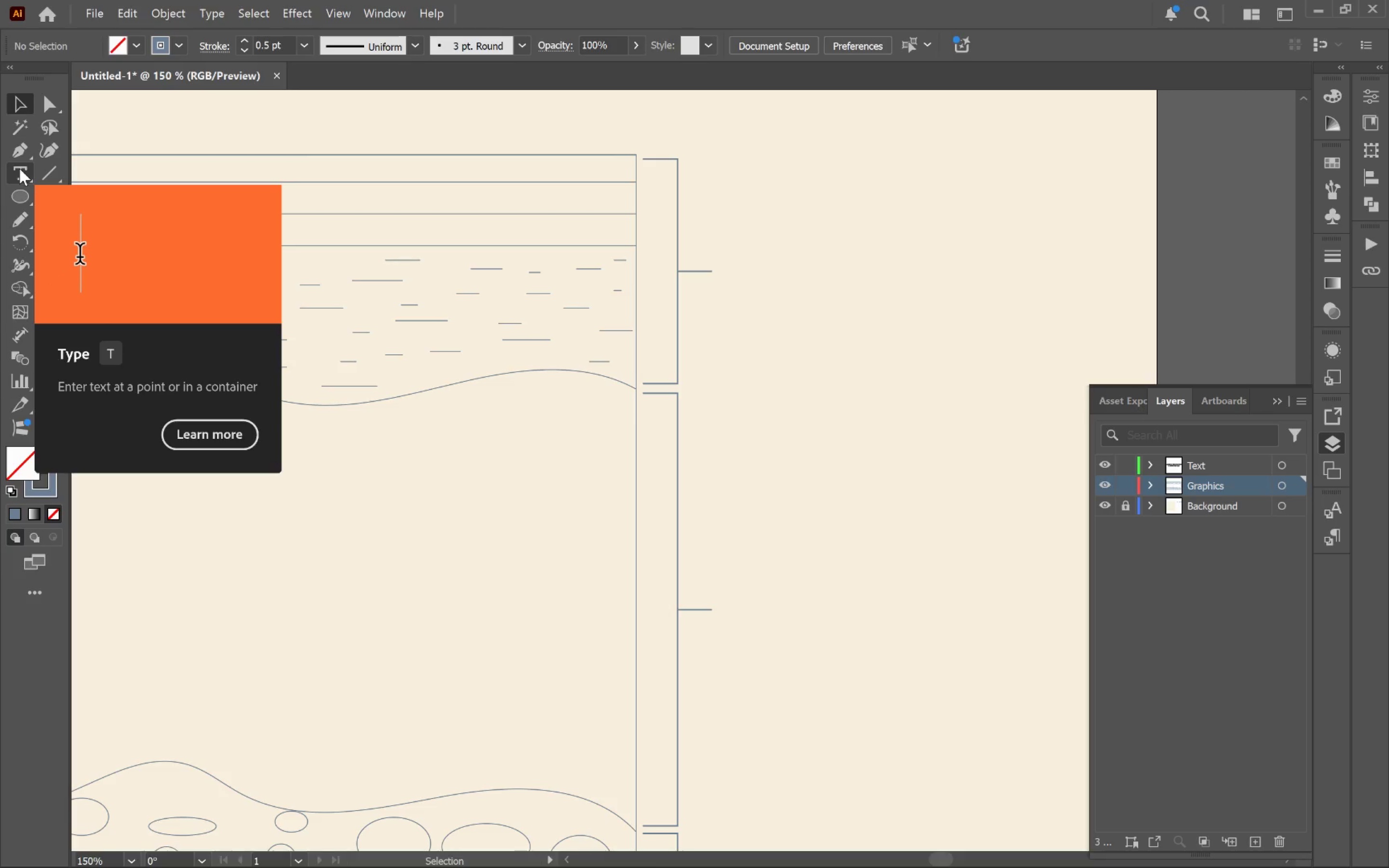 
wait(15.69)
 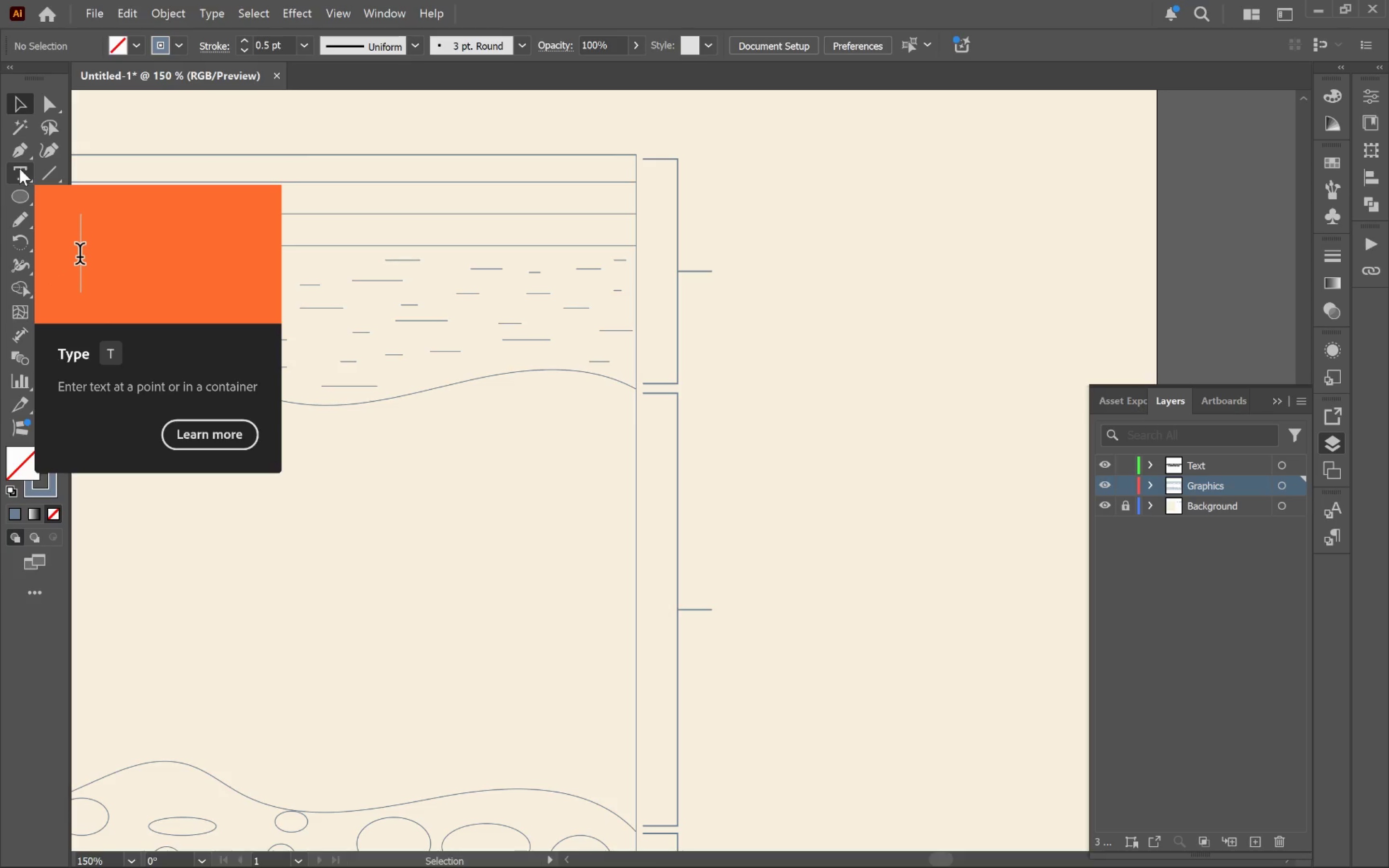 
key(T)
 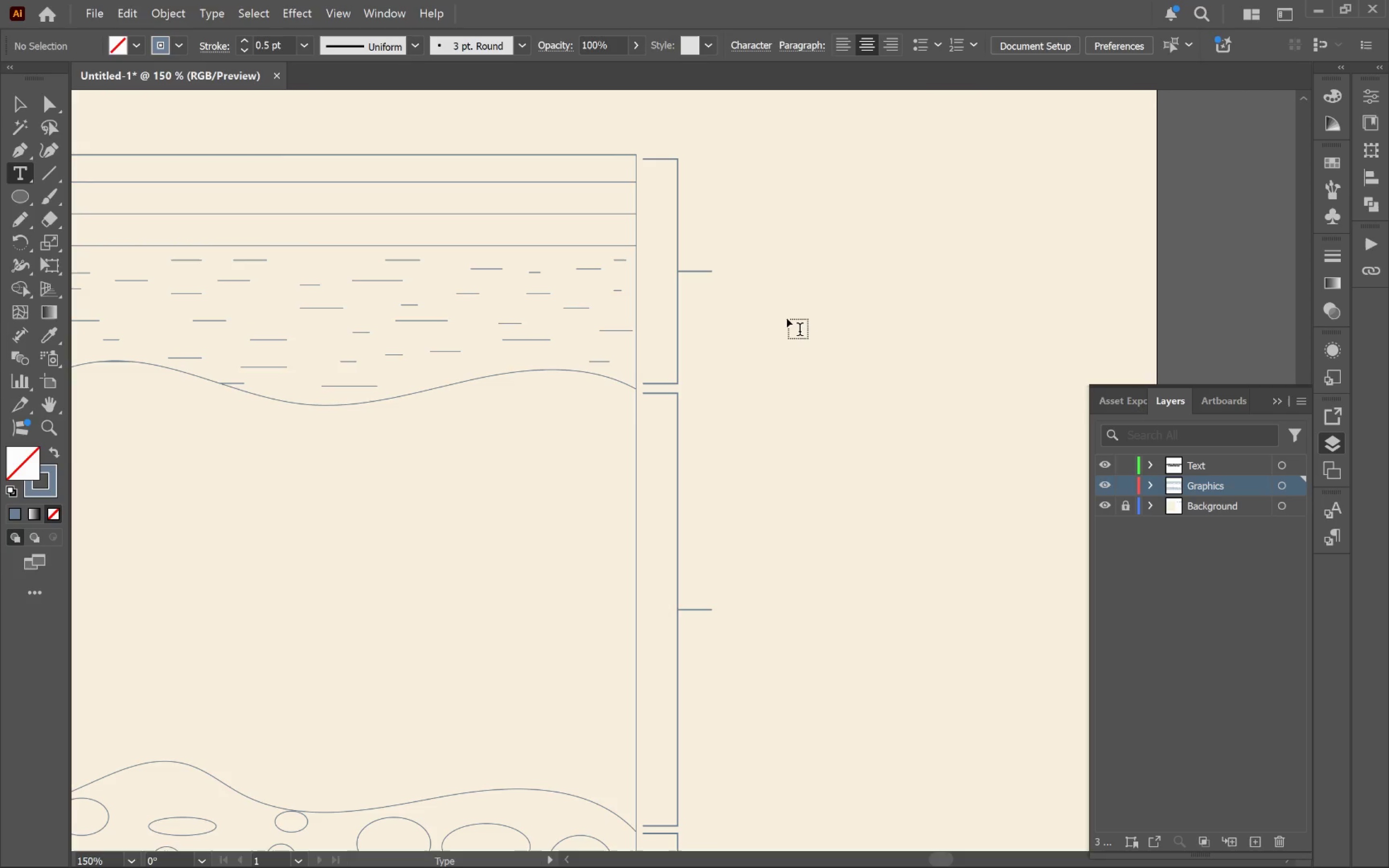 
left_click([787, 319])
 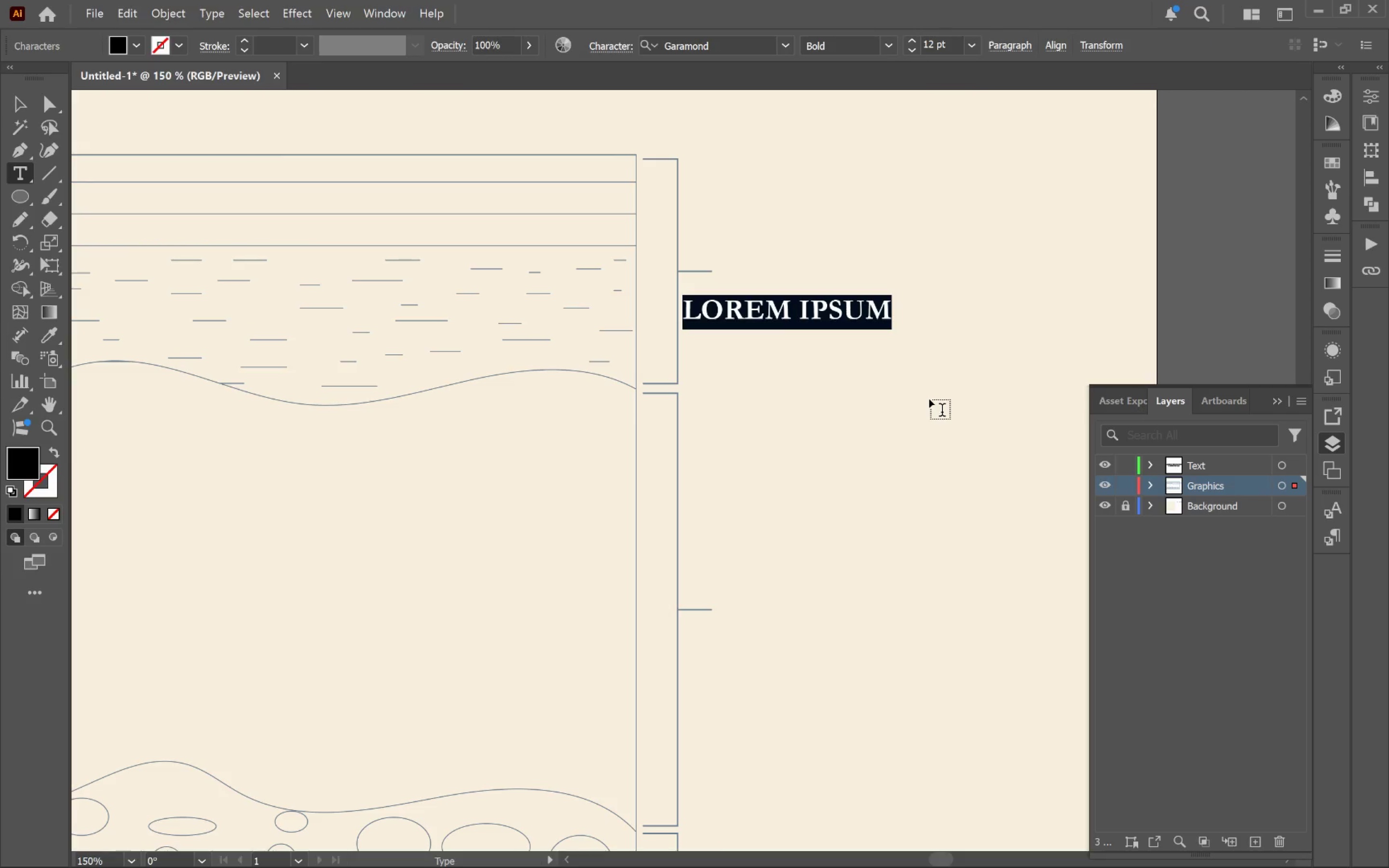 
type(EPIDERMIS)
 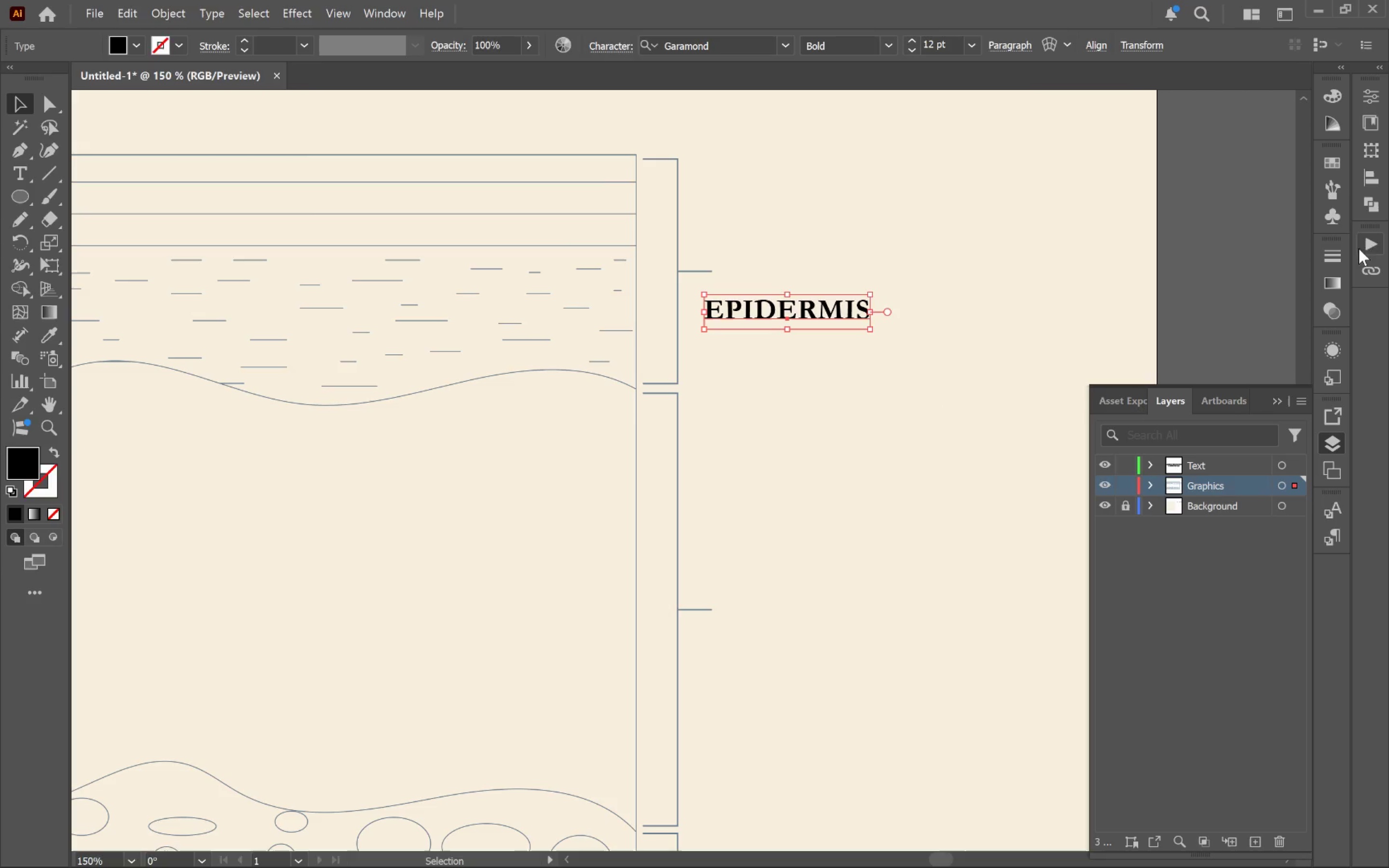 
left_click_drag(start_coordinate=[1295, 481], to_coordinate=[1300, 462])
 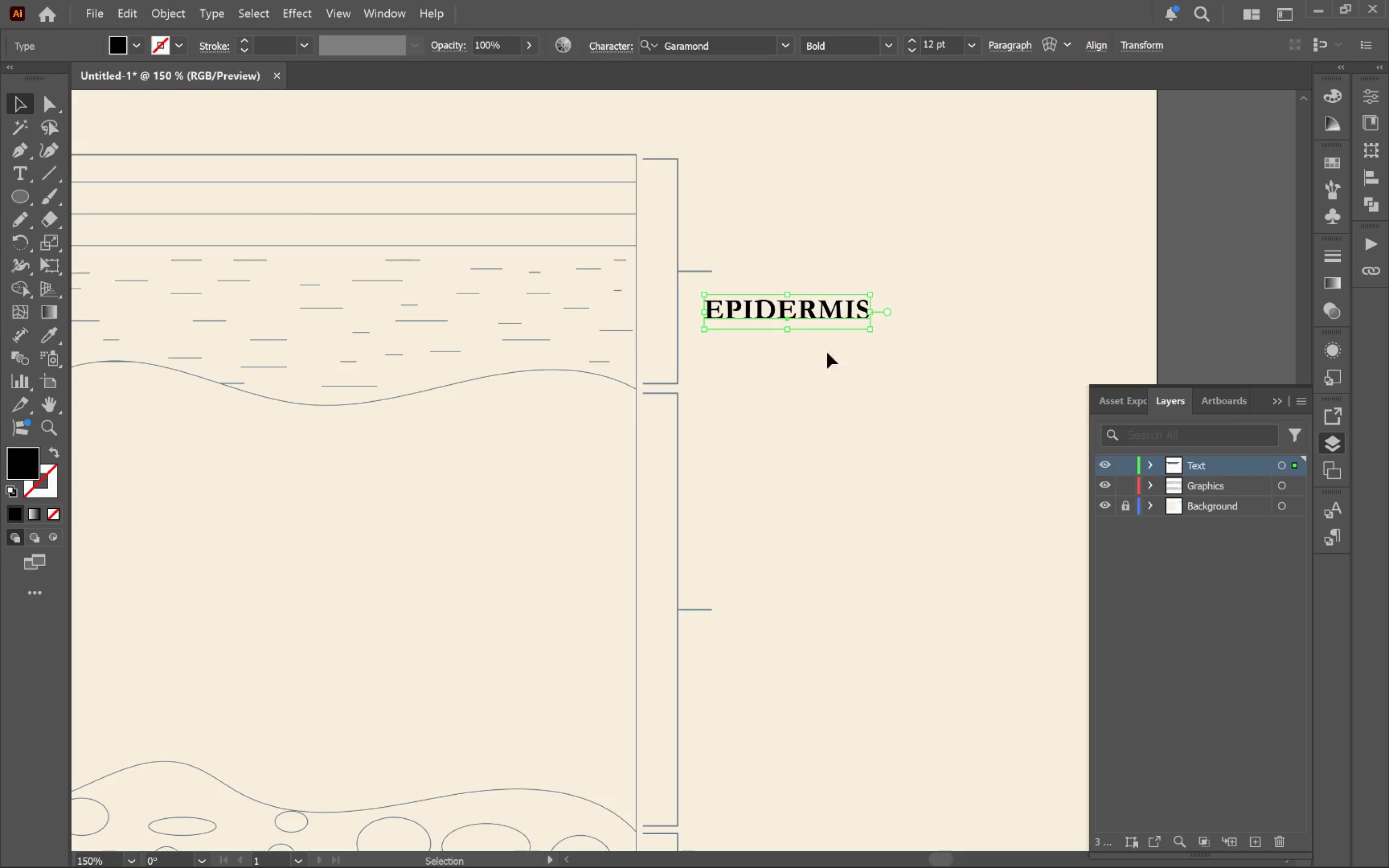 
hold_key(key=AltLeft, duration=0.84)
left_click_drag(start_coordinate=[830, 313], to_coordinate=[850, 524])
 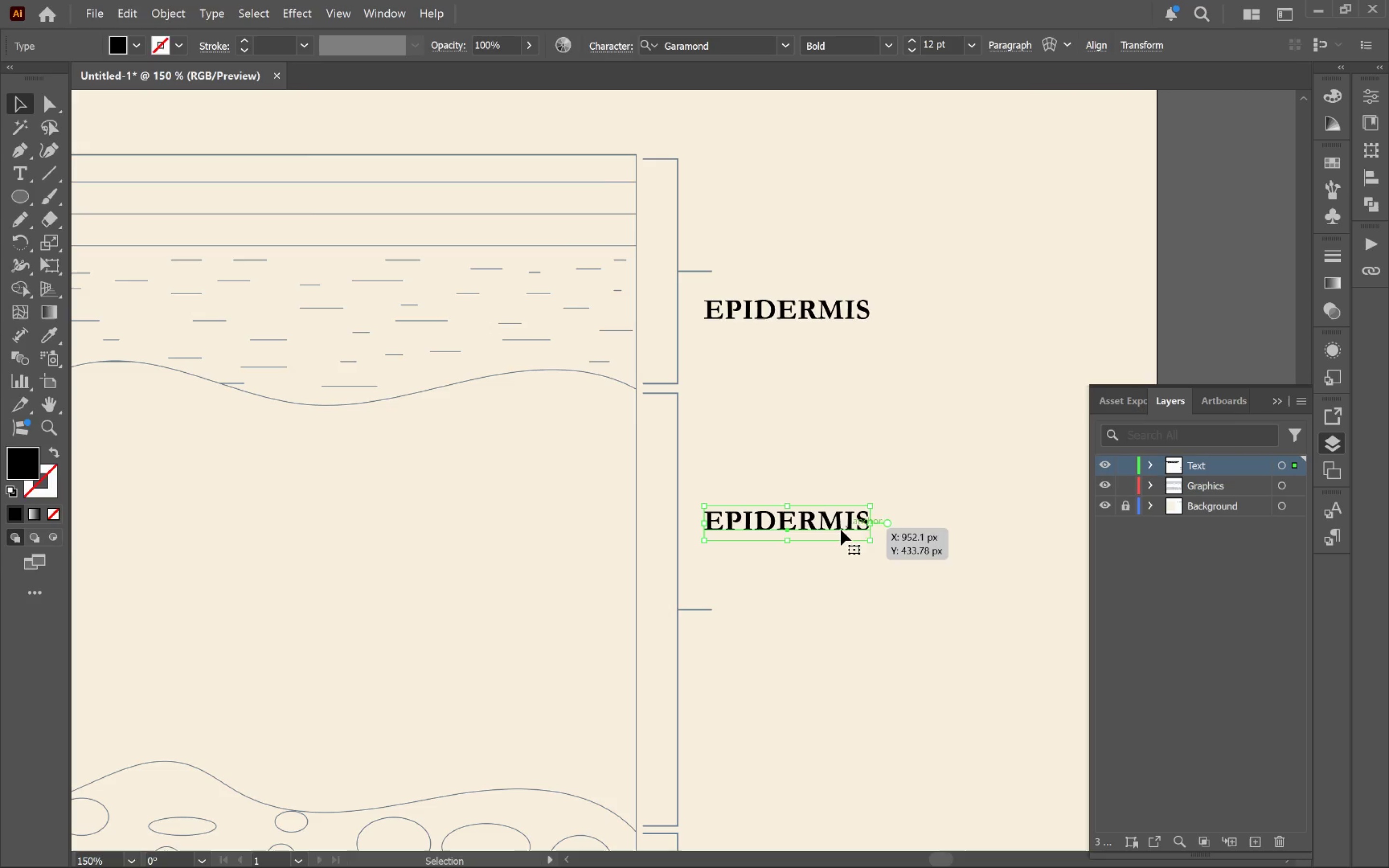 
hold_key(key=ShiftLeft, duration=0.52)
 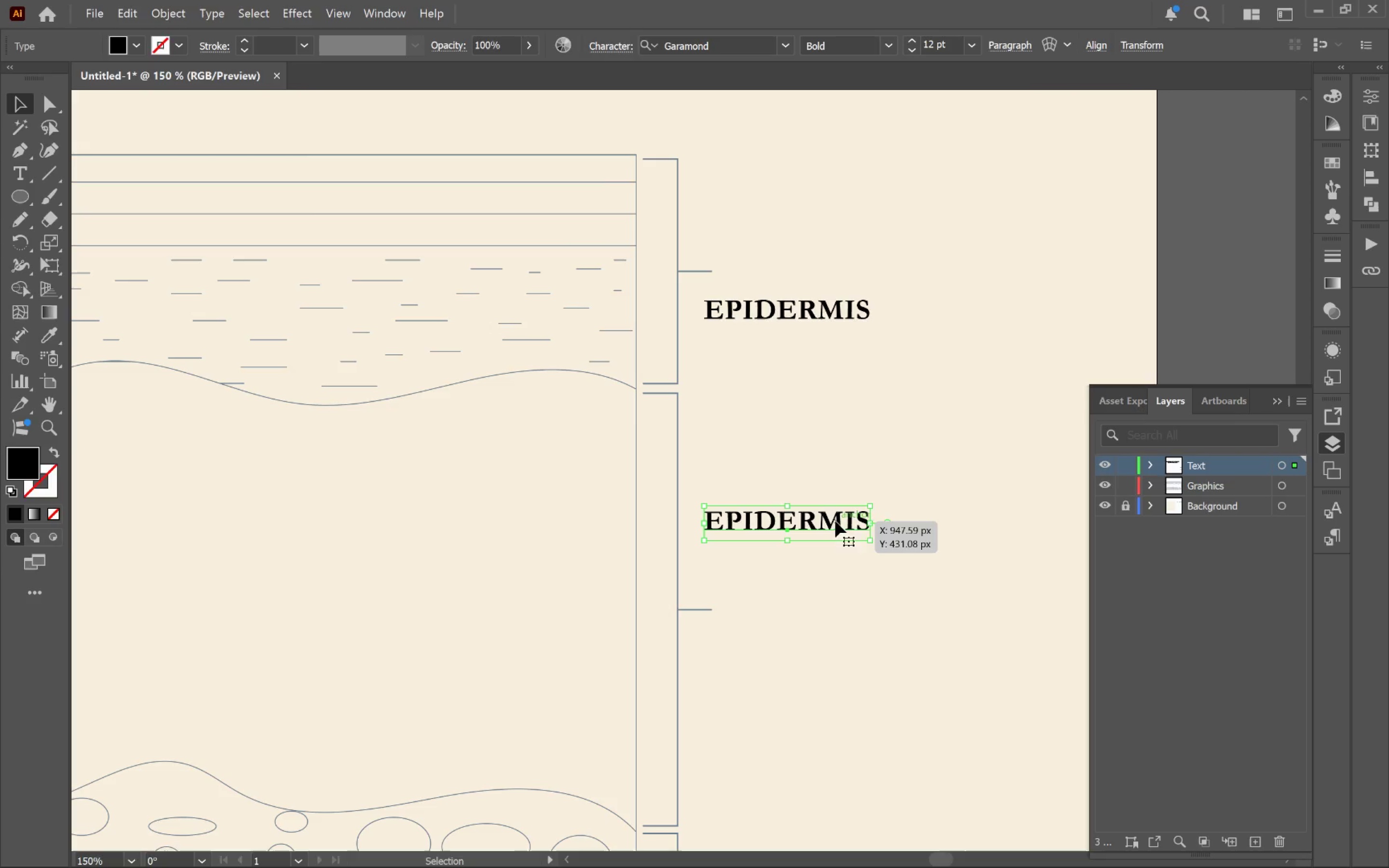 
double_click([835, 521])
 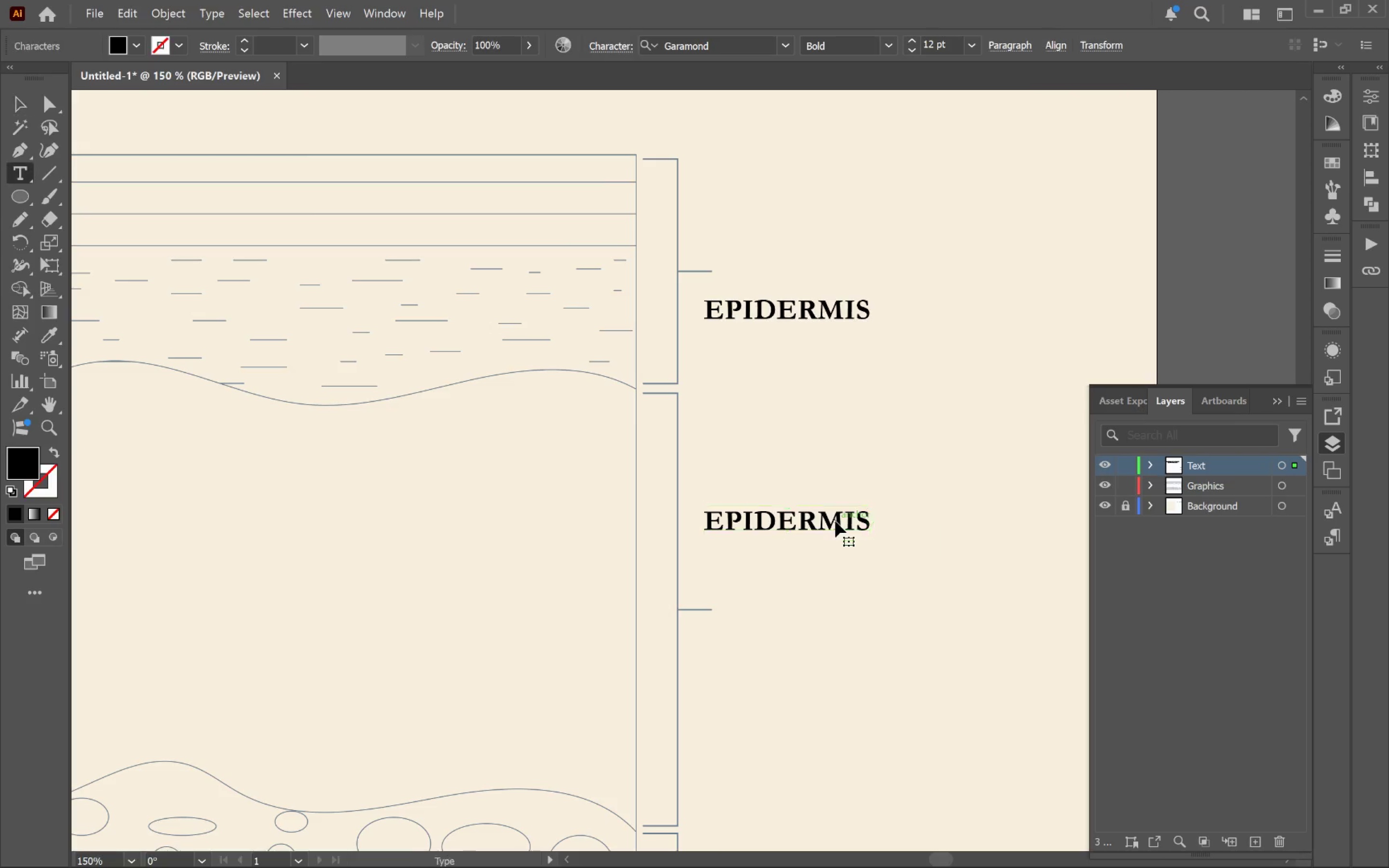 
key(Control+ControlLeft)
 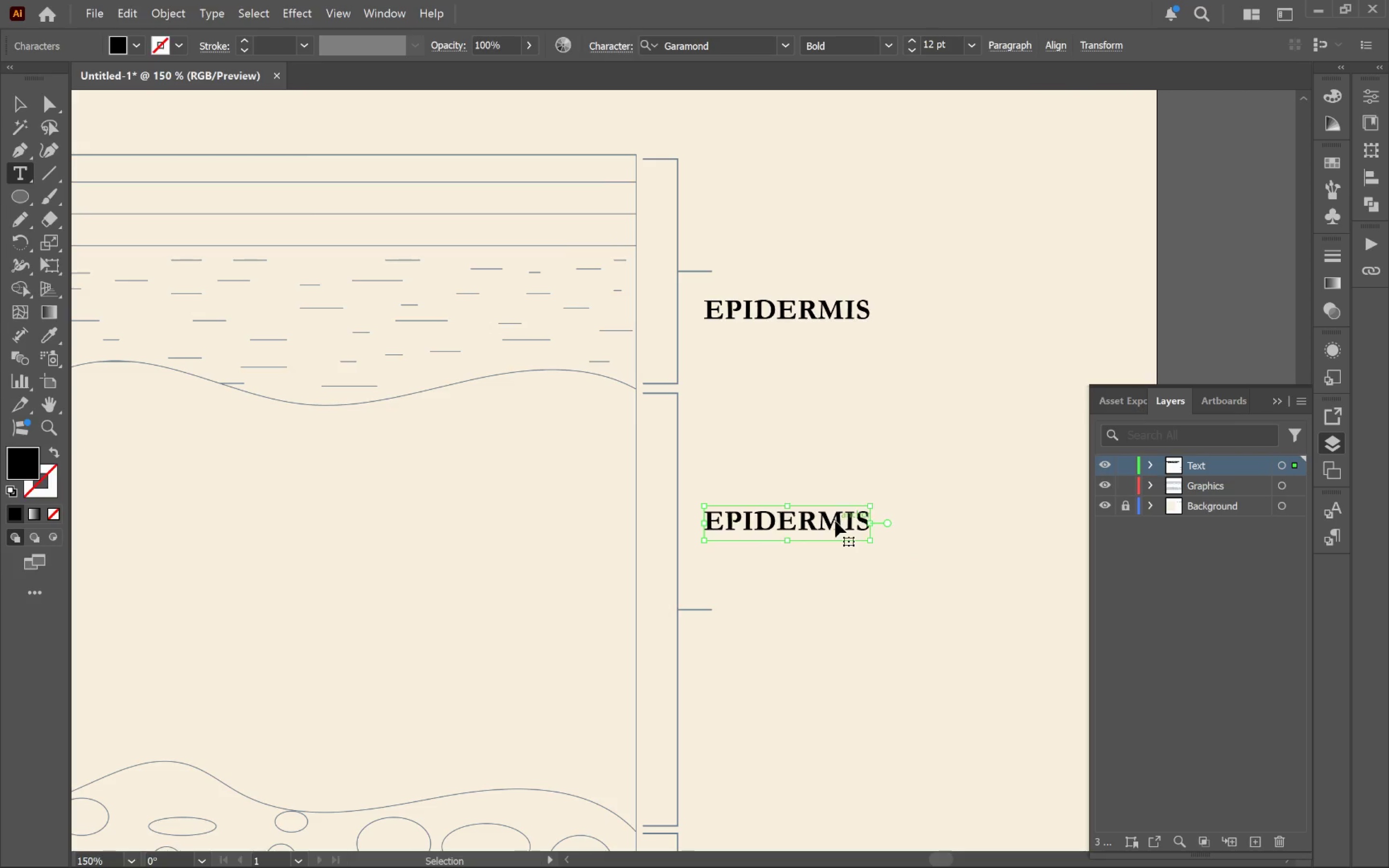 
key(Control+A)
 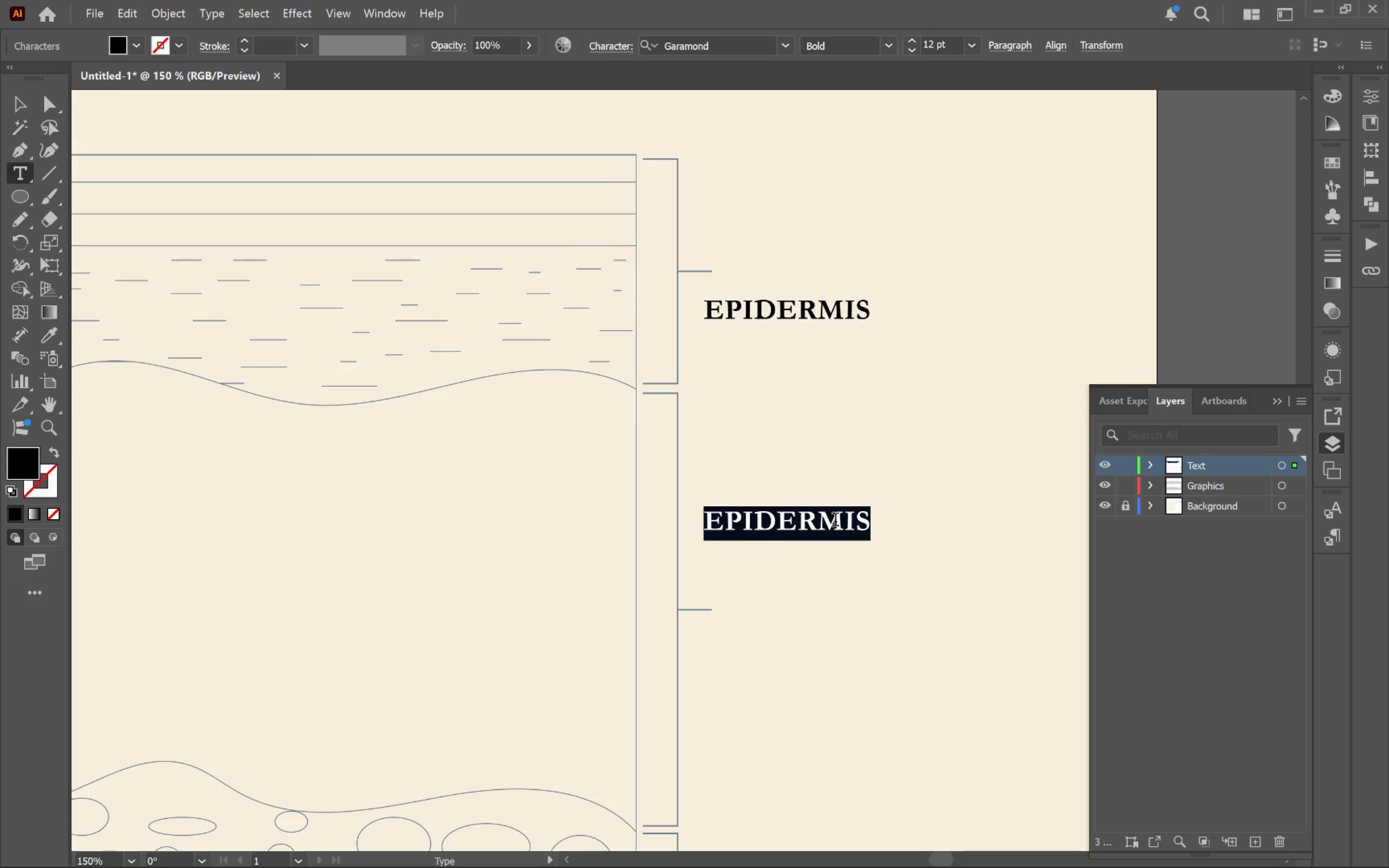 
type(Dermis)
 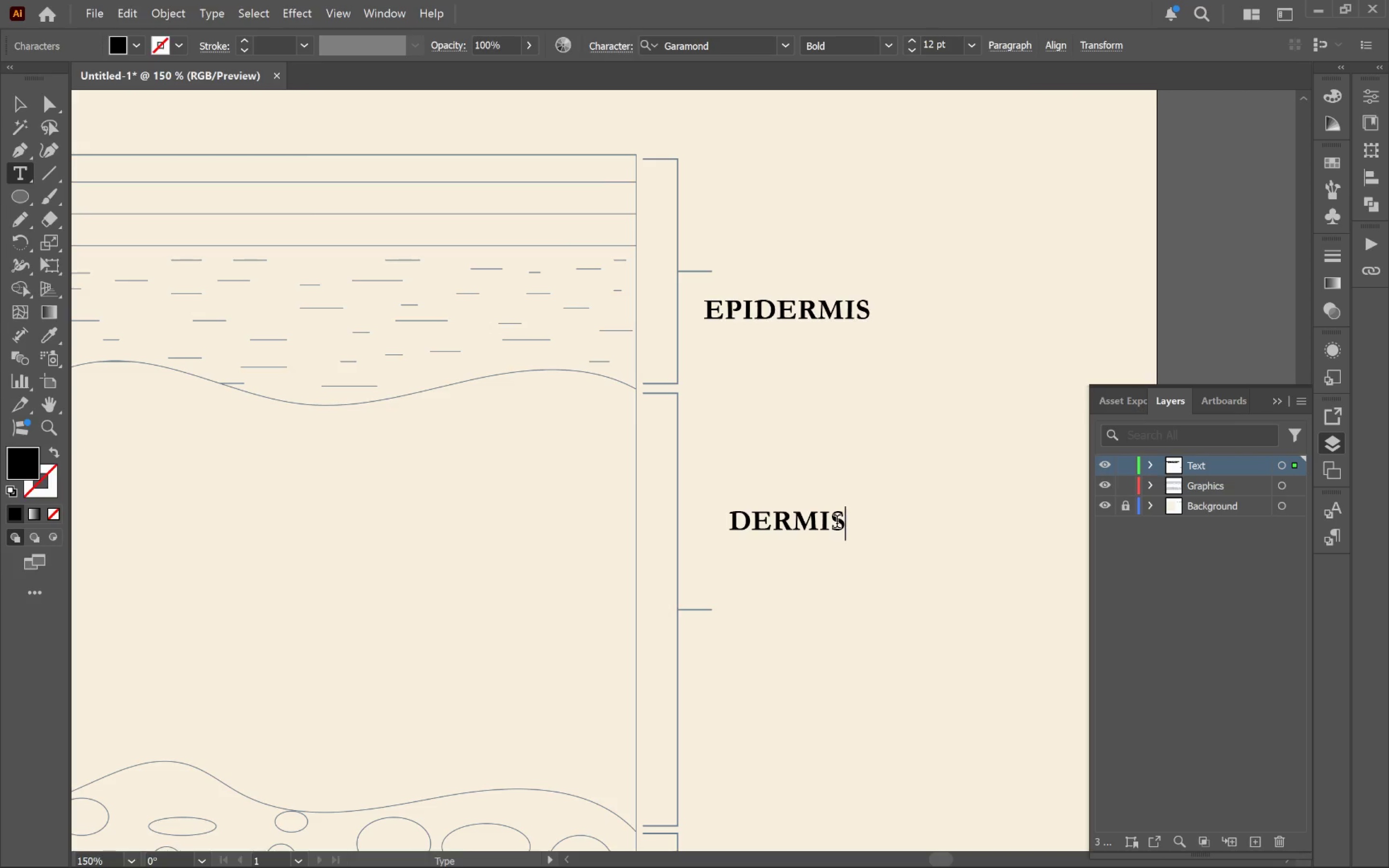 
hold_key(key=ControlLeft, duration=0.47)
 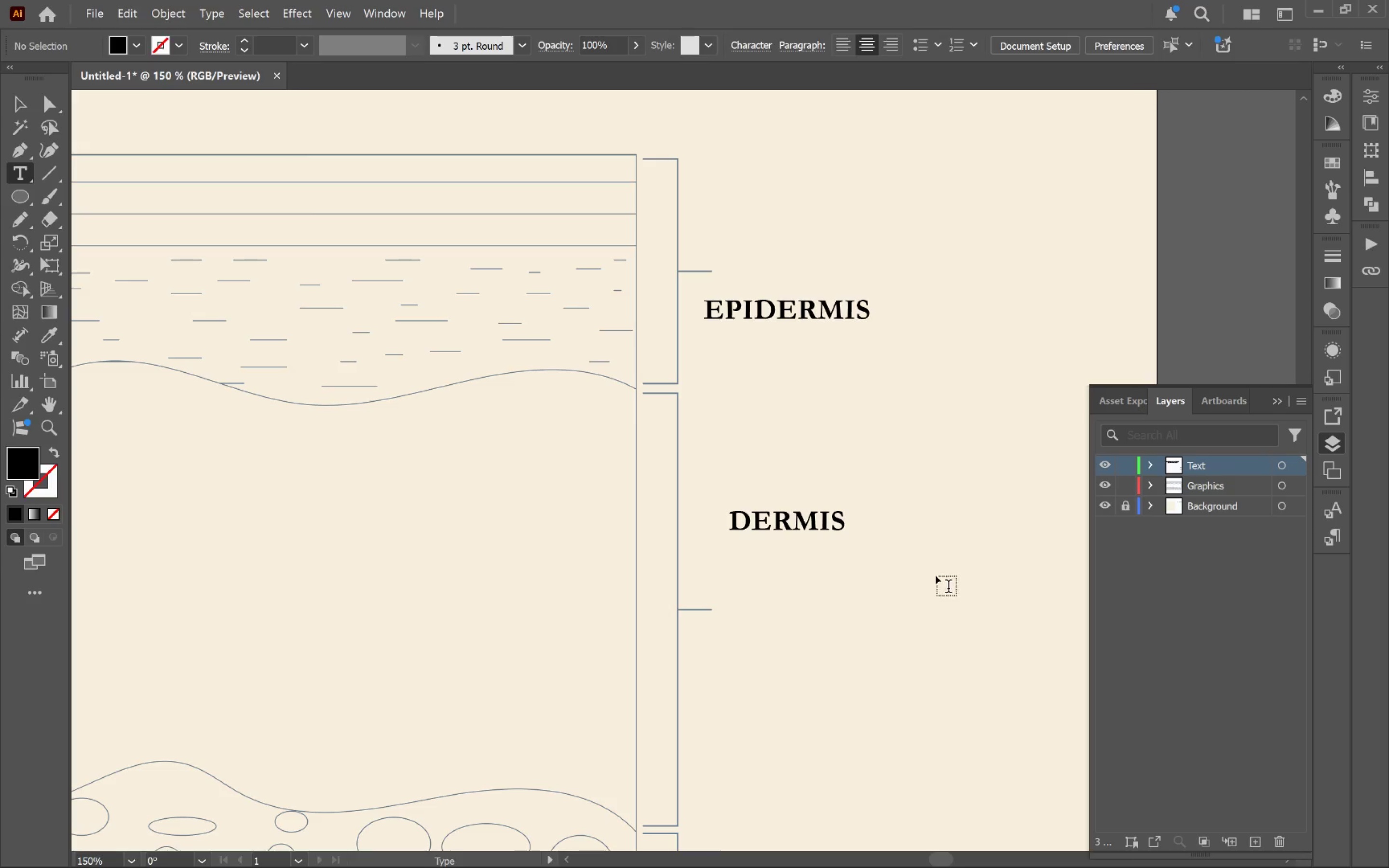 
key(V)
 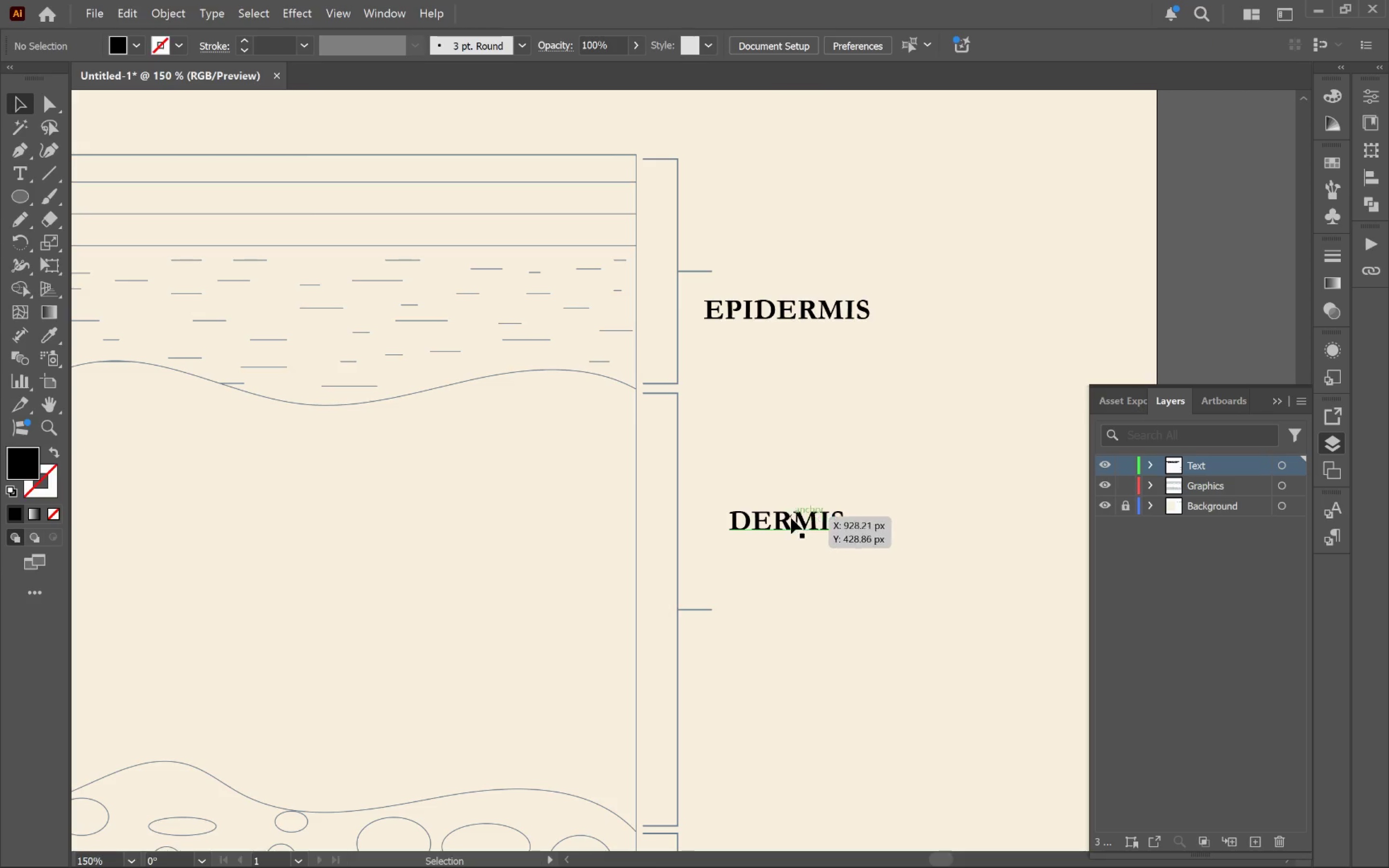 
left_click_drag(start_coordinate=[791, 518], to_coordinate=[804, 662])
 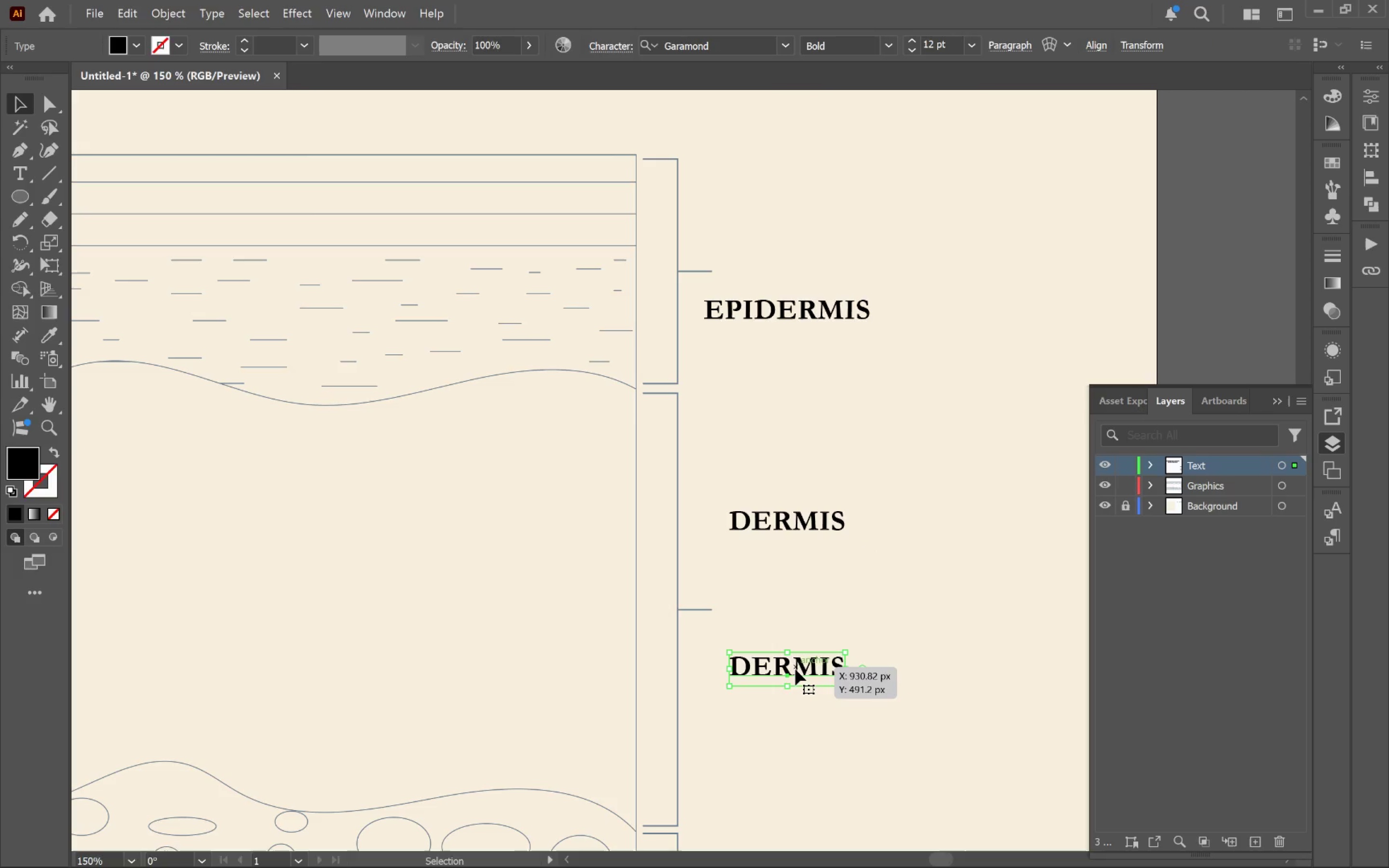 
hold_key(key=AltLeft, duration=0.7)
 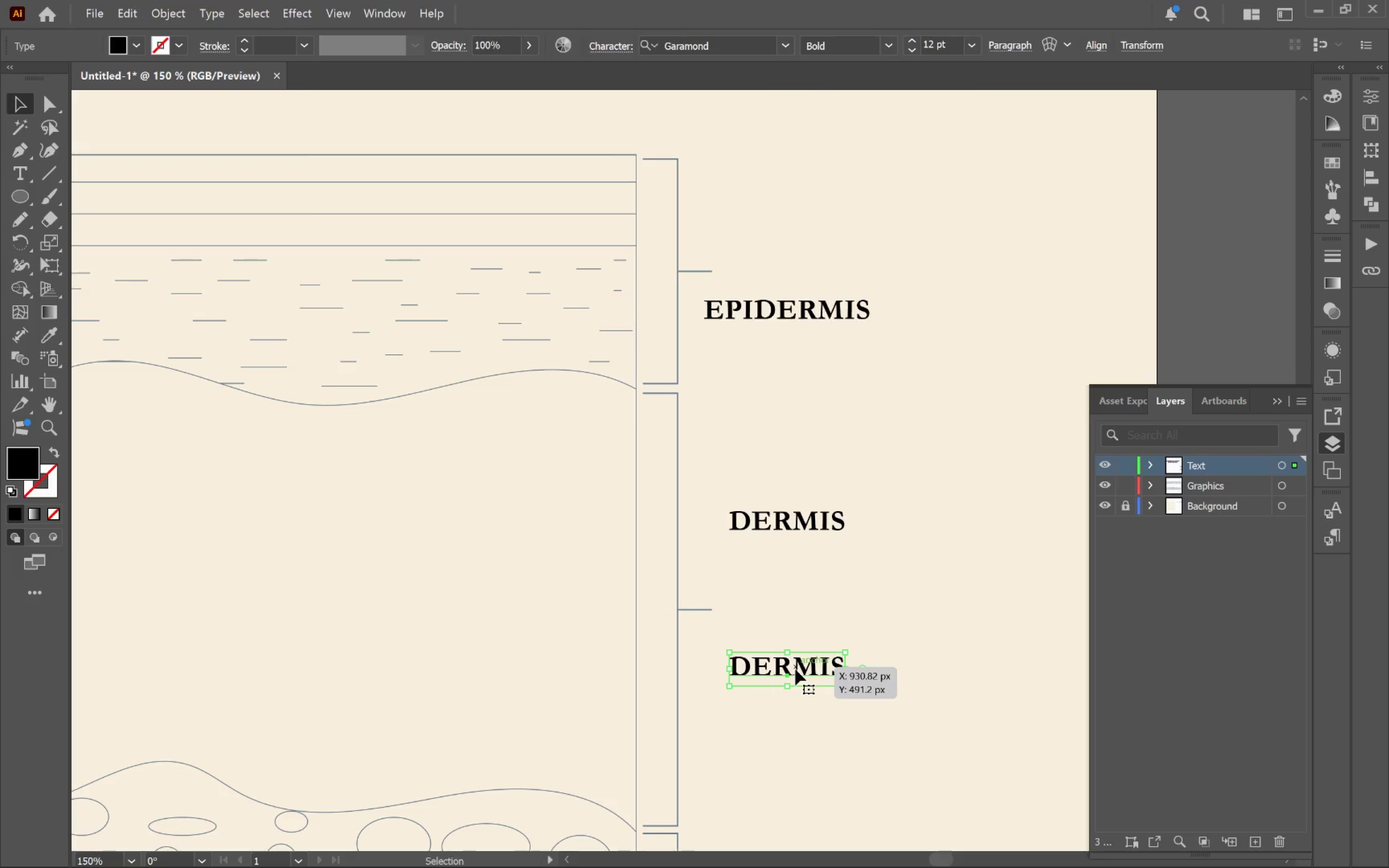 
hold_key(key=ShiftLeft, duration=0.45)
 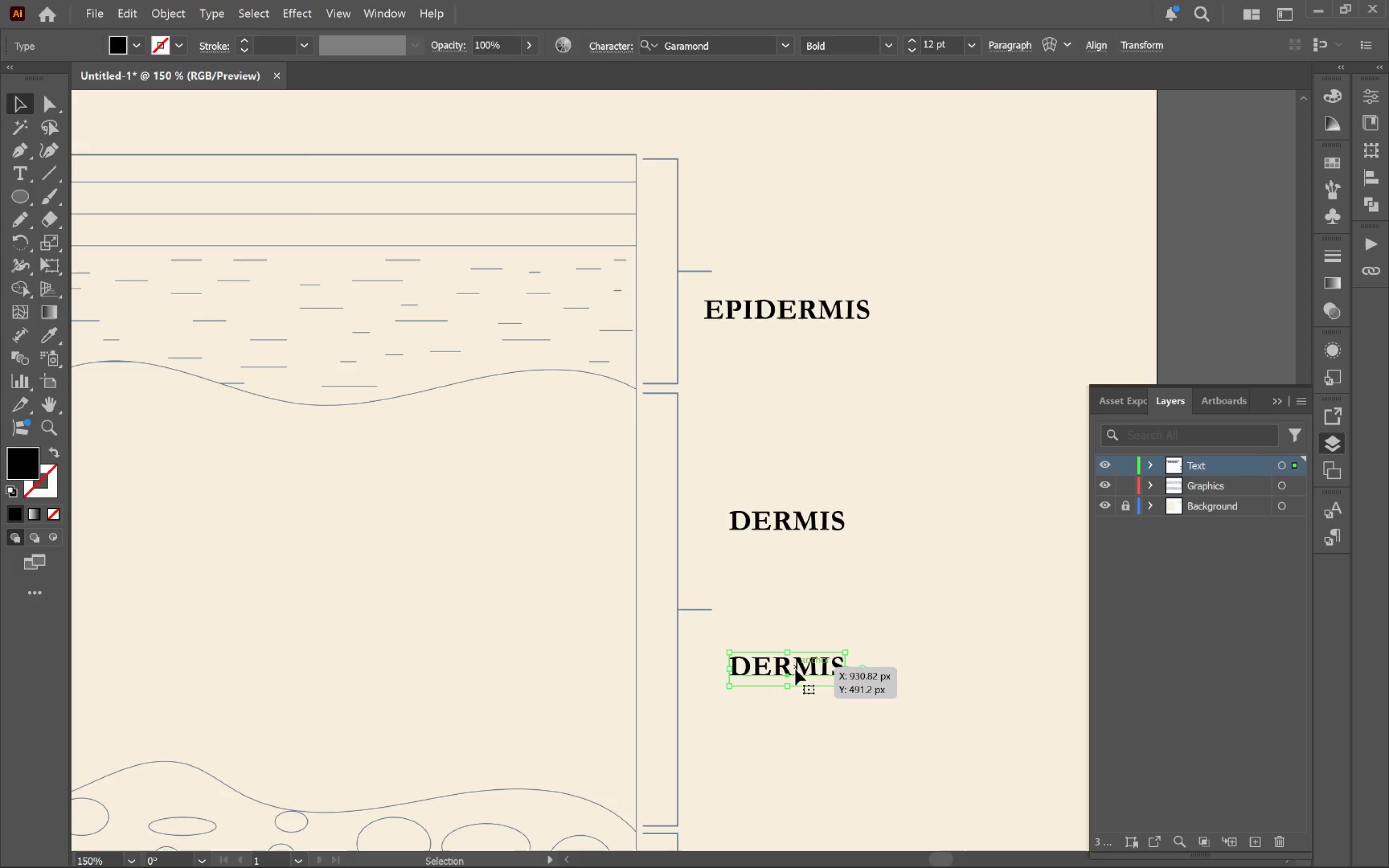 
double_click([795, 669])
 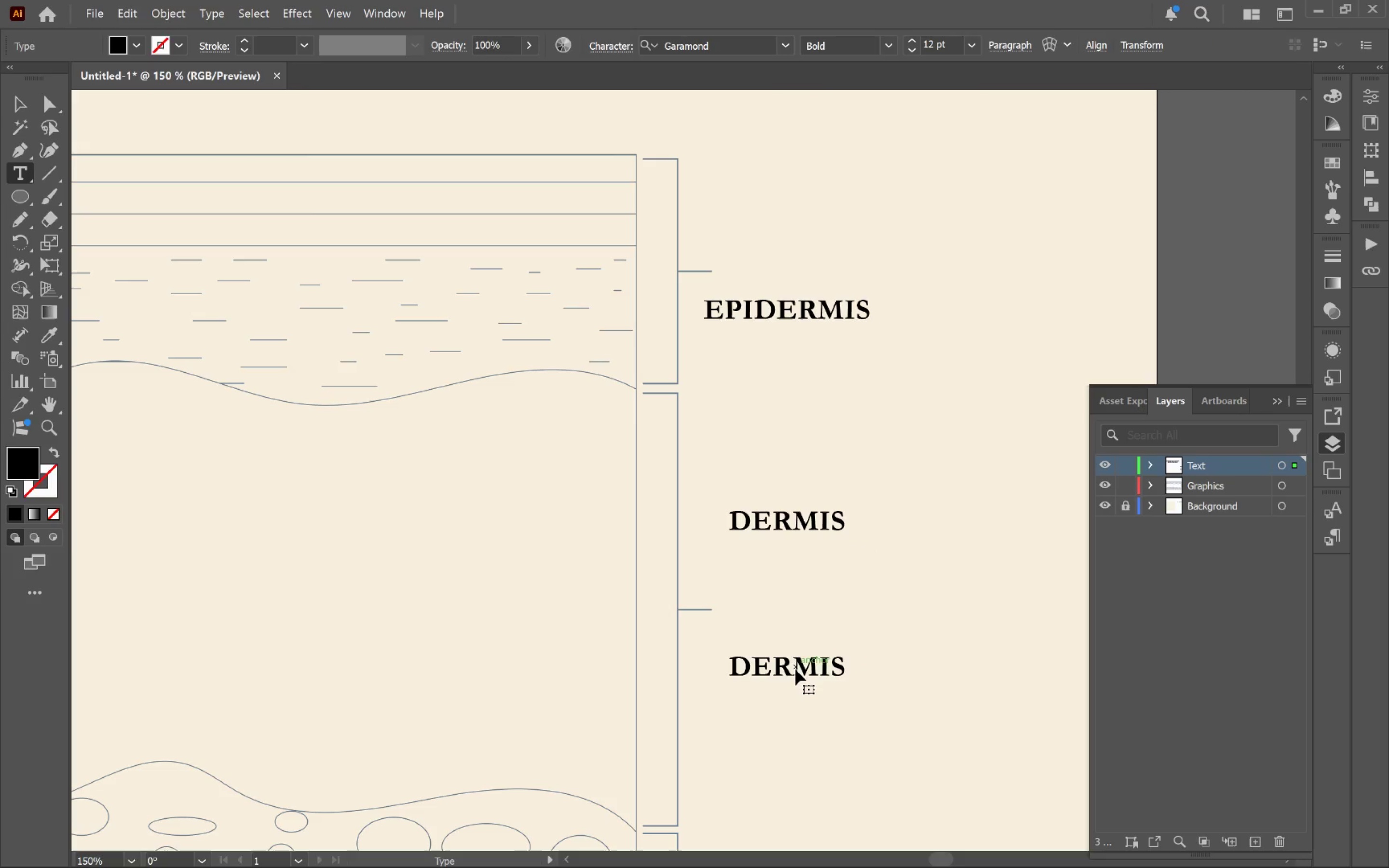 
triple_click([795, 669])
 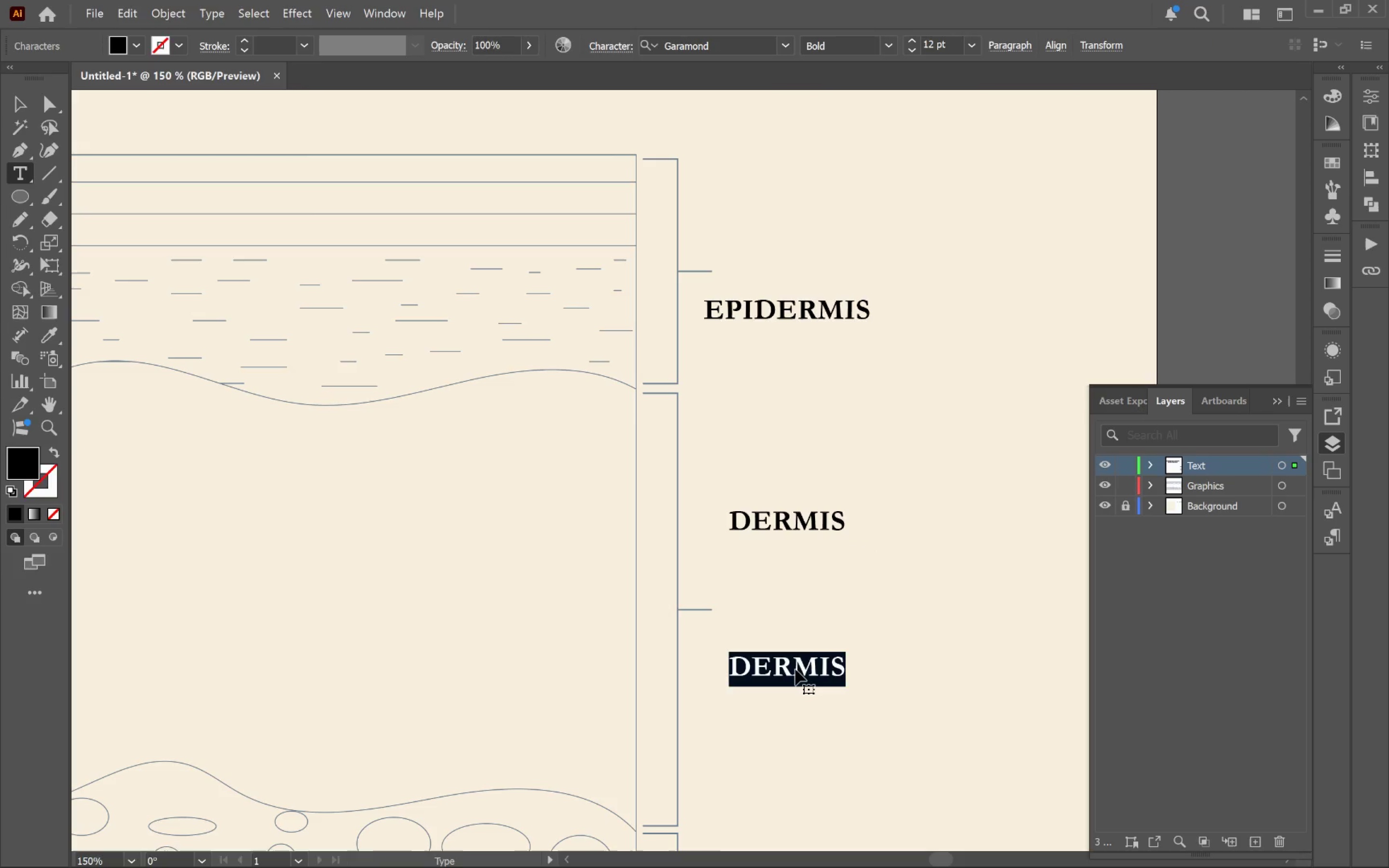 
key(Control+A)
 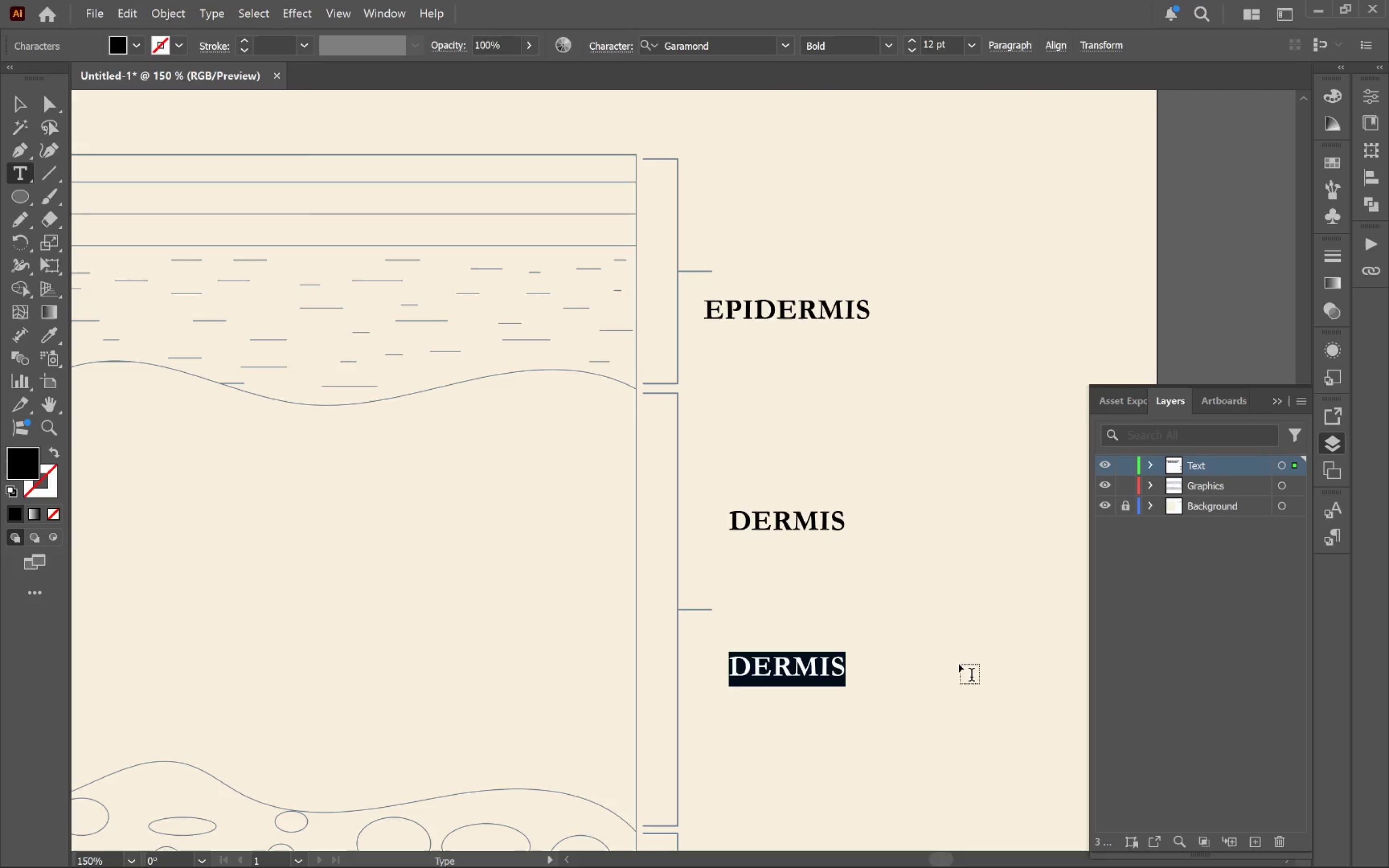 
type(Hypodermis)
 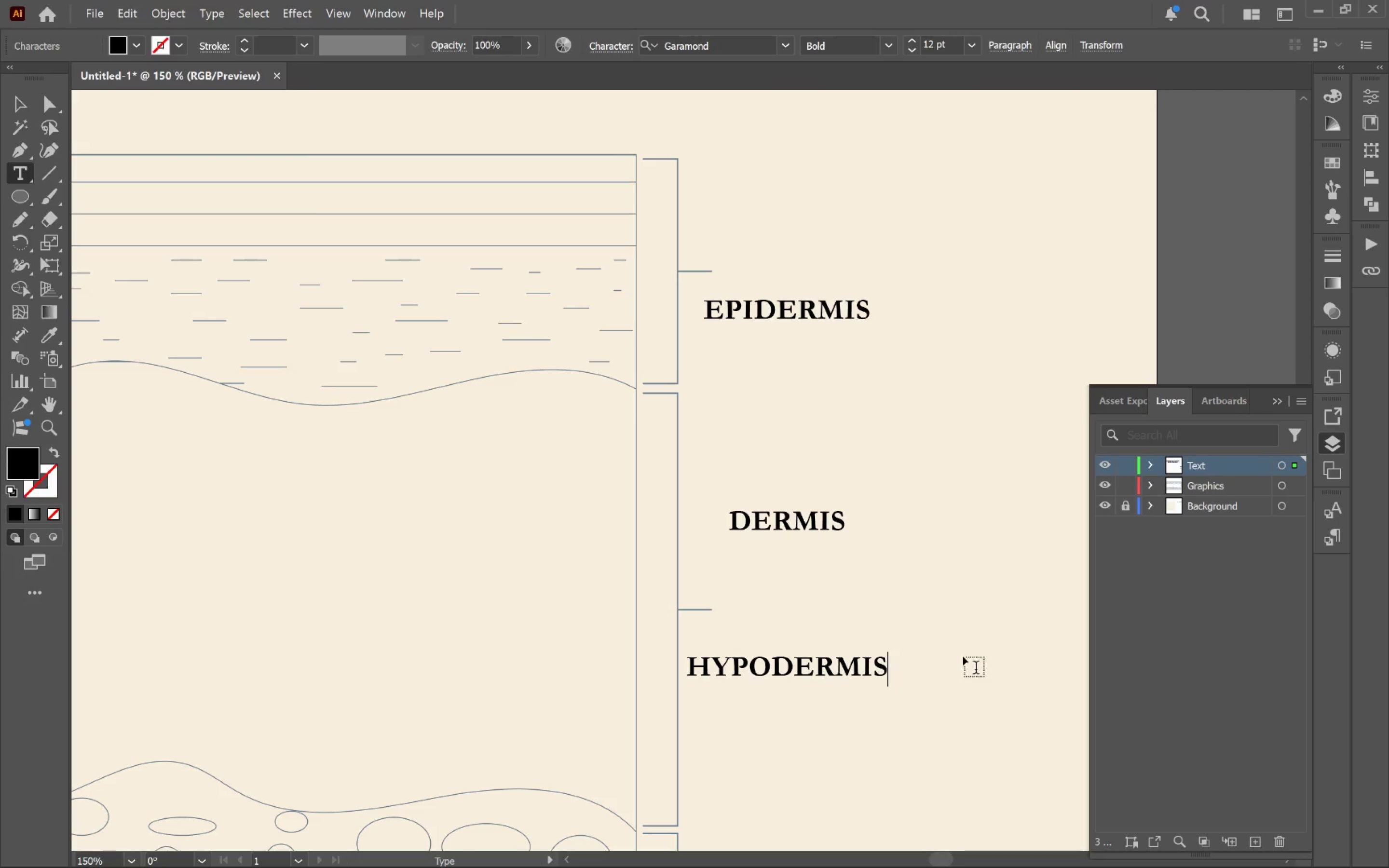 
hold_key(key=ControlLeft, duration=0.41)
 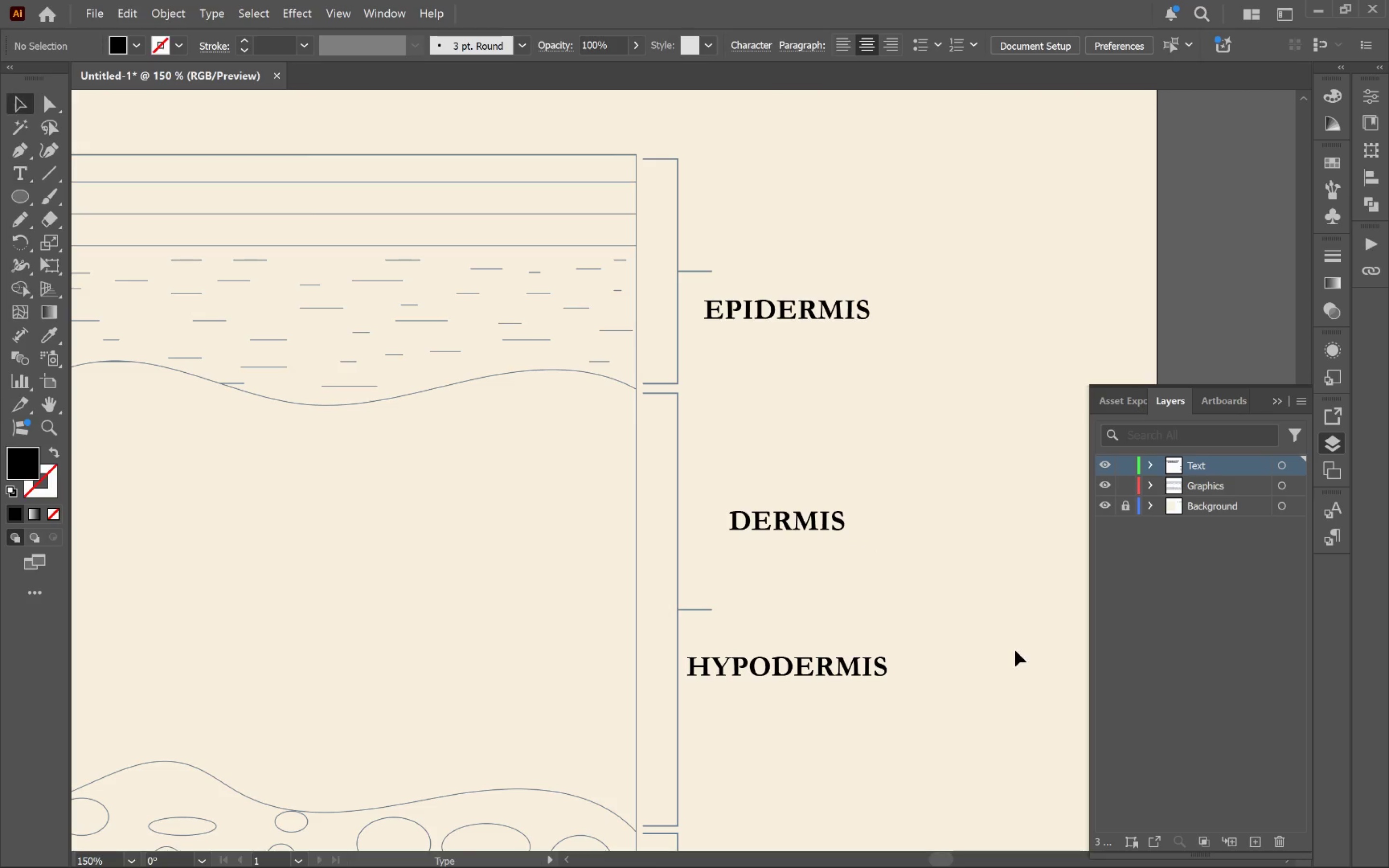 
key(V)
 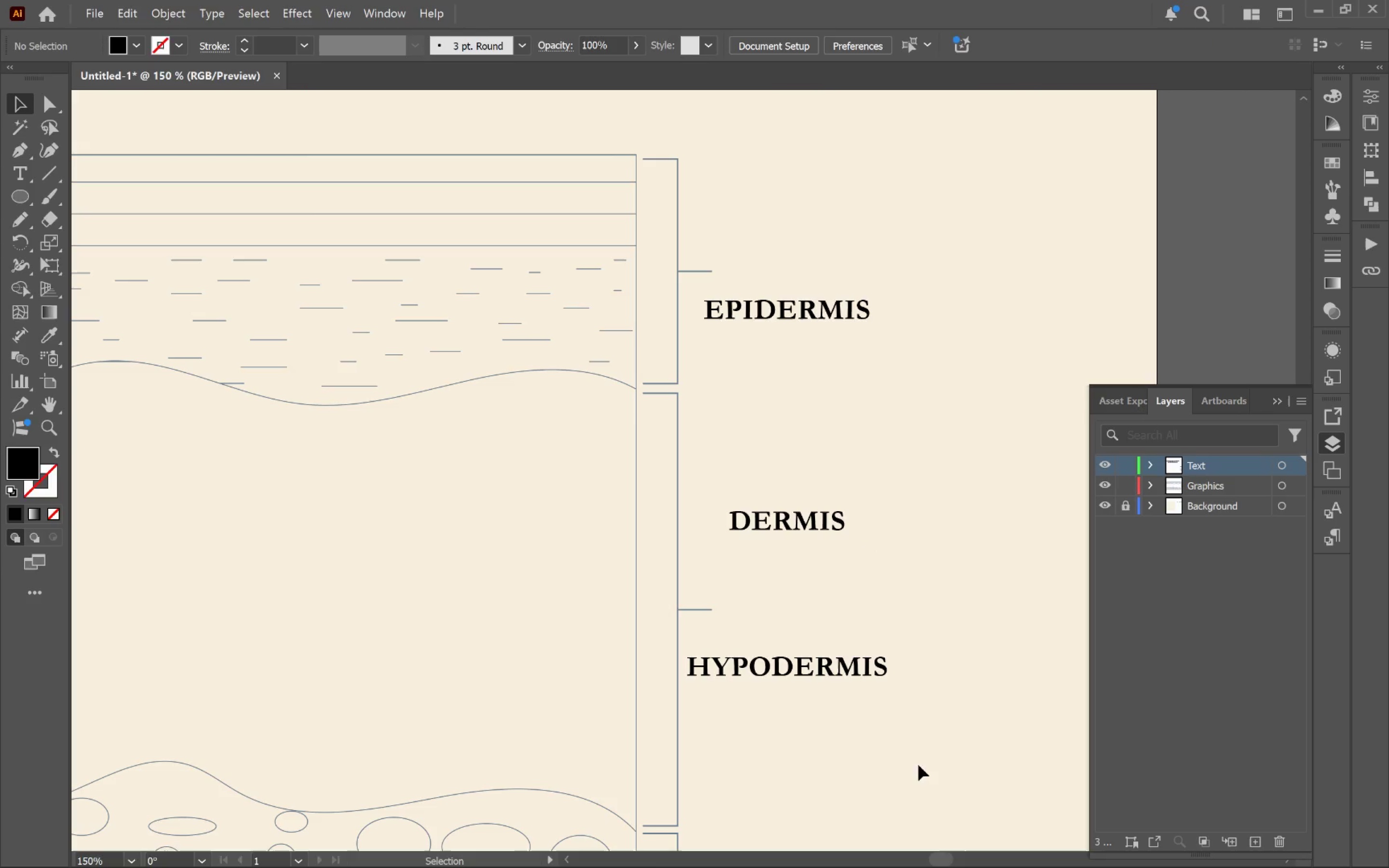 
left_click_drag(start_coordinate=[917, 765], to_coordinate=[817, 282])
 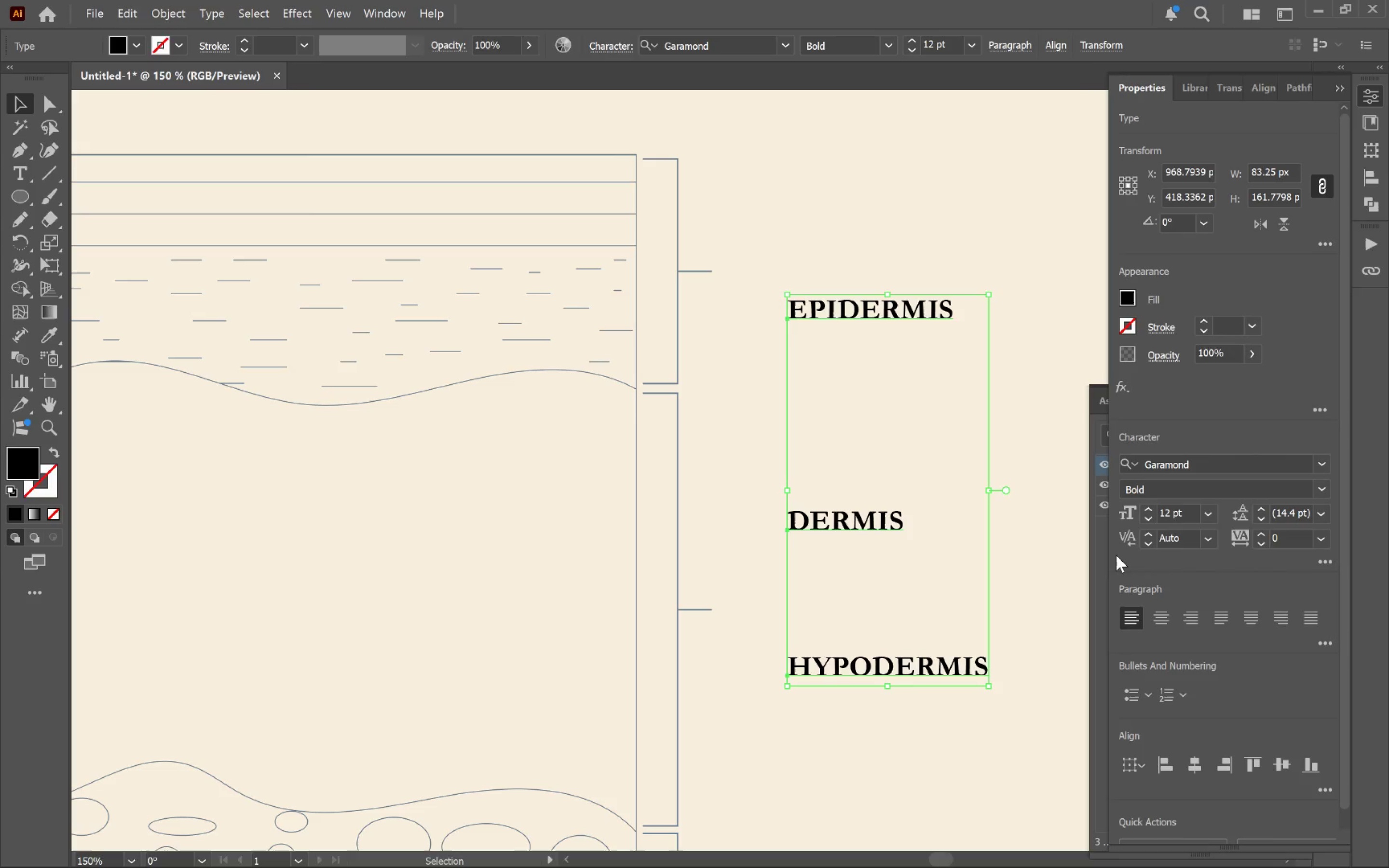 
wait(8.8)
 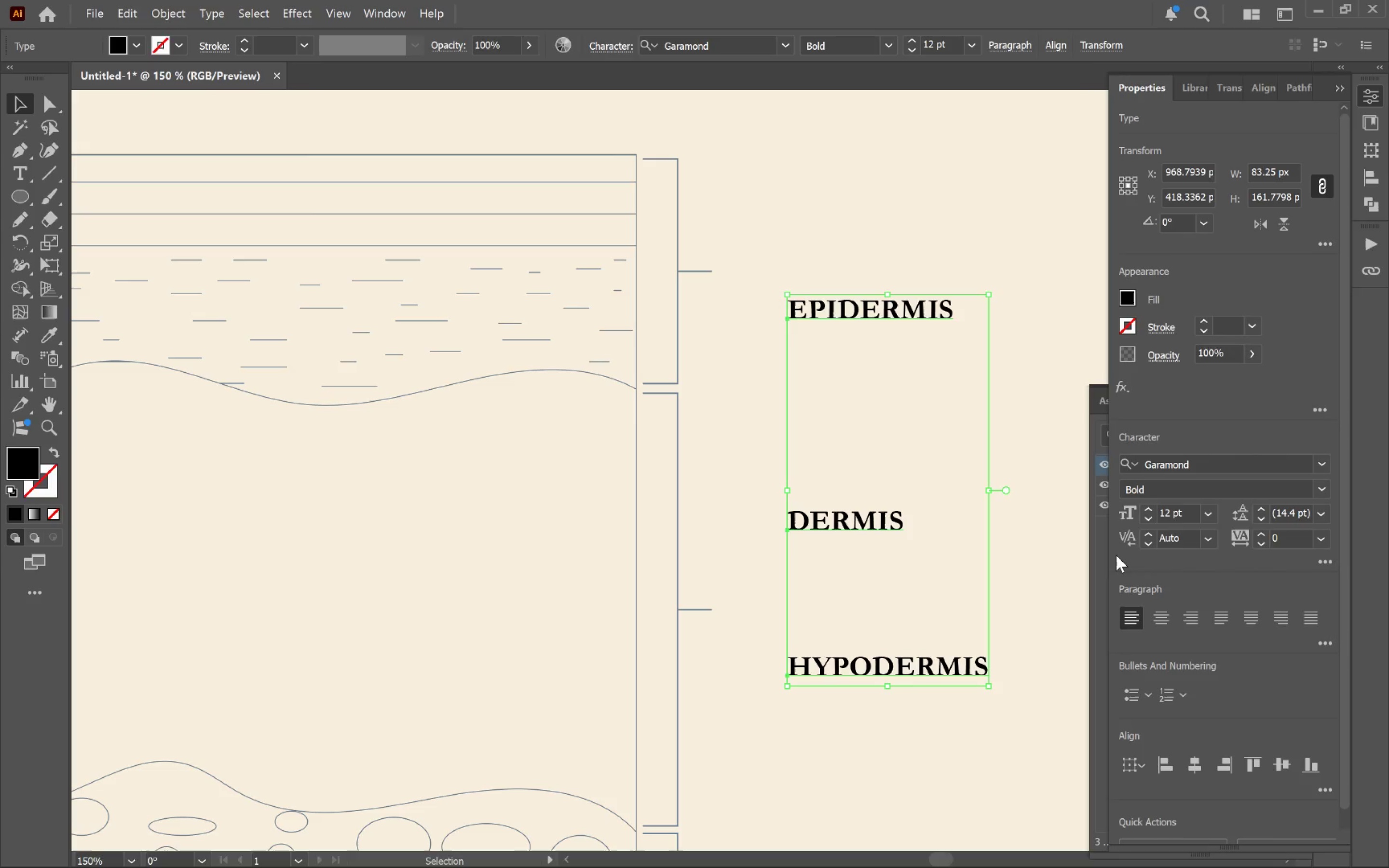 
left_click([1264, 466])
 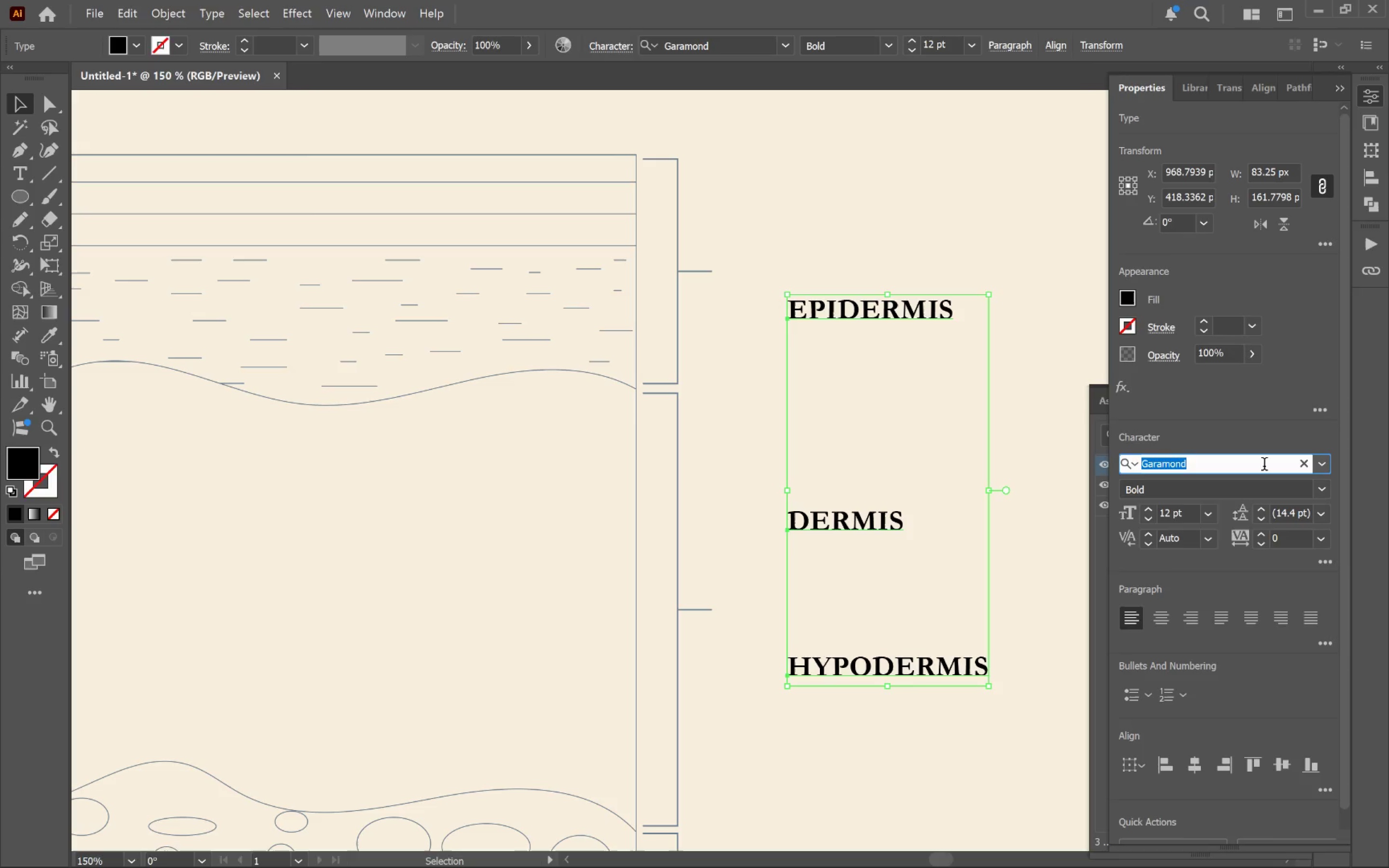 
type(mont)
 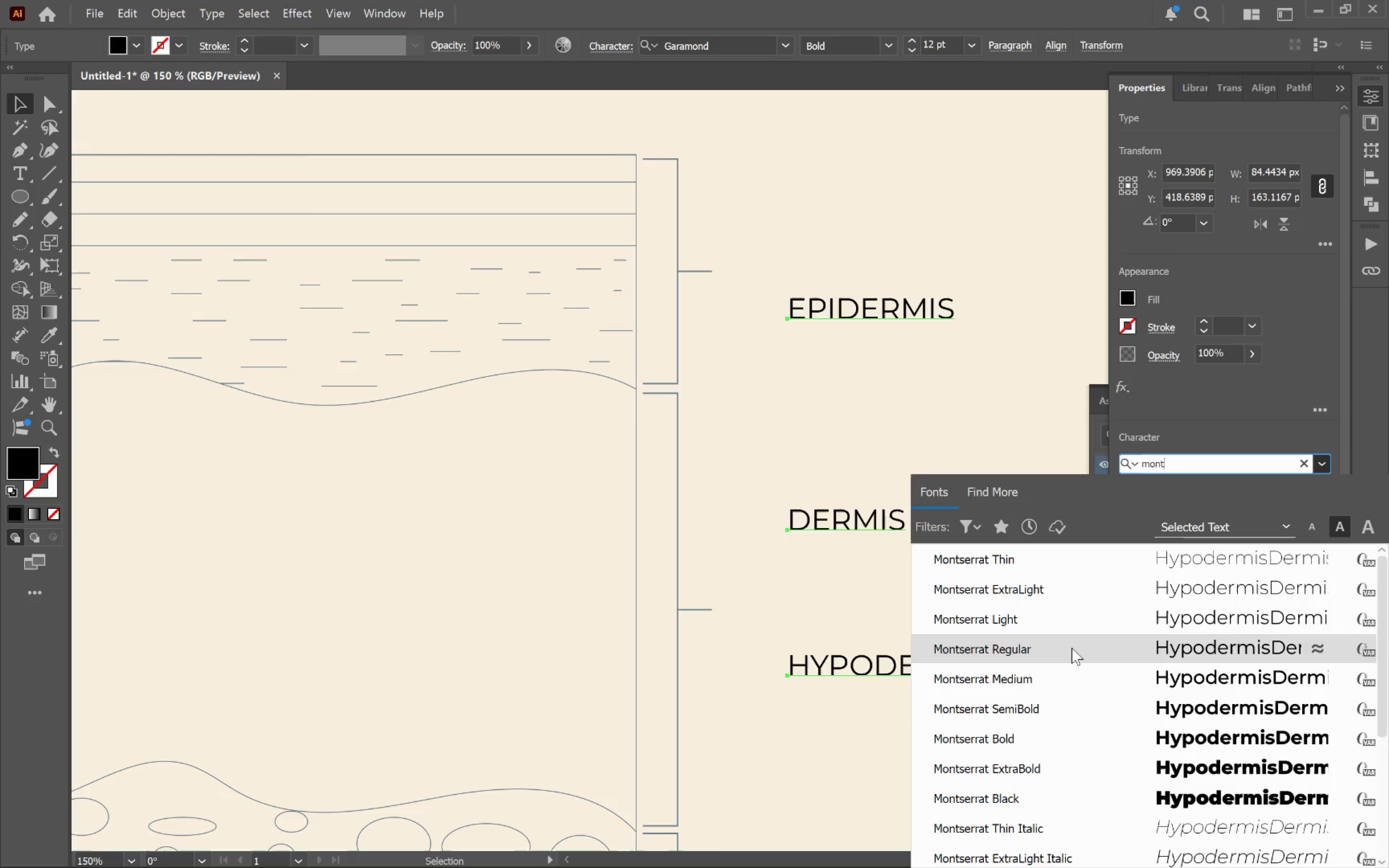 
wait(5.61)
 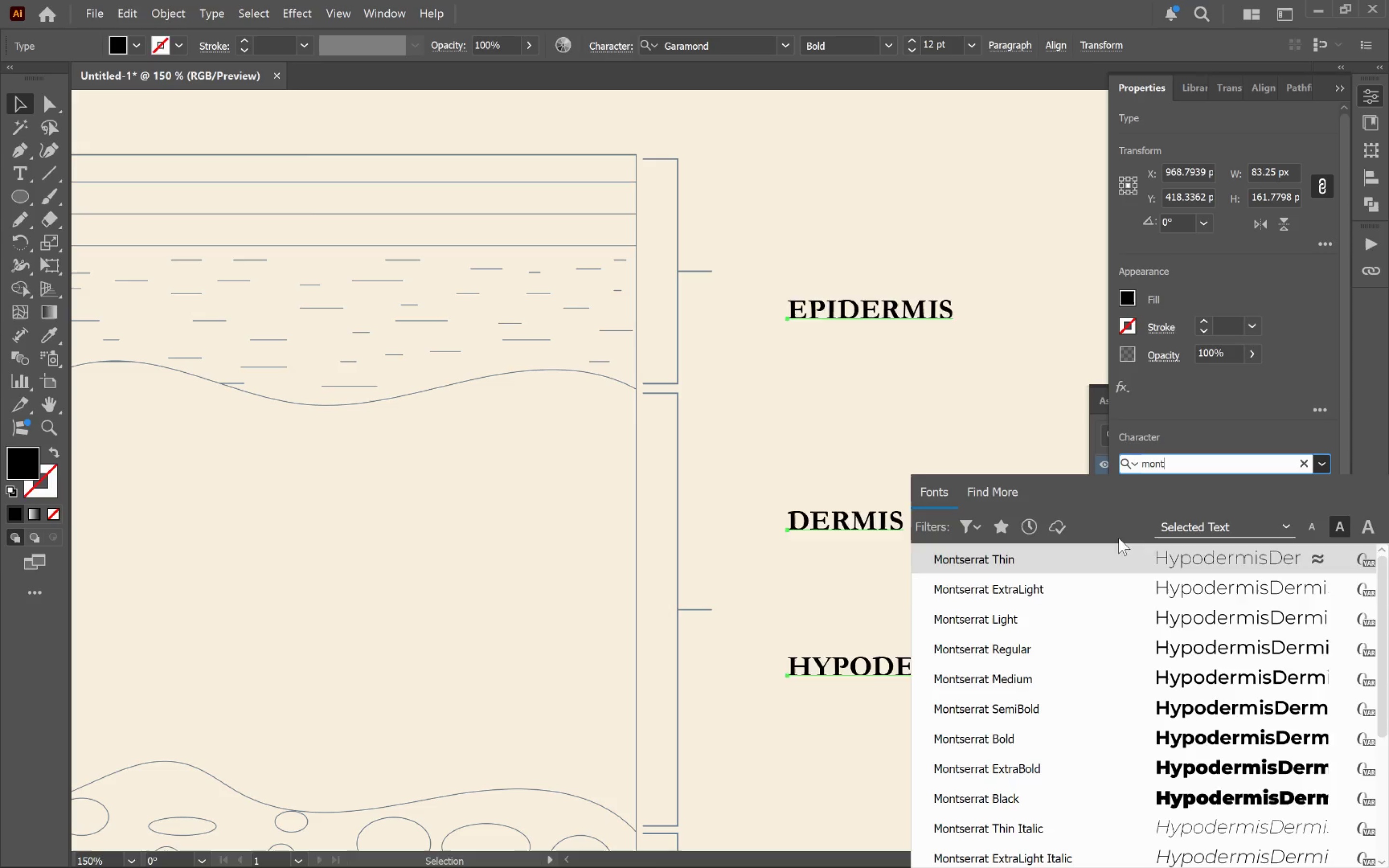 
left_click([1072, 648])
 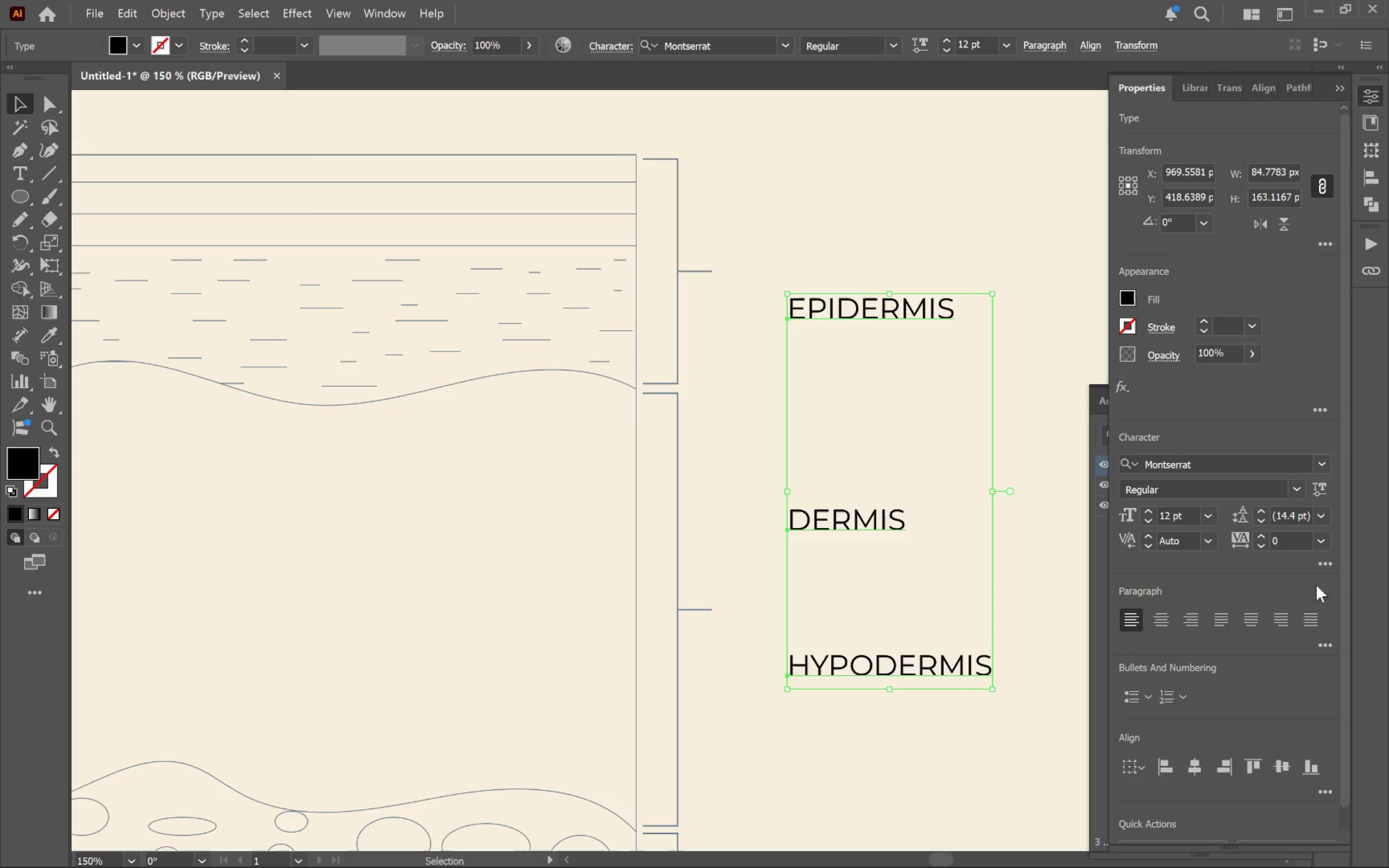 
left_click([1324, 570])
 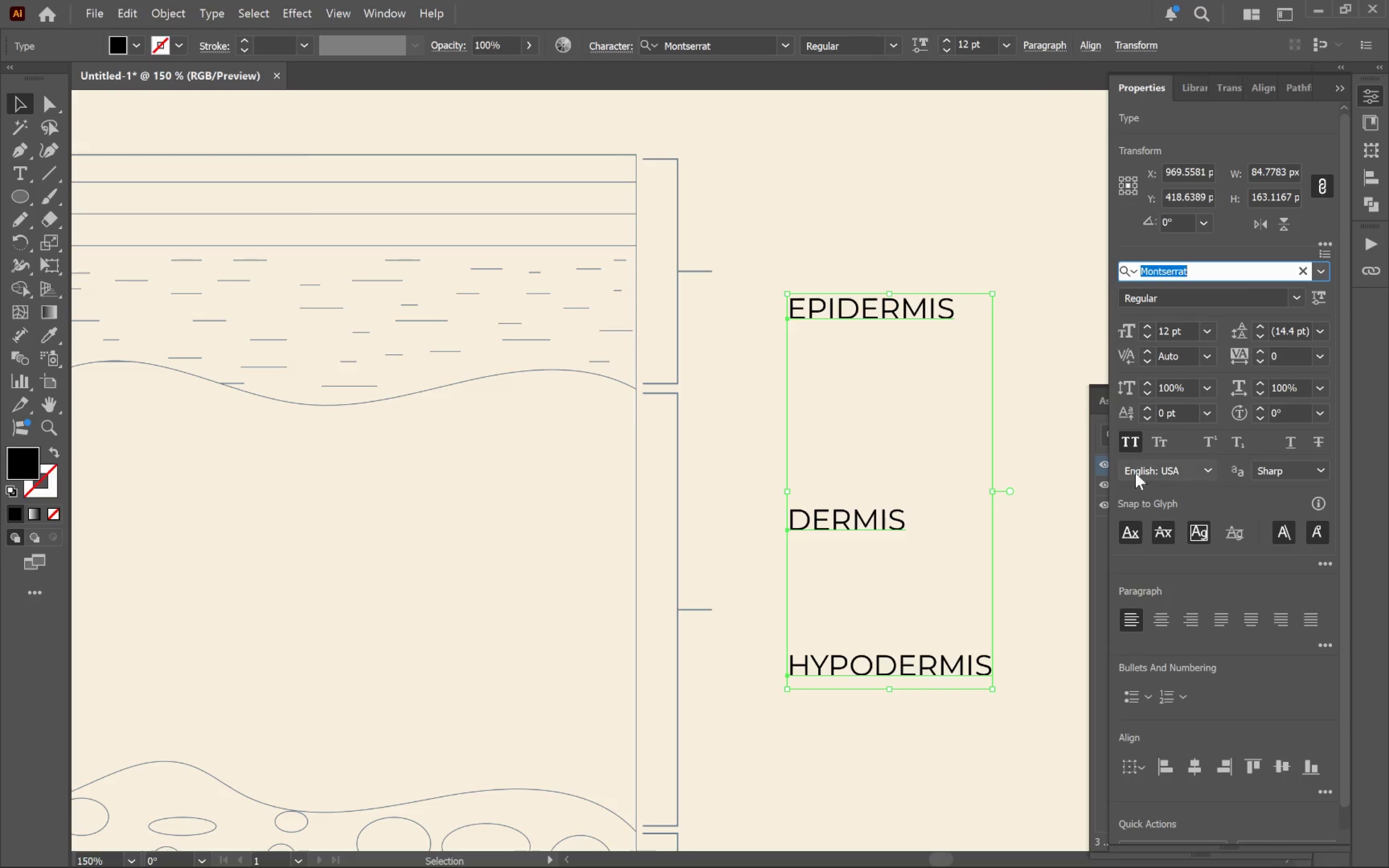 
left_click([1135, 442])
 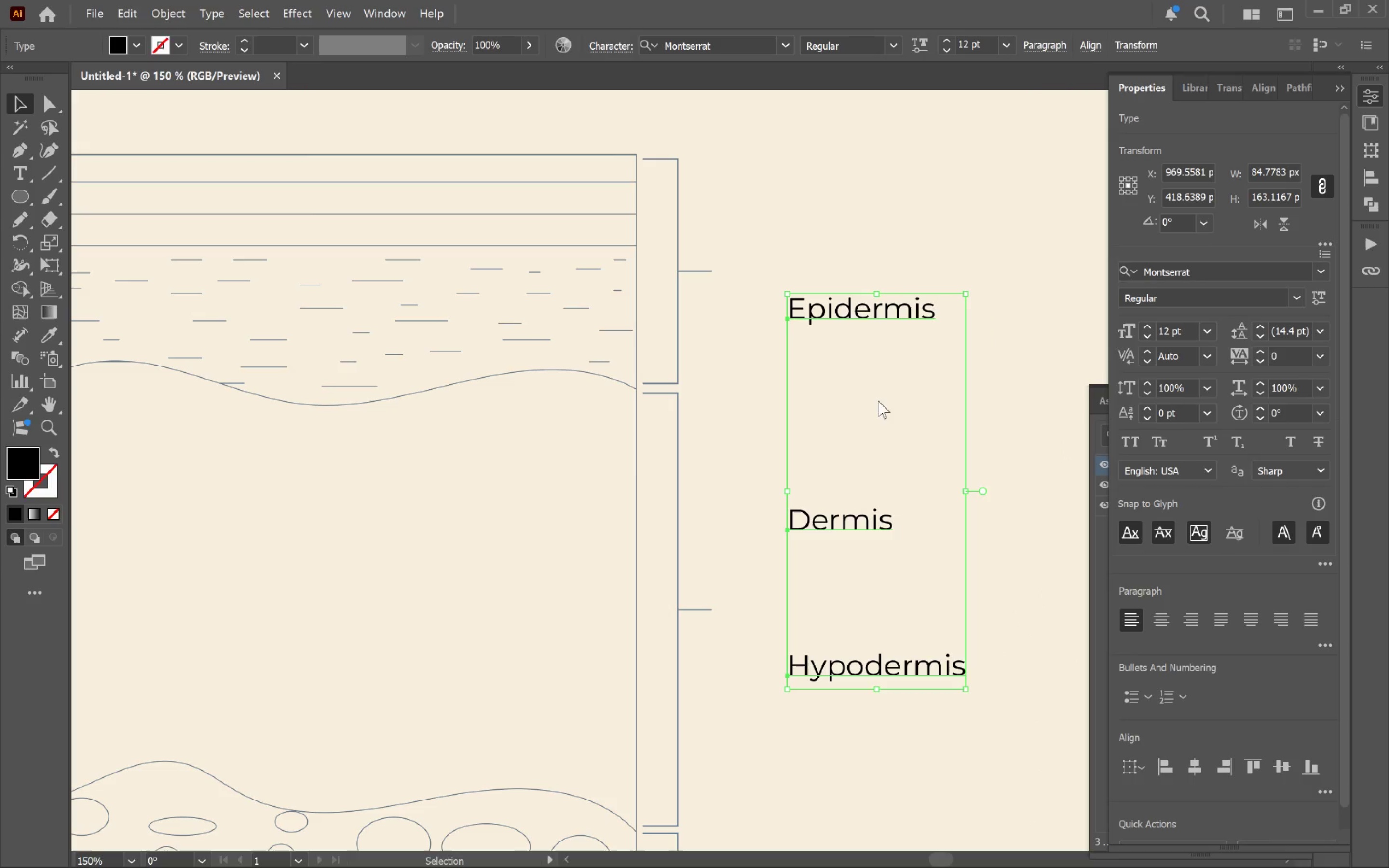 
left_click([889, 412])
 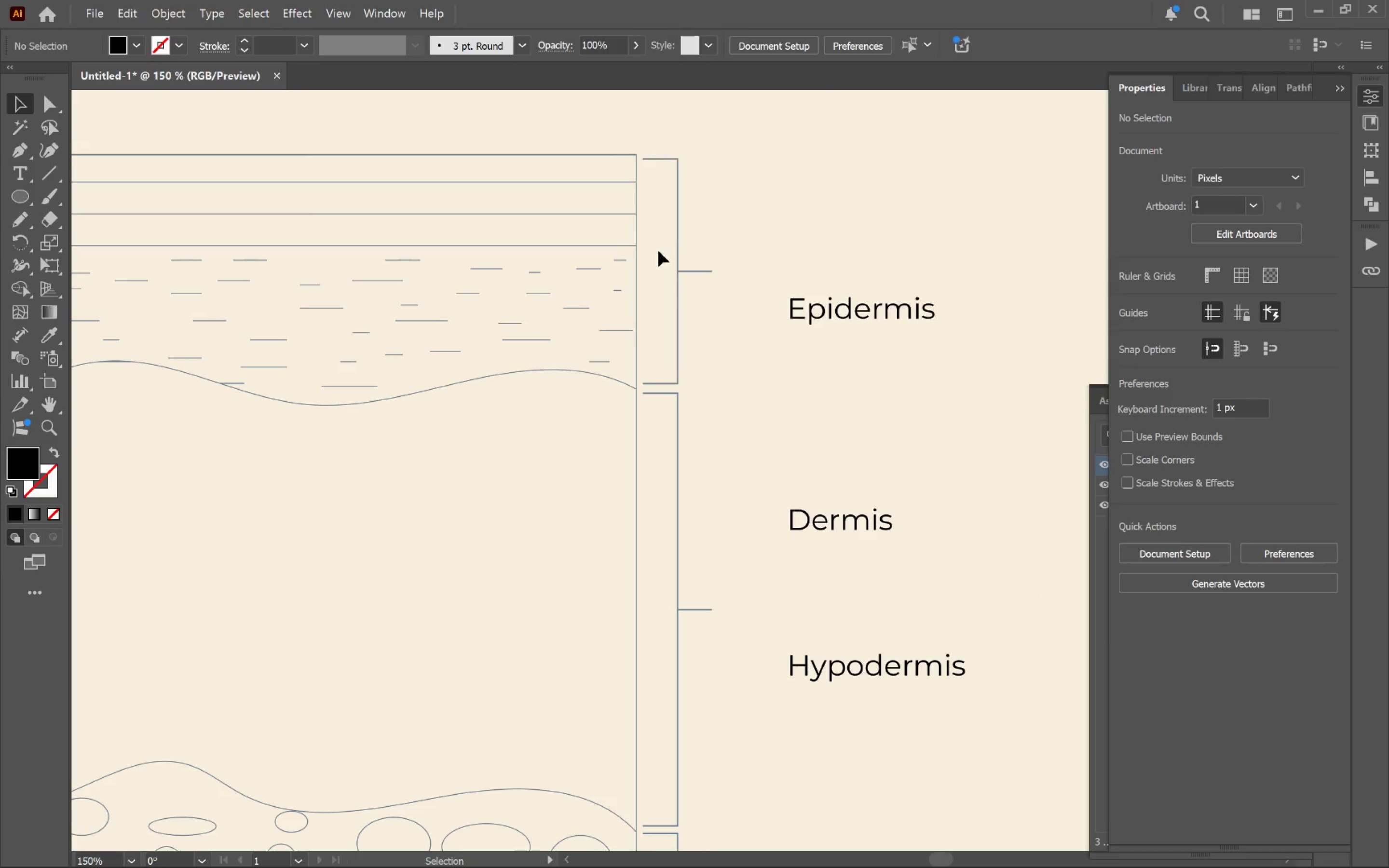 
left_click_drag(start_coordinate=[657, 241], to_coordinate=[934, 360])
 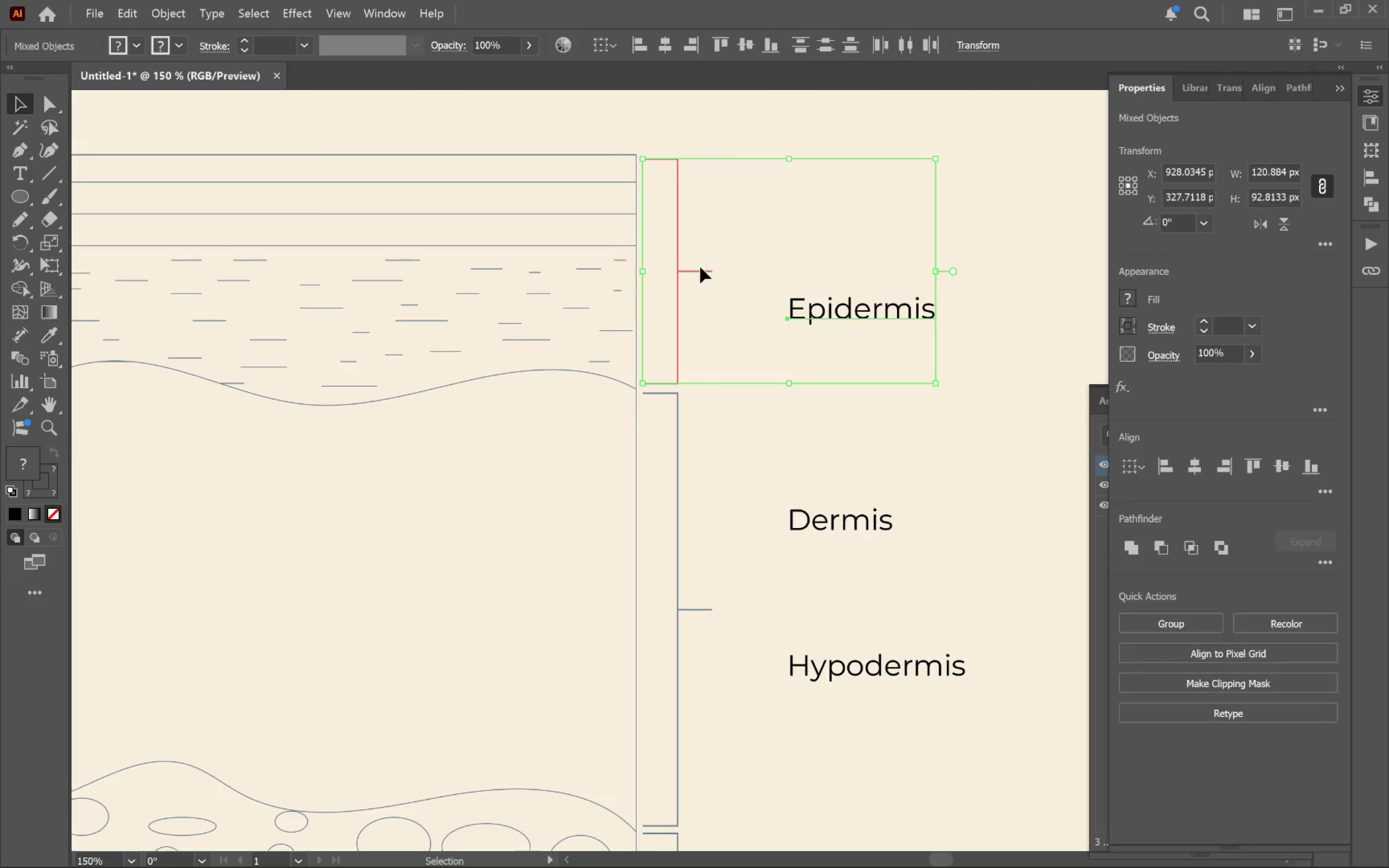 
left_click([700, 267])
 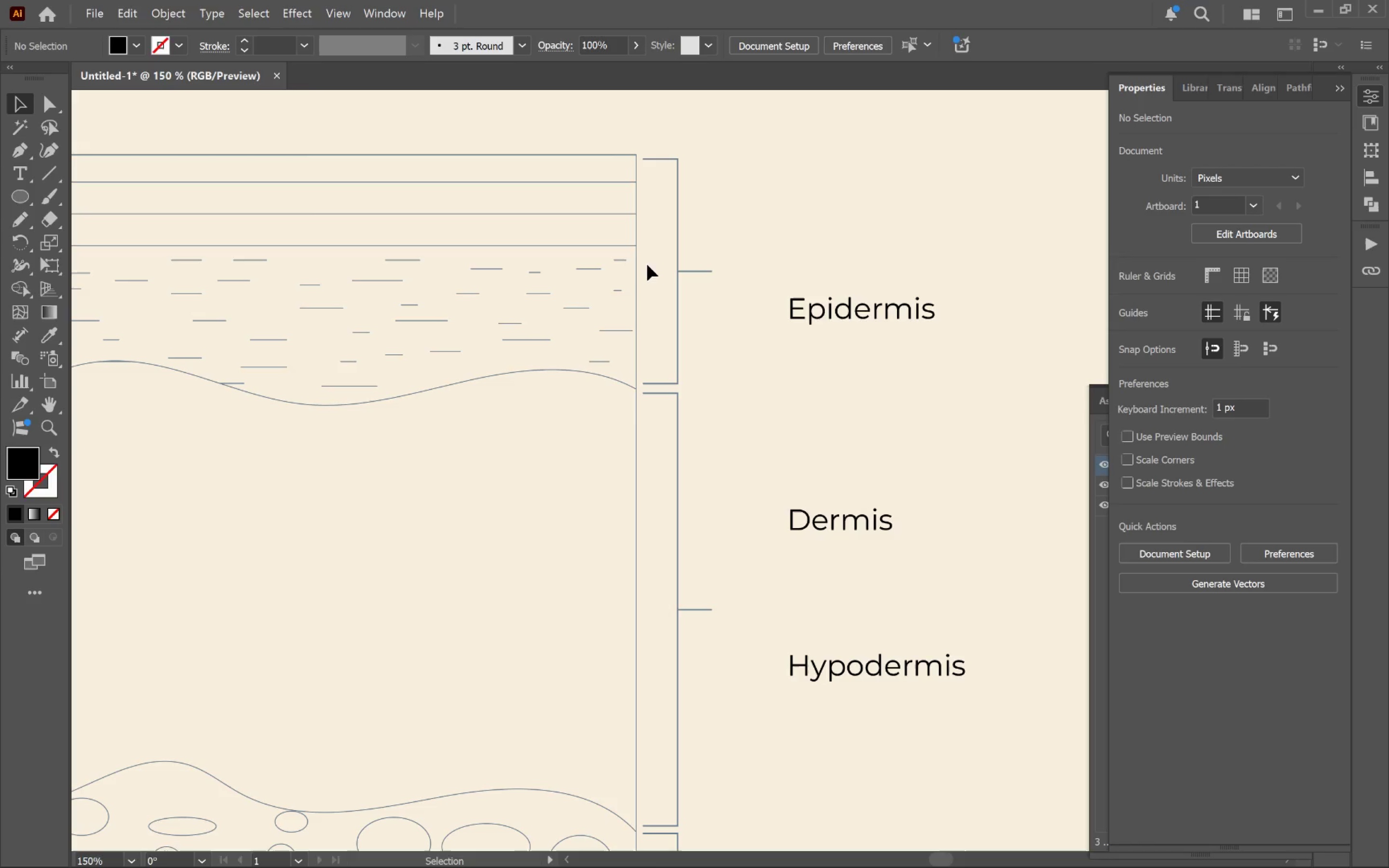 
left_click_drag(start_coordinate=[662, 255], to_coordinate=[887, 348])
 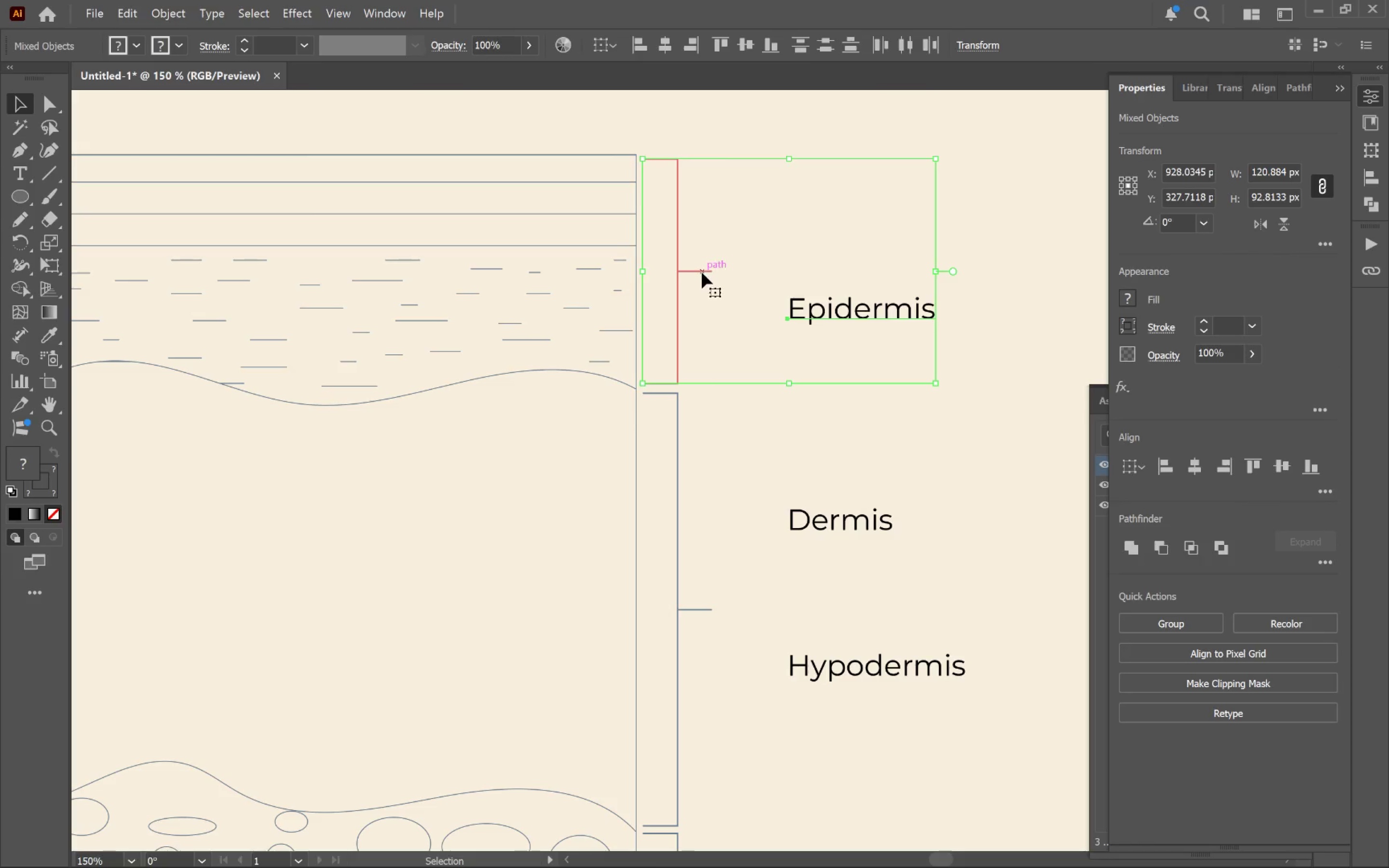 
left_click([701, 272])
 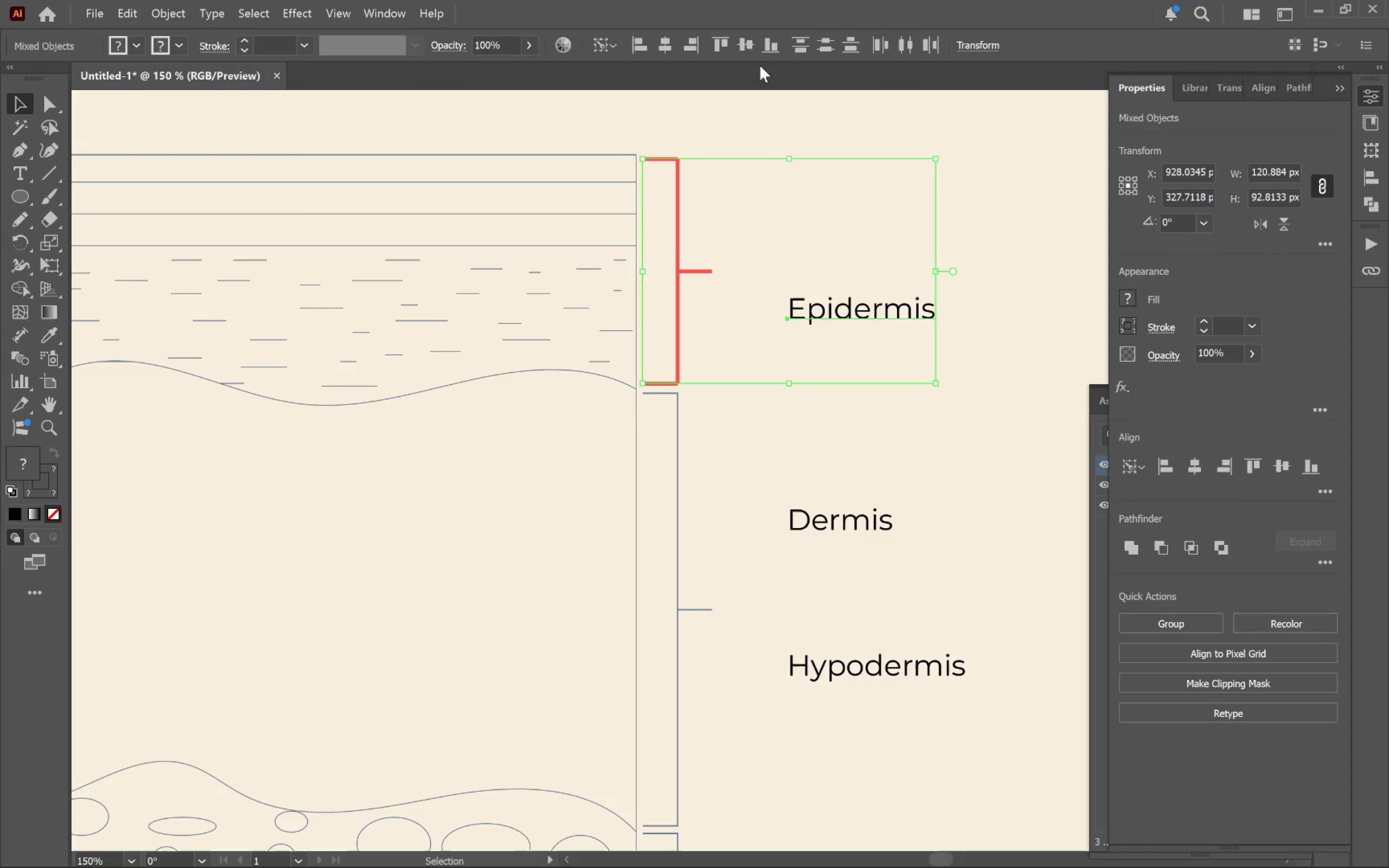 
left_click([753, 45])
 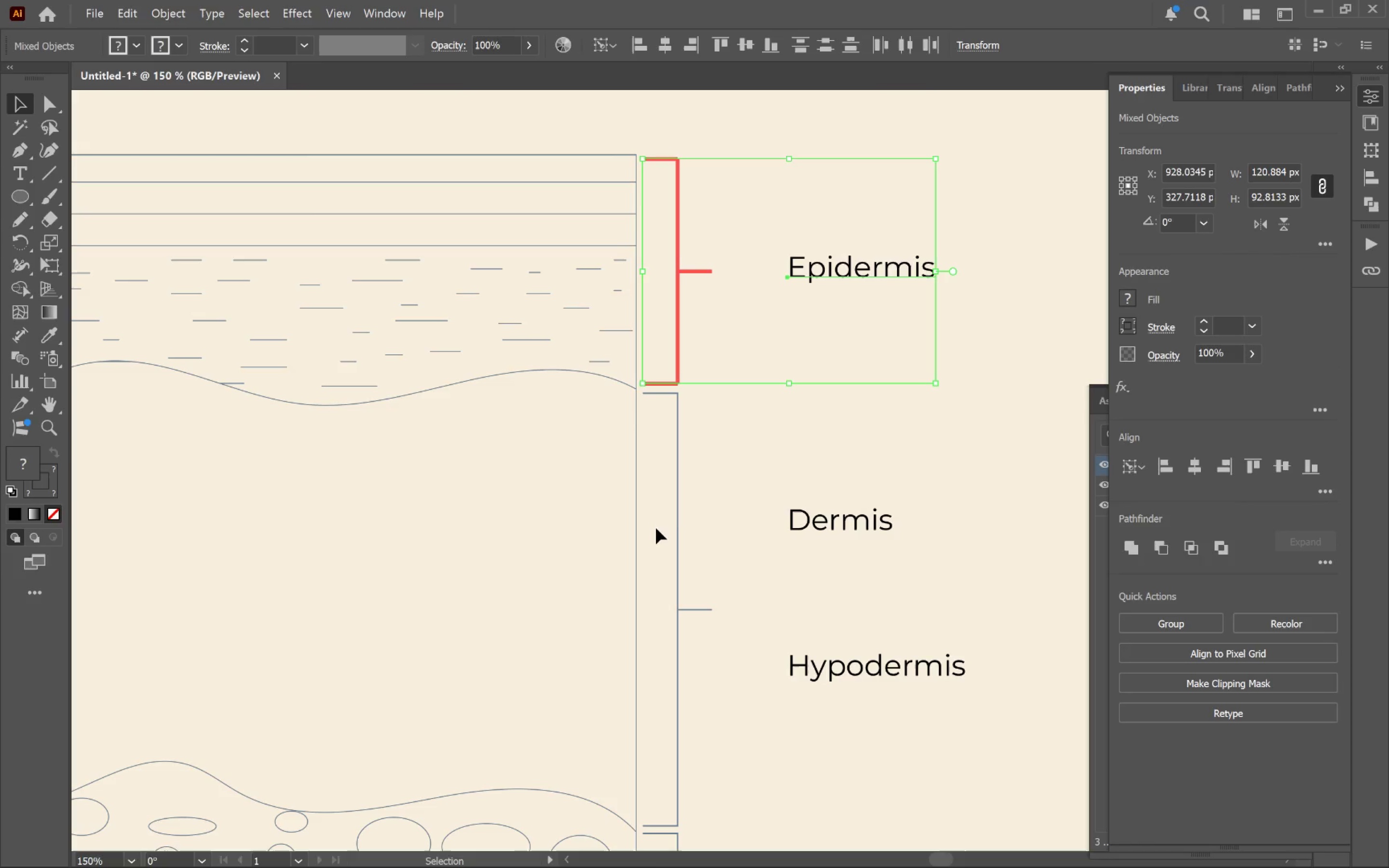 
left_click_drag(start_coordinate=[663, 515], to_coordinate=[922, 593])
 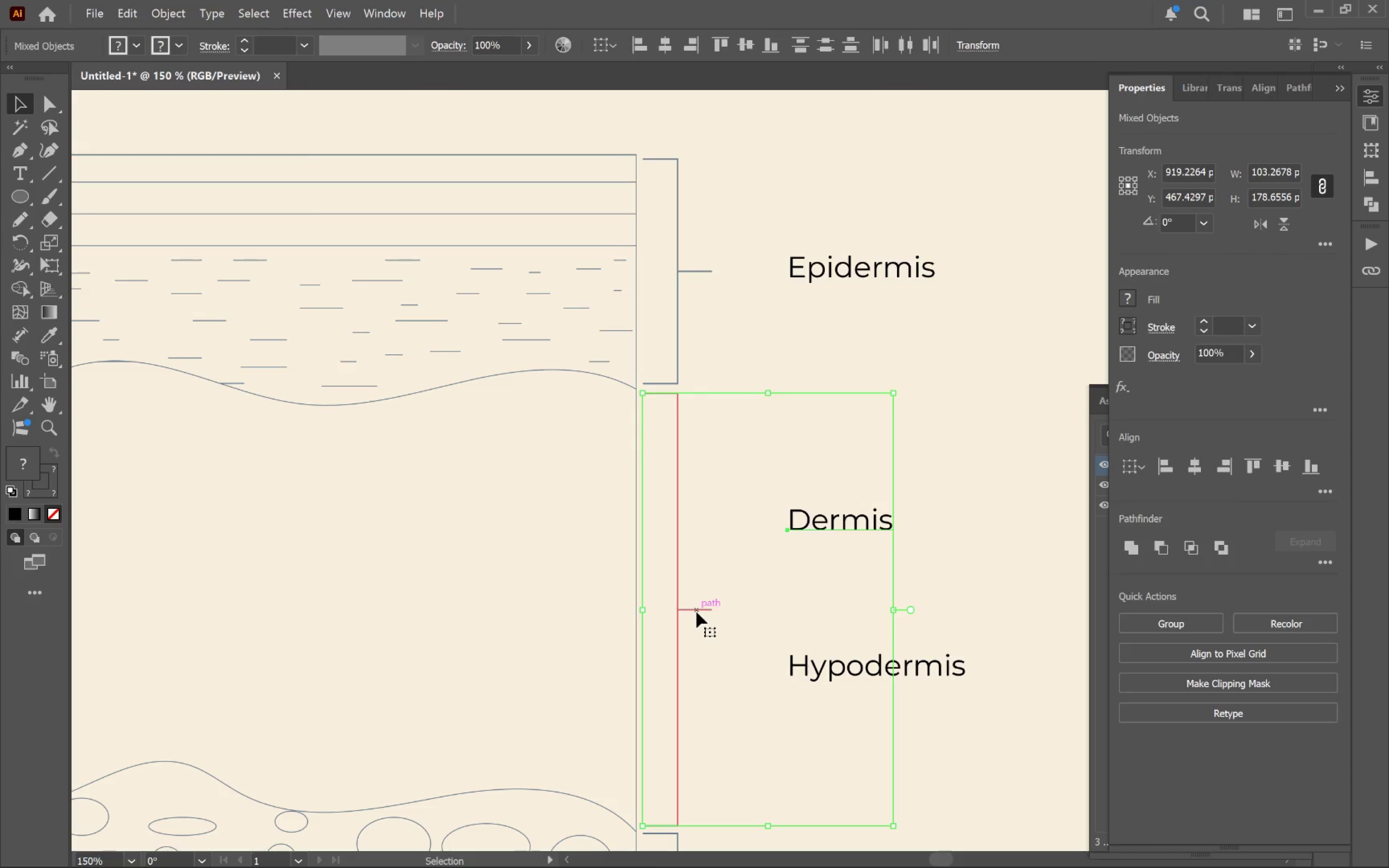 
left_click([696, 612])
 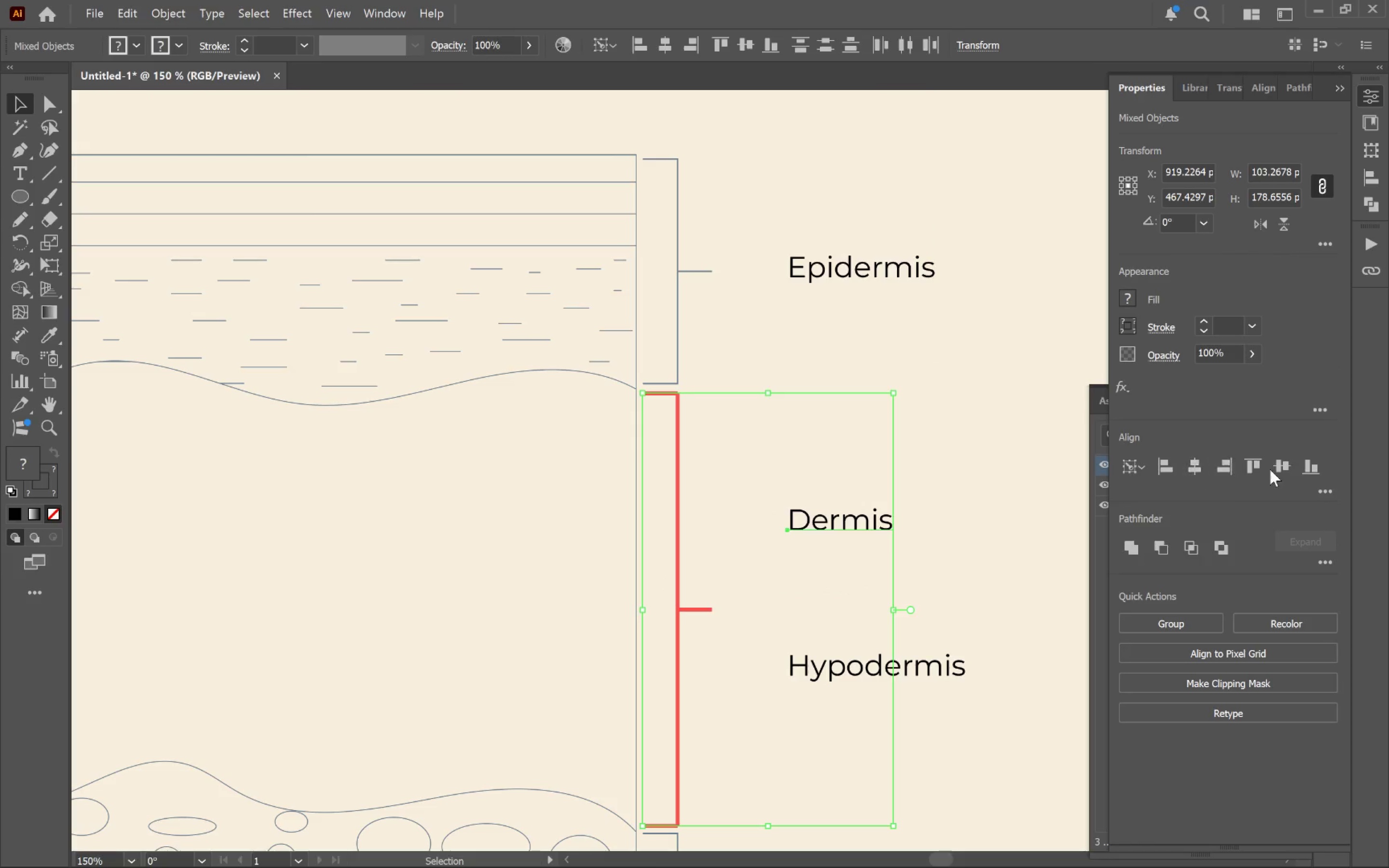 
left_click([1285, 469])
 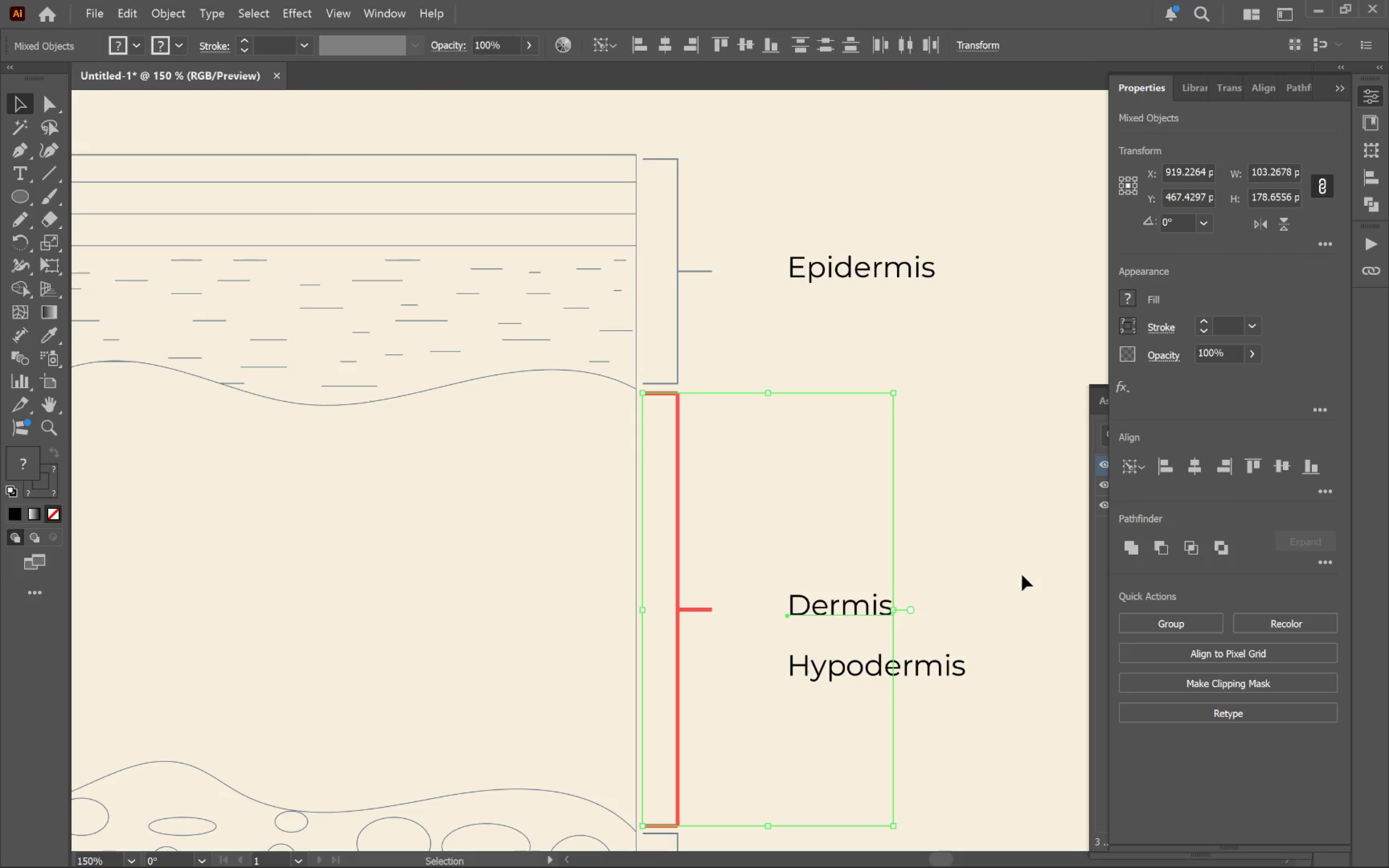 
left_click([911, 464])
 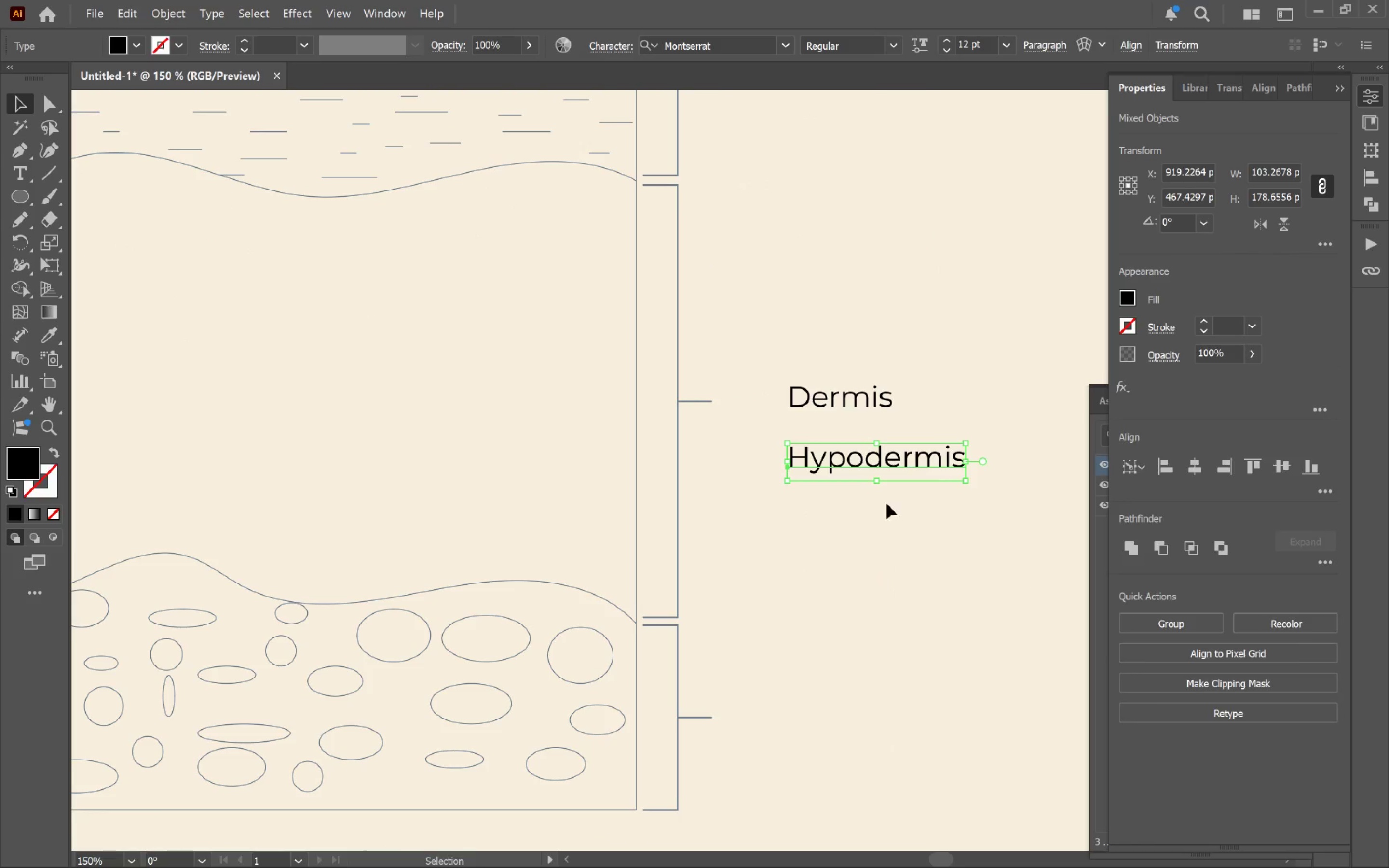 
scroll: coordinate [1023, 575], scroll_direction: down, amount: 9.0
 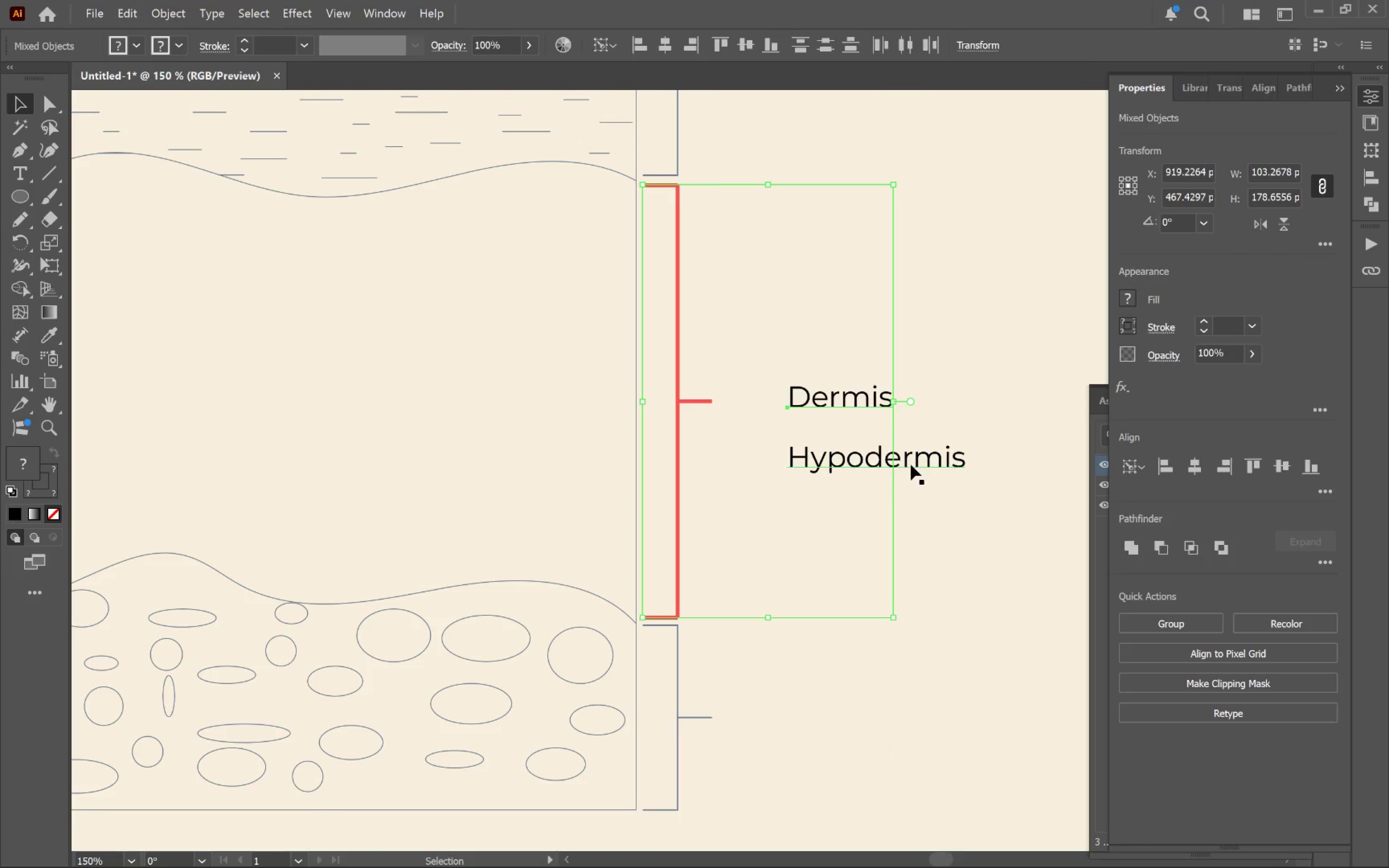 
hold_key(key=ShiftLeft, duration=1.56)
left_click([673, 685])
 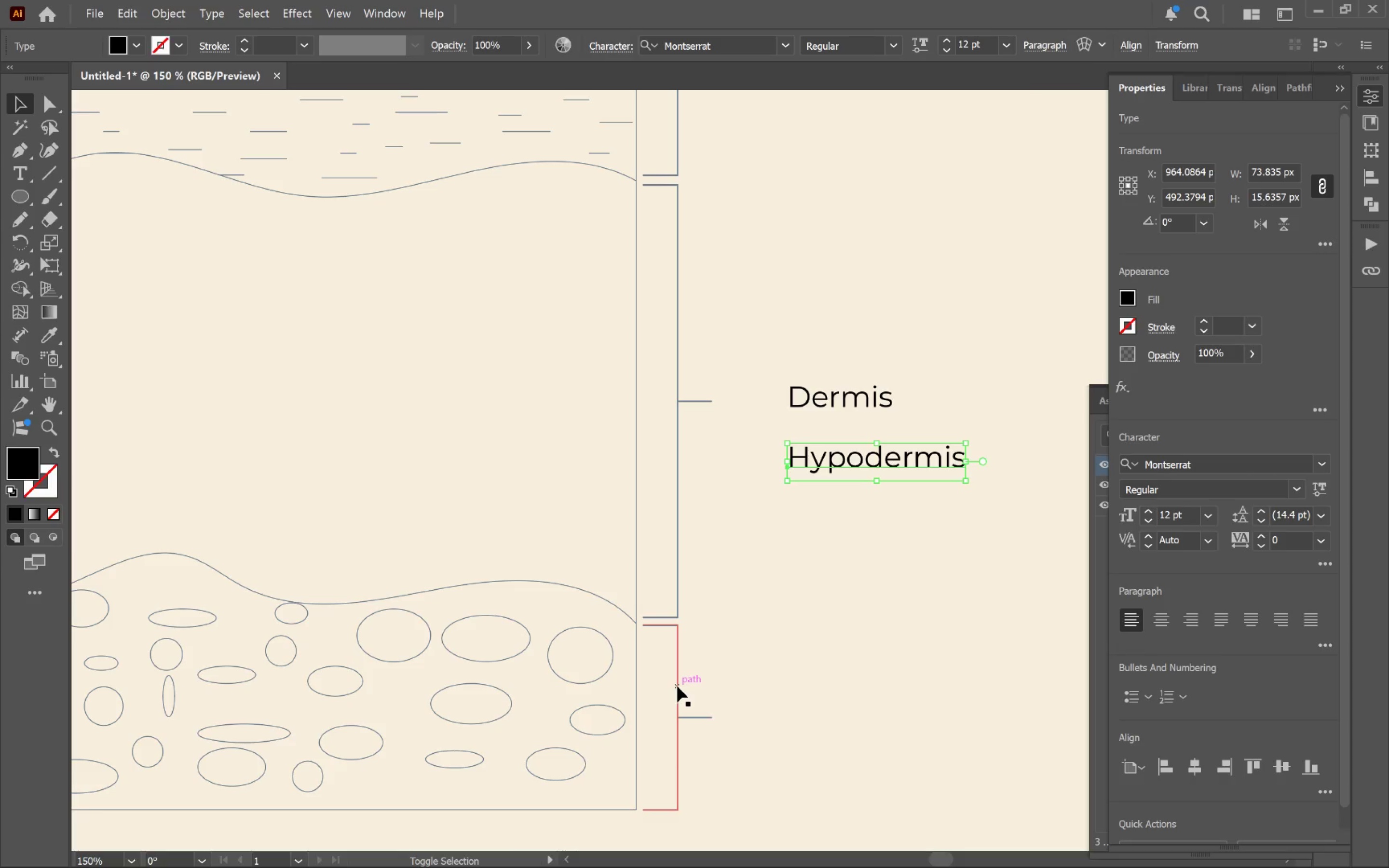 
left_click([677, 686])
 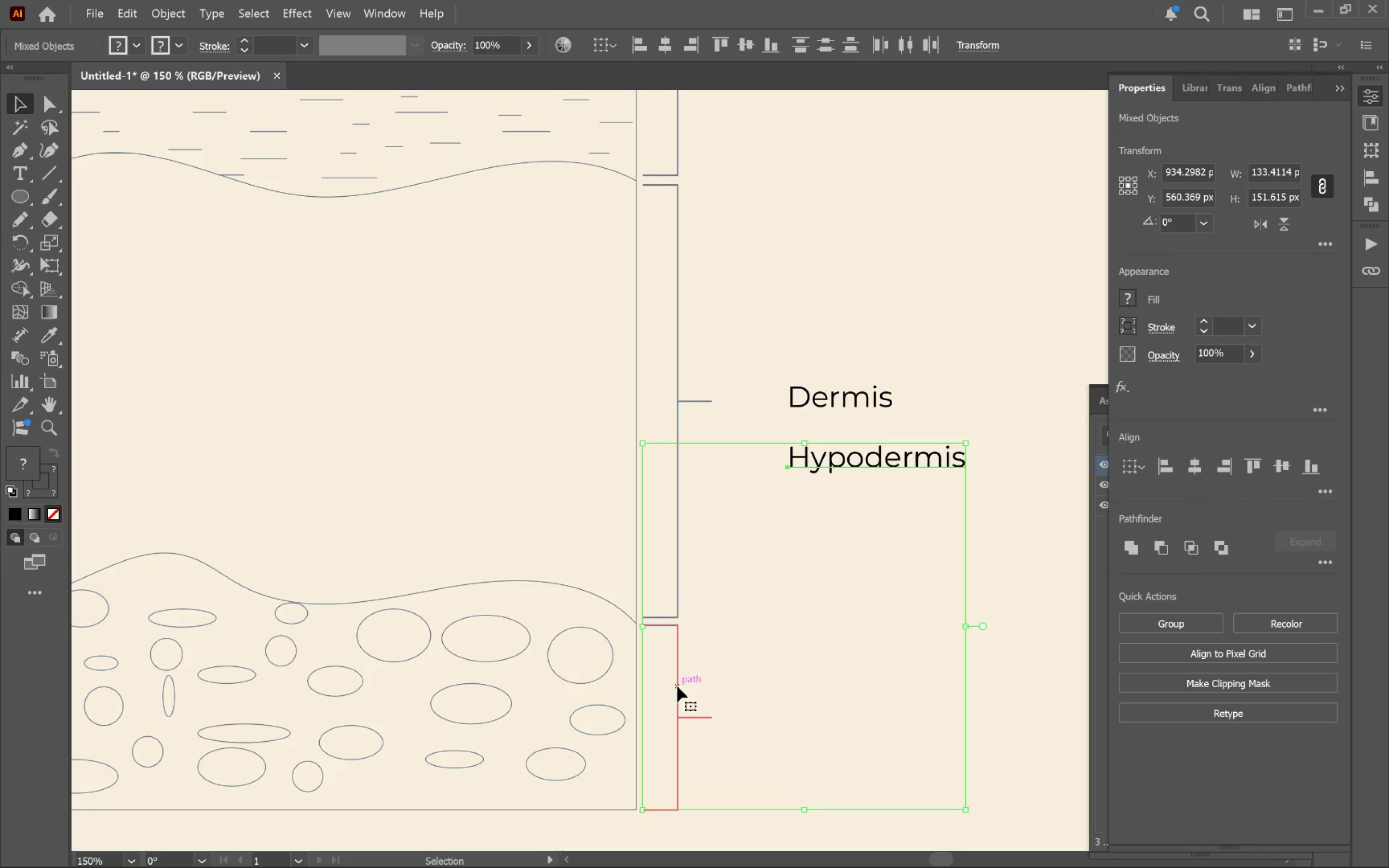 
left_click([677, 686])
 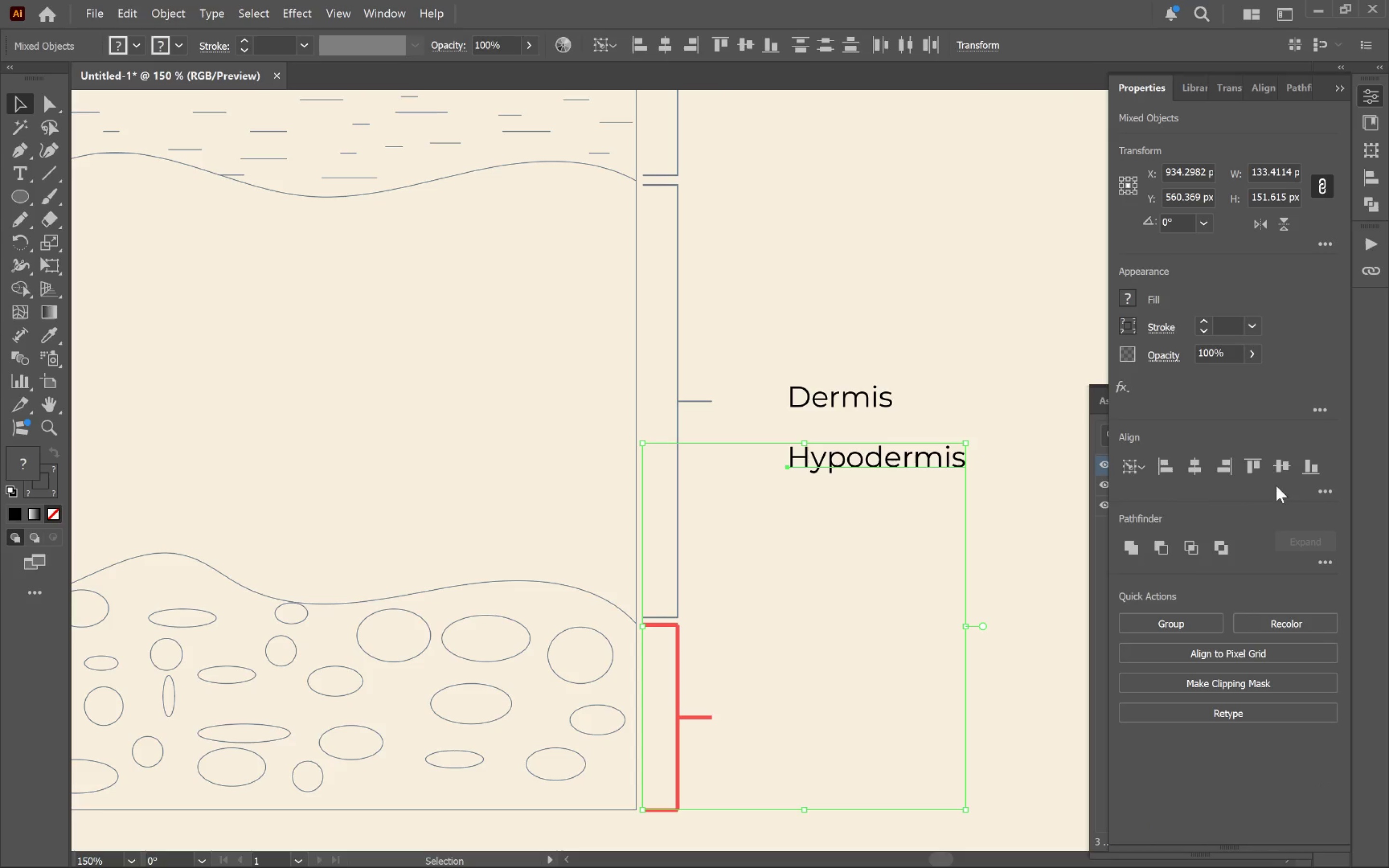 
left_click([1291, 459])
 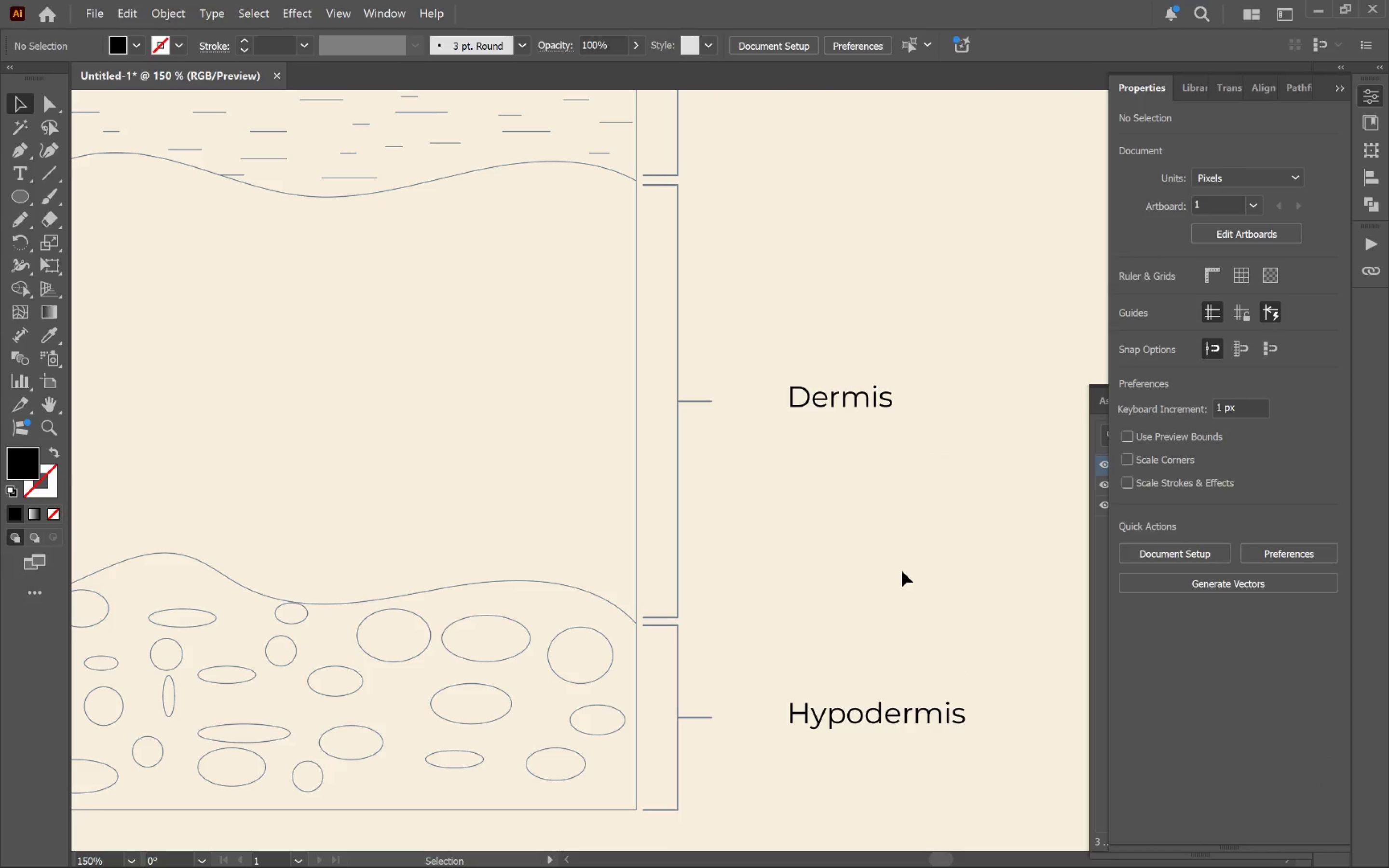 
hold_key(key=AltLeft, duration=0.58)
scroll: coordinate [890, 564], scroll_direction: down, amount: 2.0
 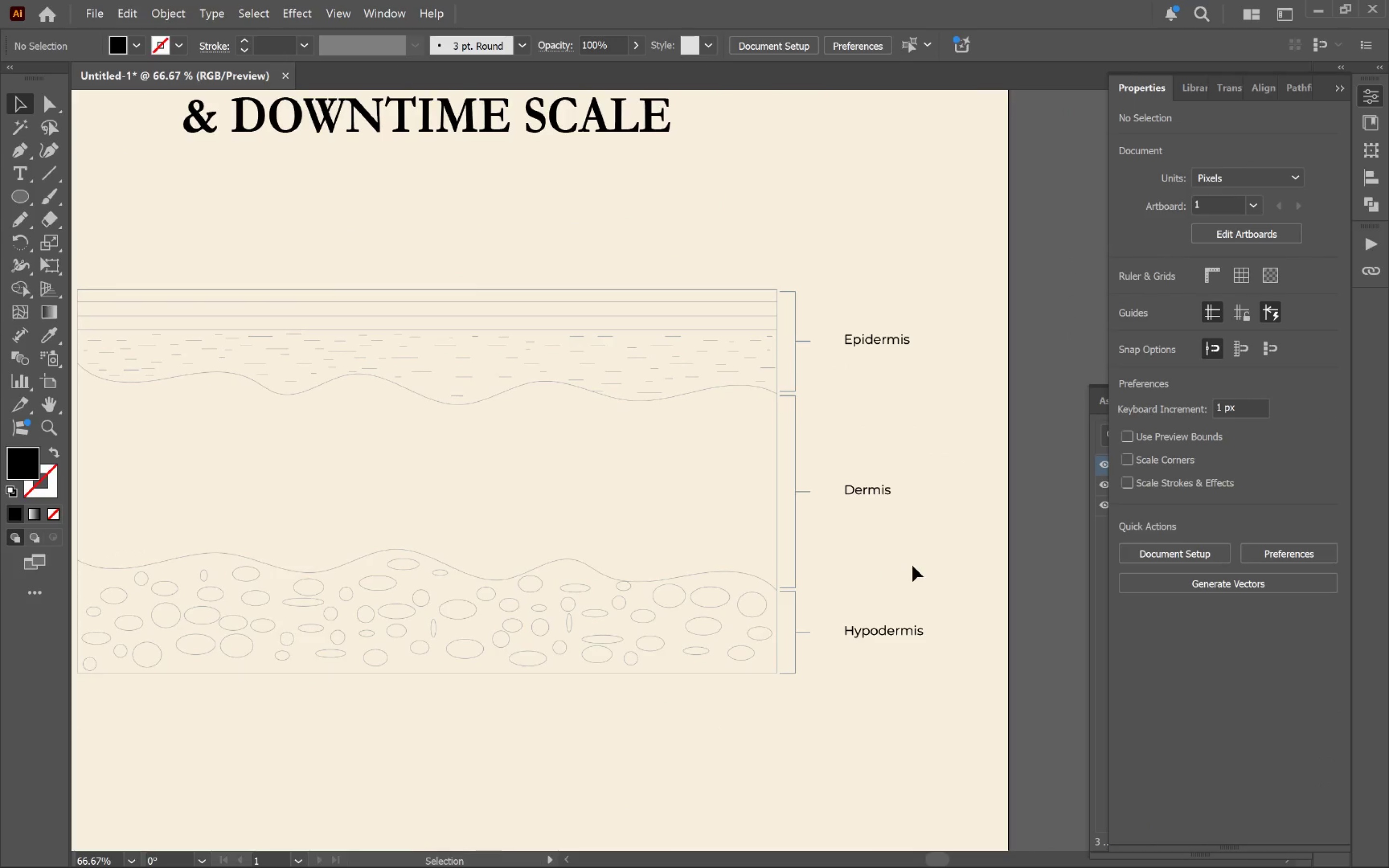 
hold_key(key=Space, duration=0.61)
 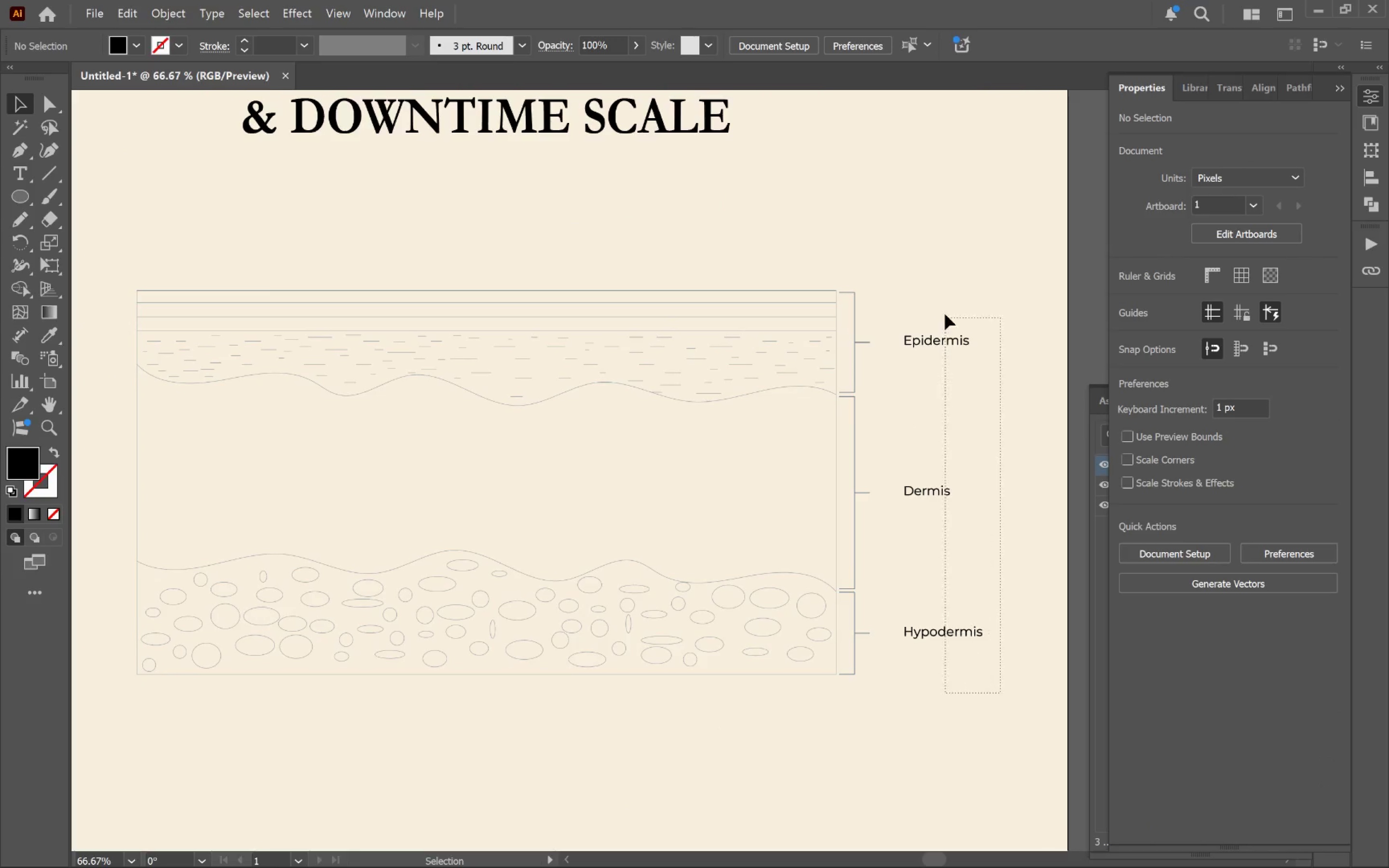 
left_click_drag(start_coordinate=[911, 559], to_coordinate=[970, 560])
 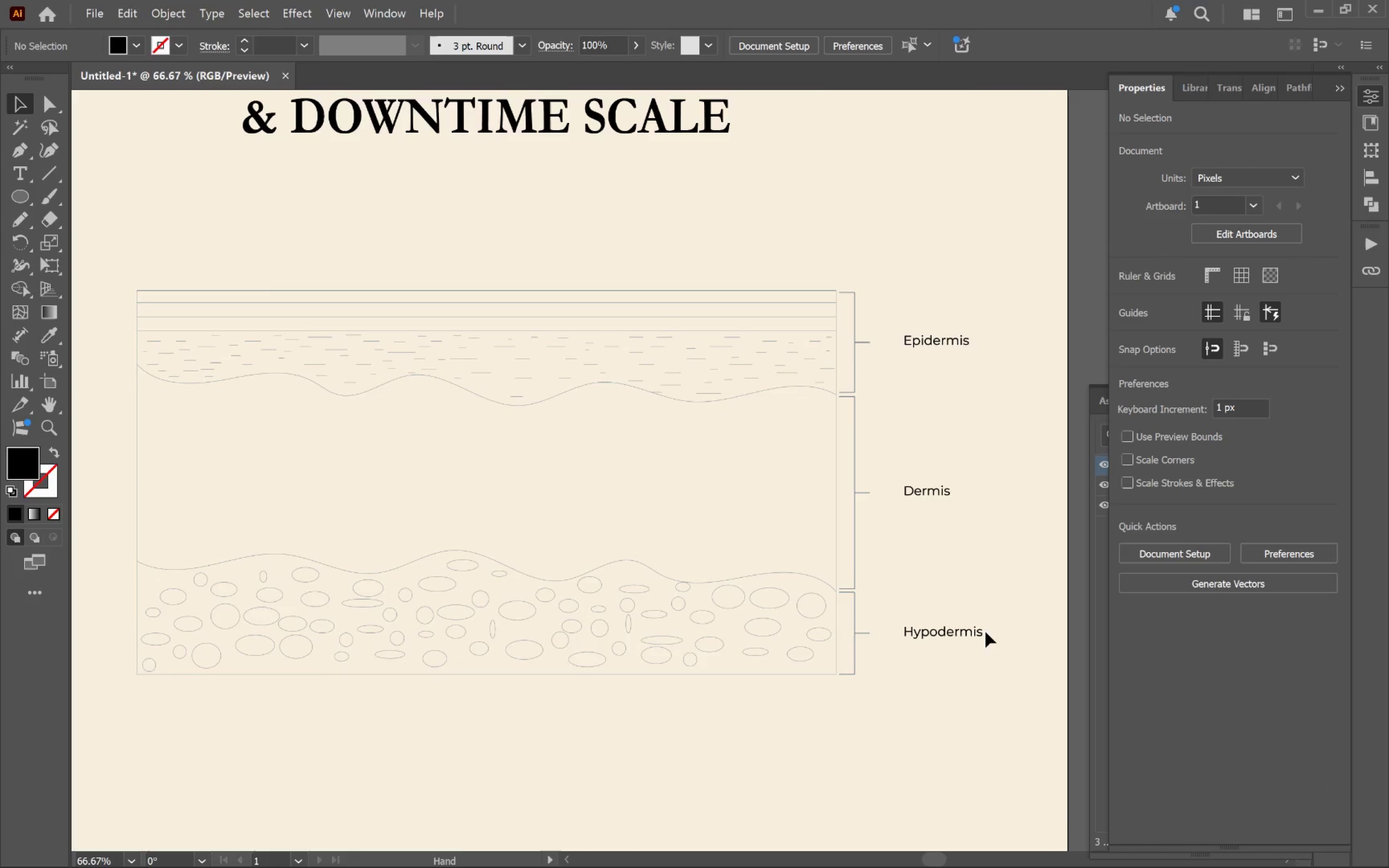 
hold_key(key=Space, duration=12.09)
 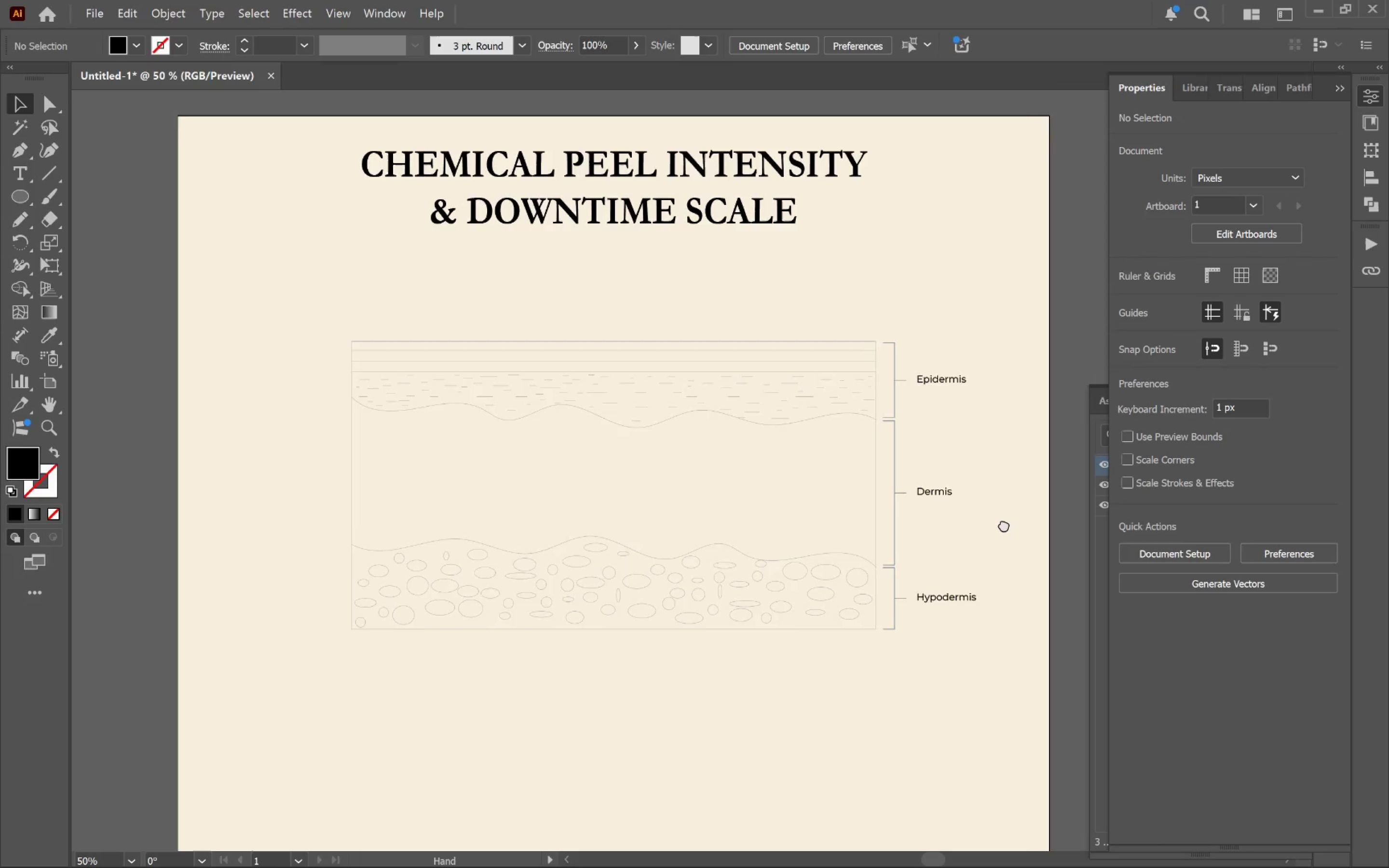 
left_click_drag(start_coordinate=[1001, 694], to_coordinate=[931, 278])
 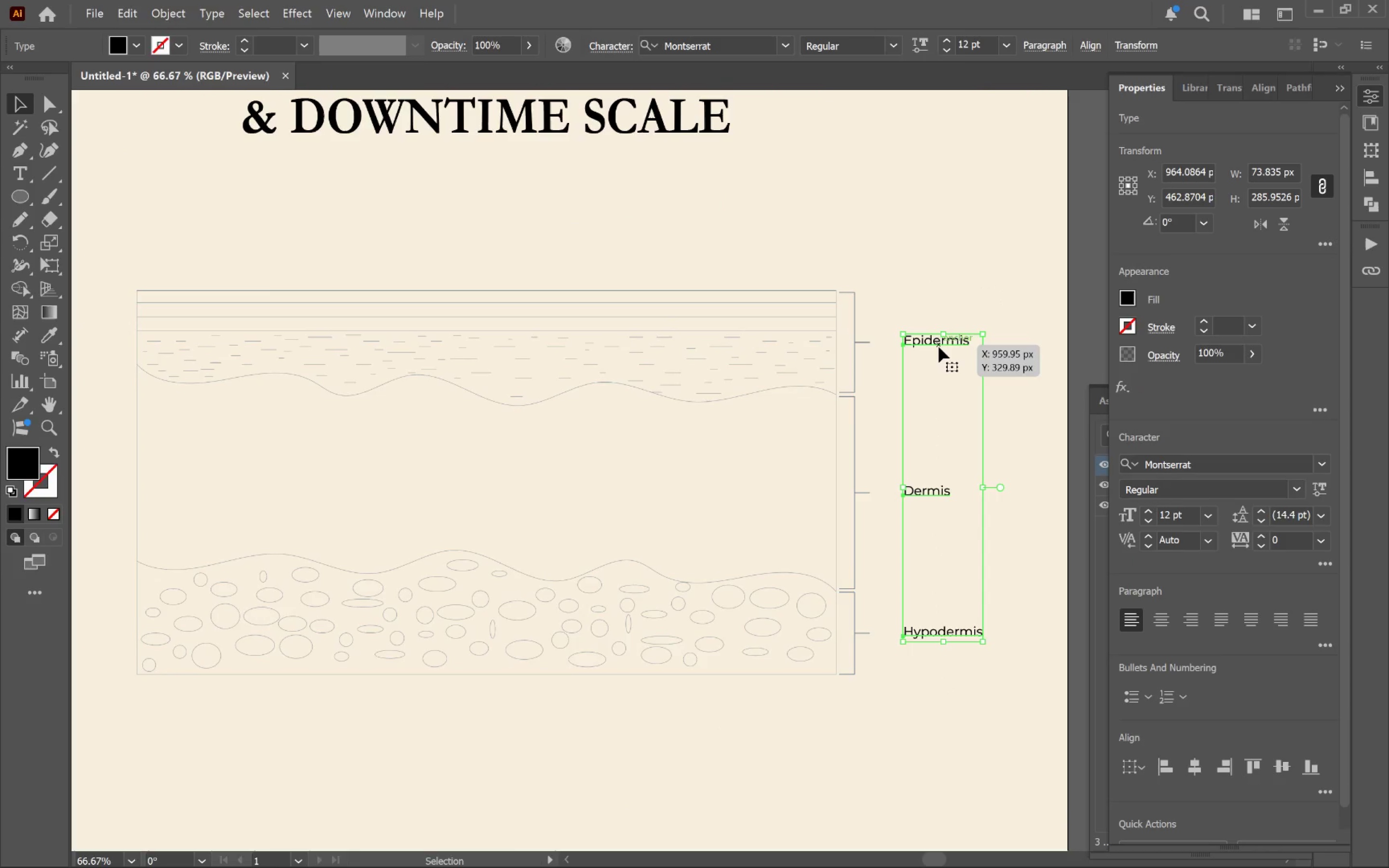 
left_click_drag(start_coordinate=[939, 346], to_coordinate=[920, 344])
 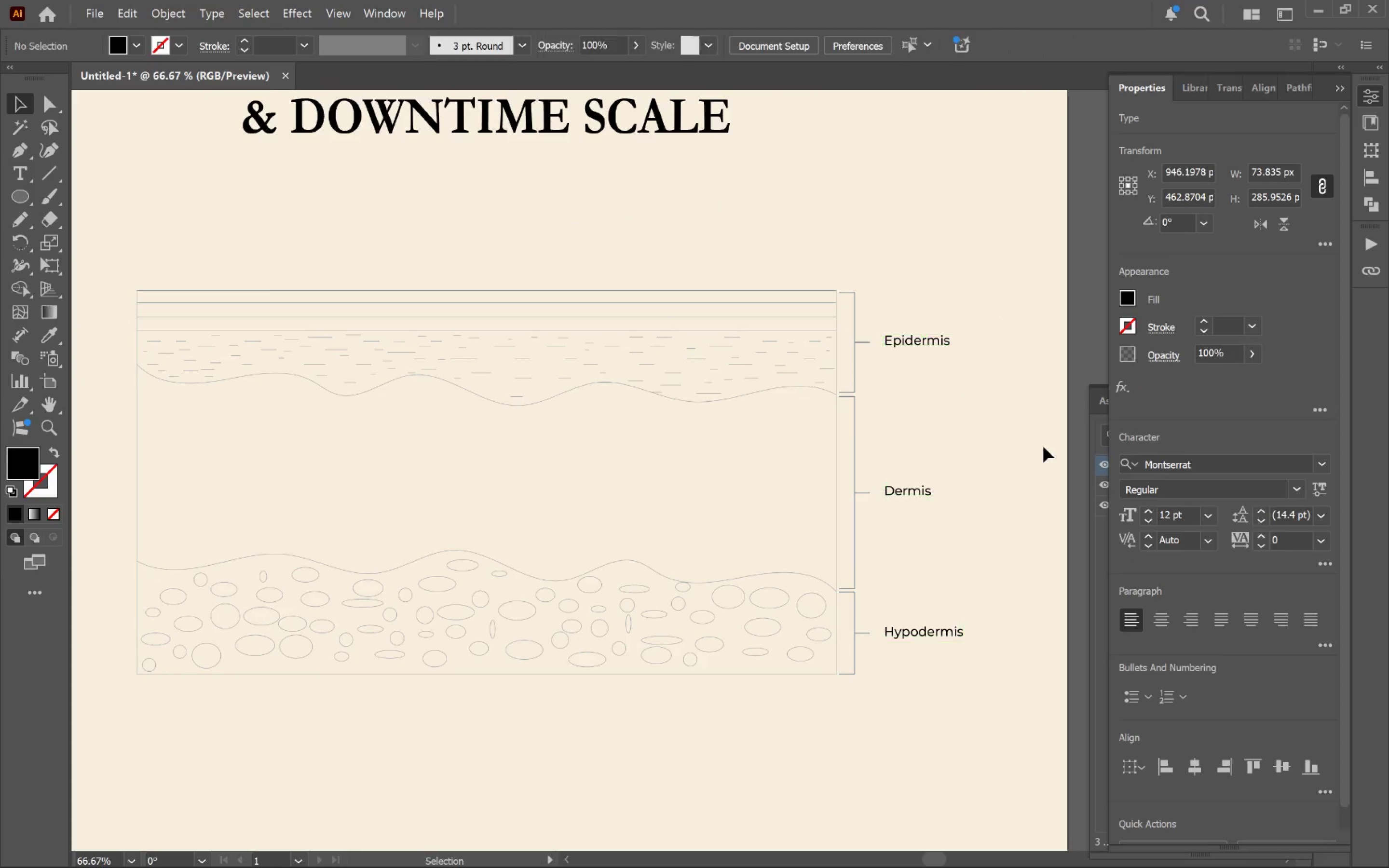 
hold_key(key=ShiftLeft, duration=1.75)
 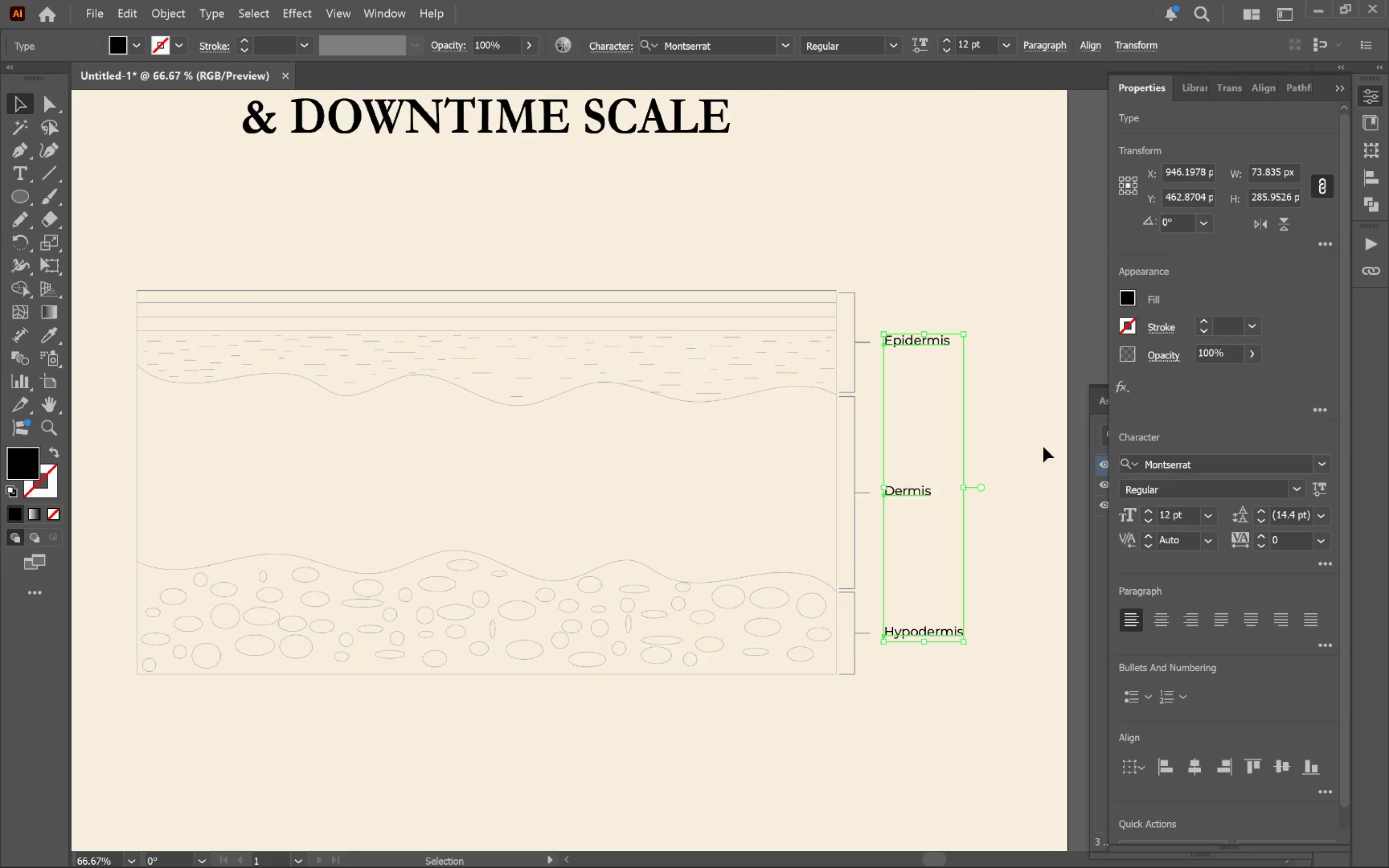 
left_click([1043, 447])
 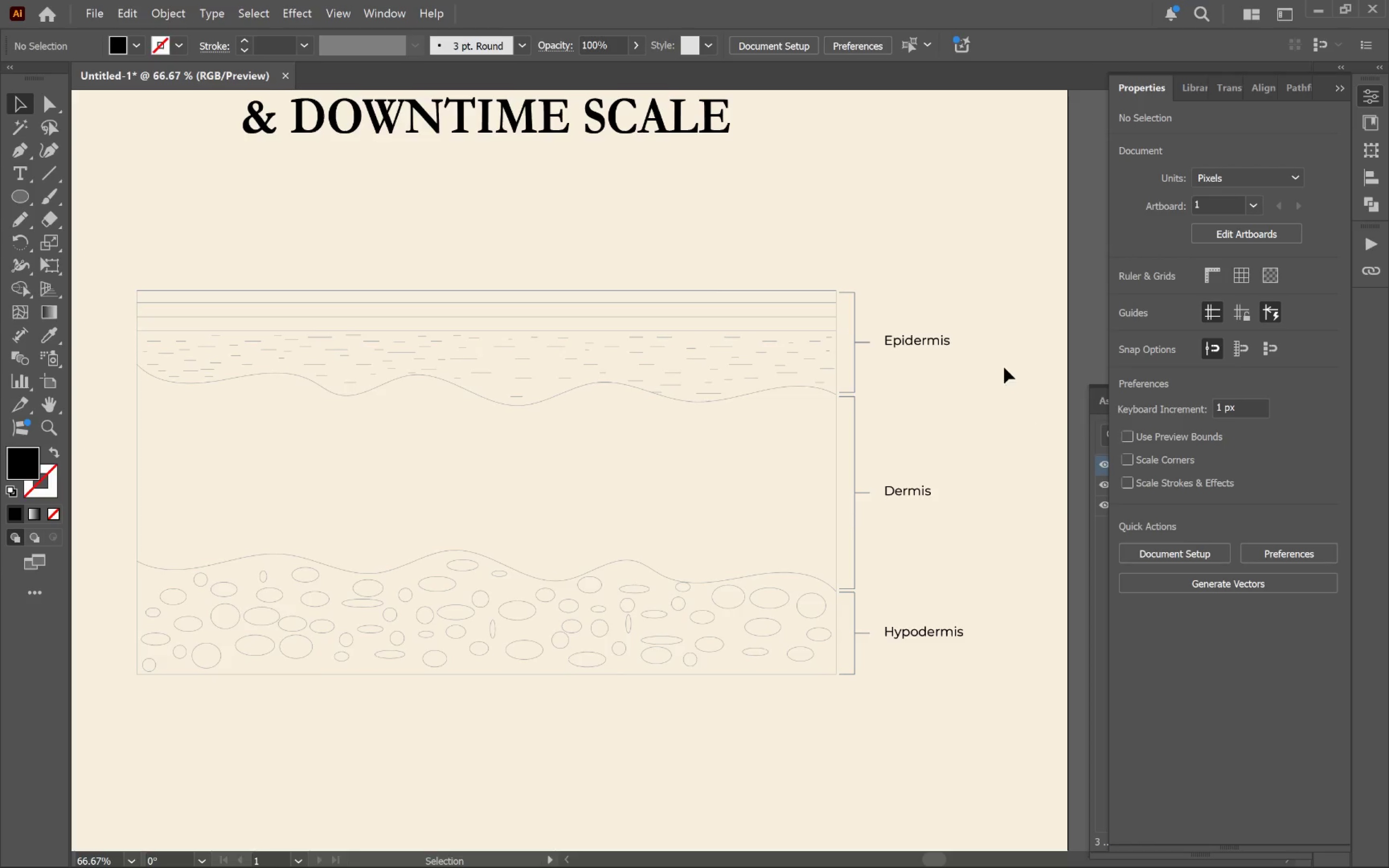 
left_click_drag(start_coordinate=[985, 258], to_coordinate=[852, 707])
 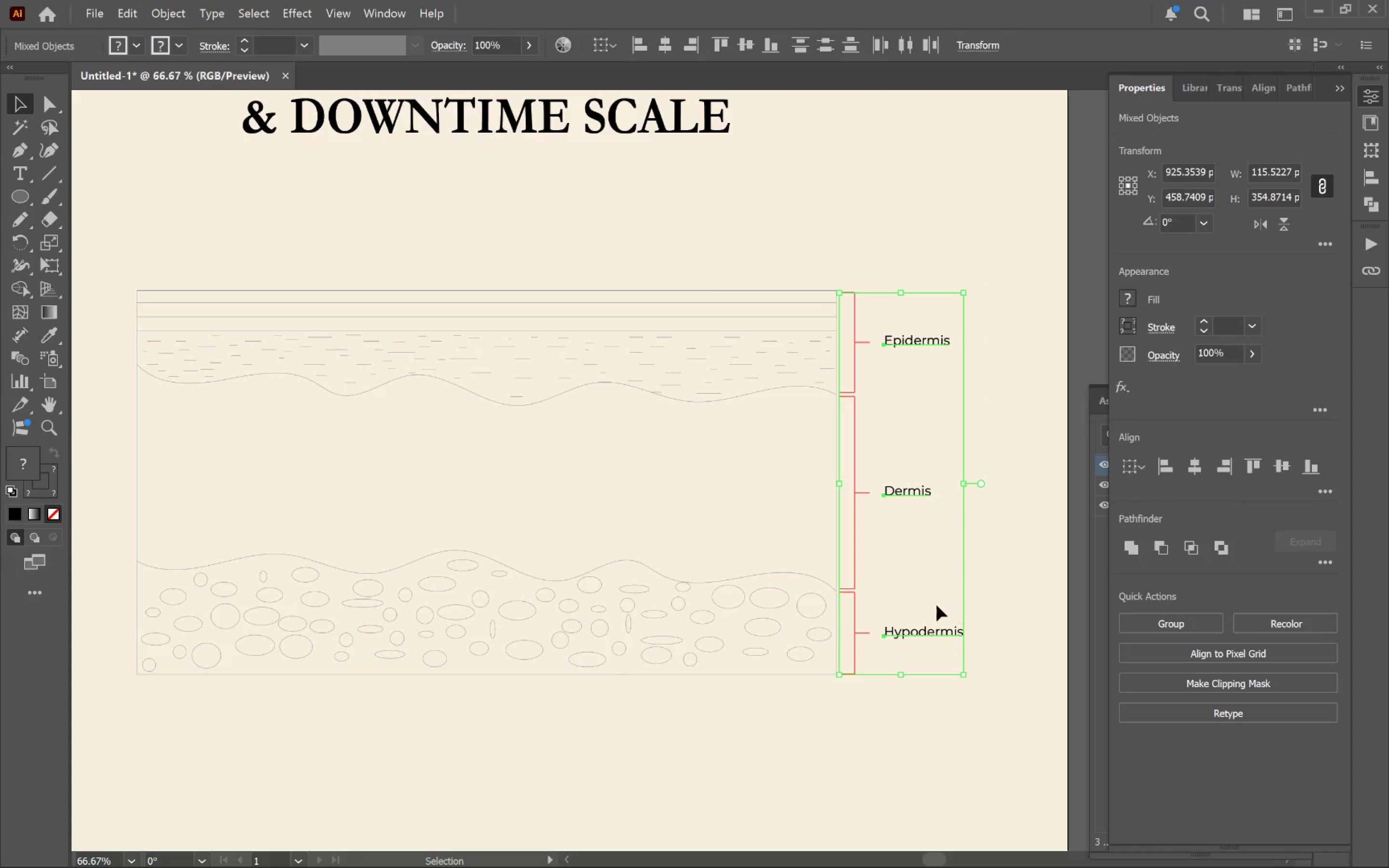 
hold_key(key=AltLeft, duration=0.53)
scroll: coordinate [905, 558], scroll_direction: up, amount: 4.0
 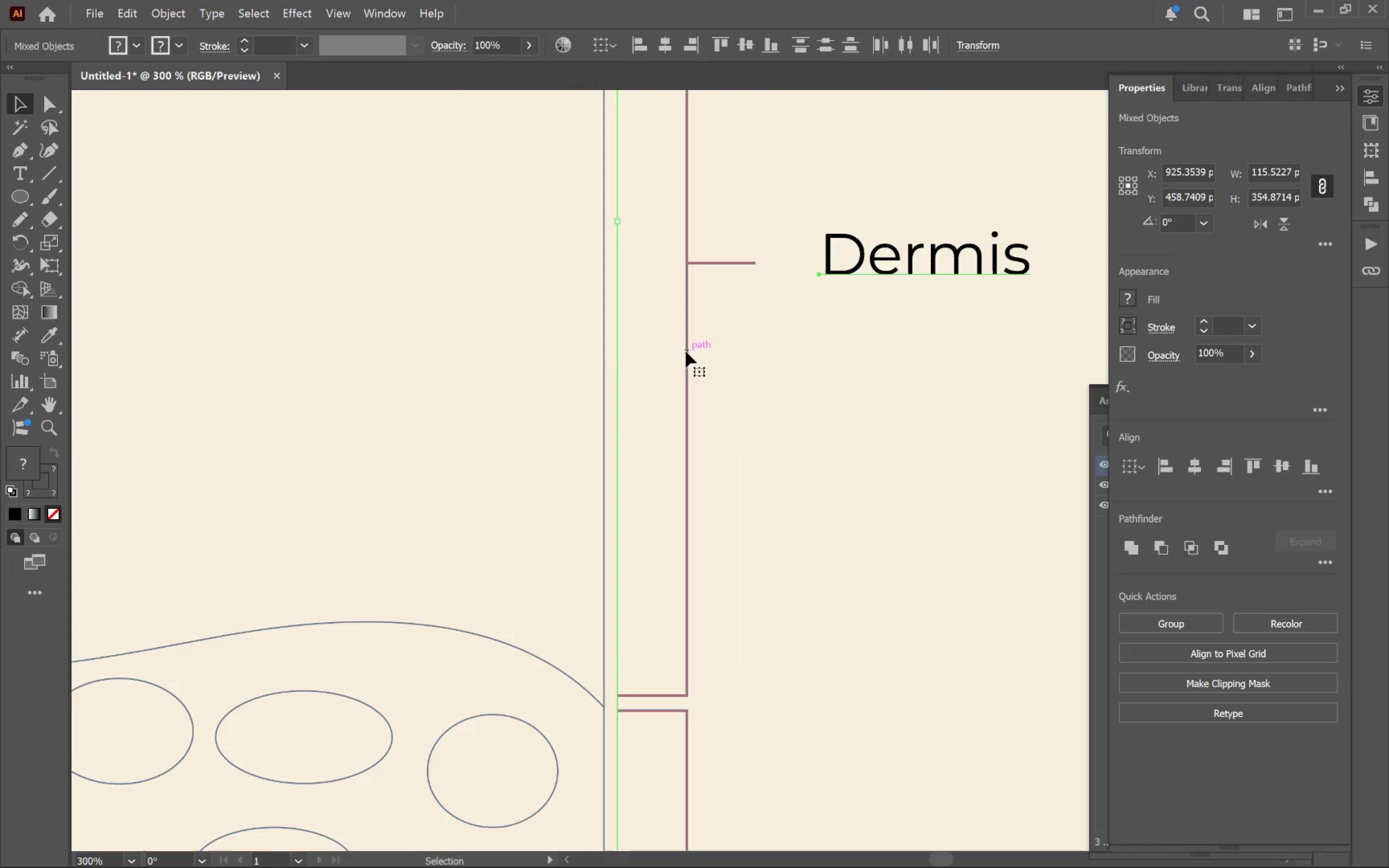 
left_click_drag(start_coordinate=[687, 352], to_coordinate=[717, 355])
 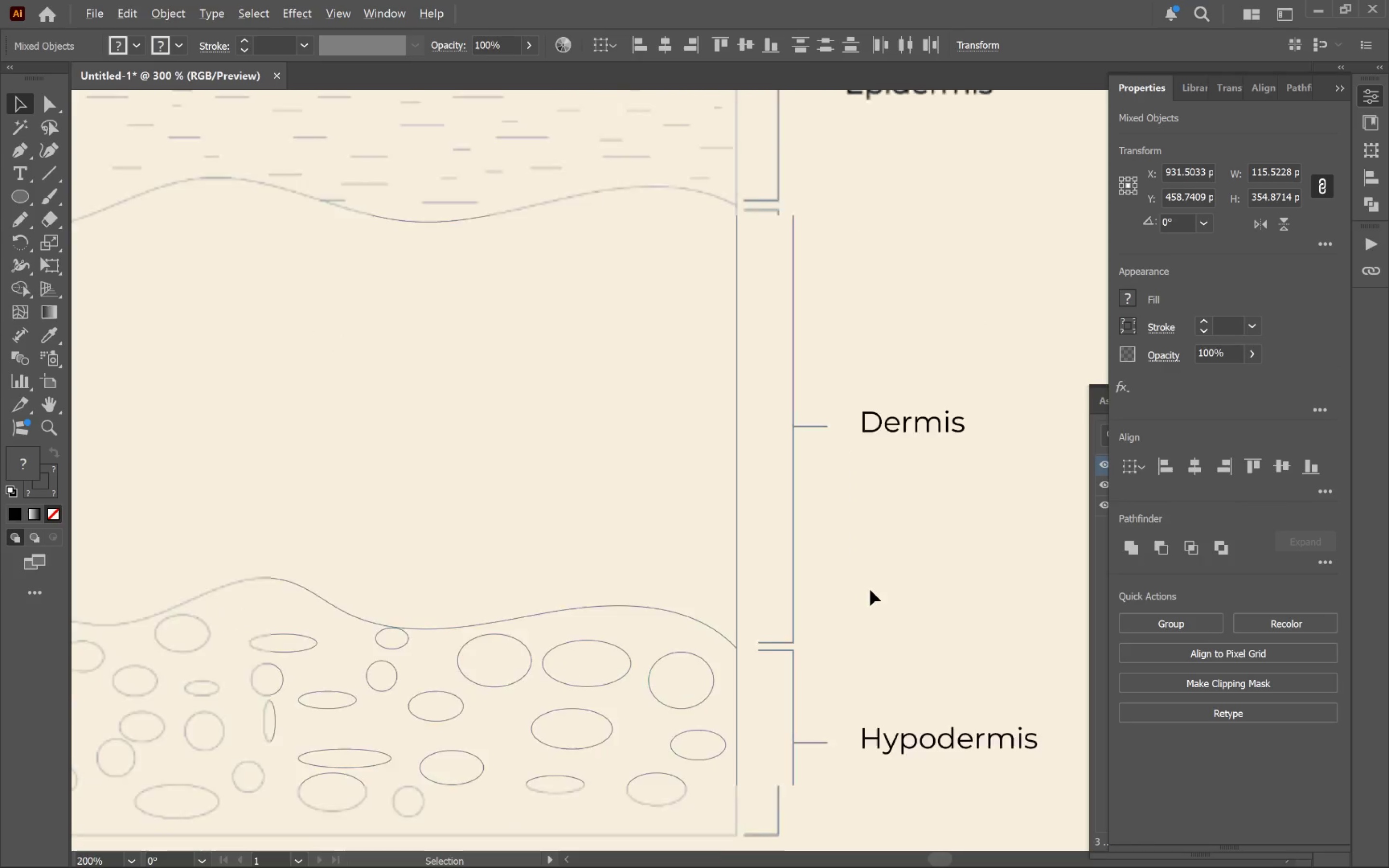 
hold_key(key=ShiftLeft, duration=0.88)
 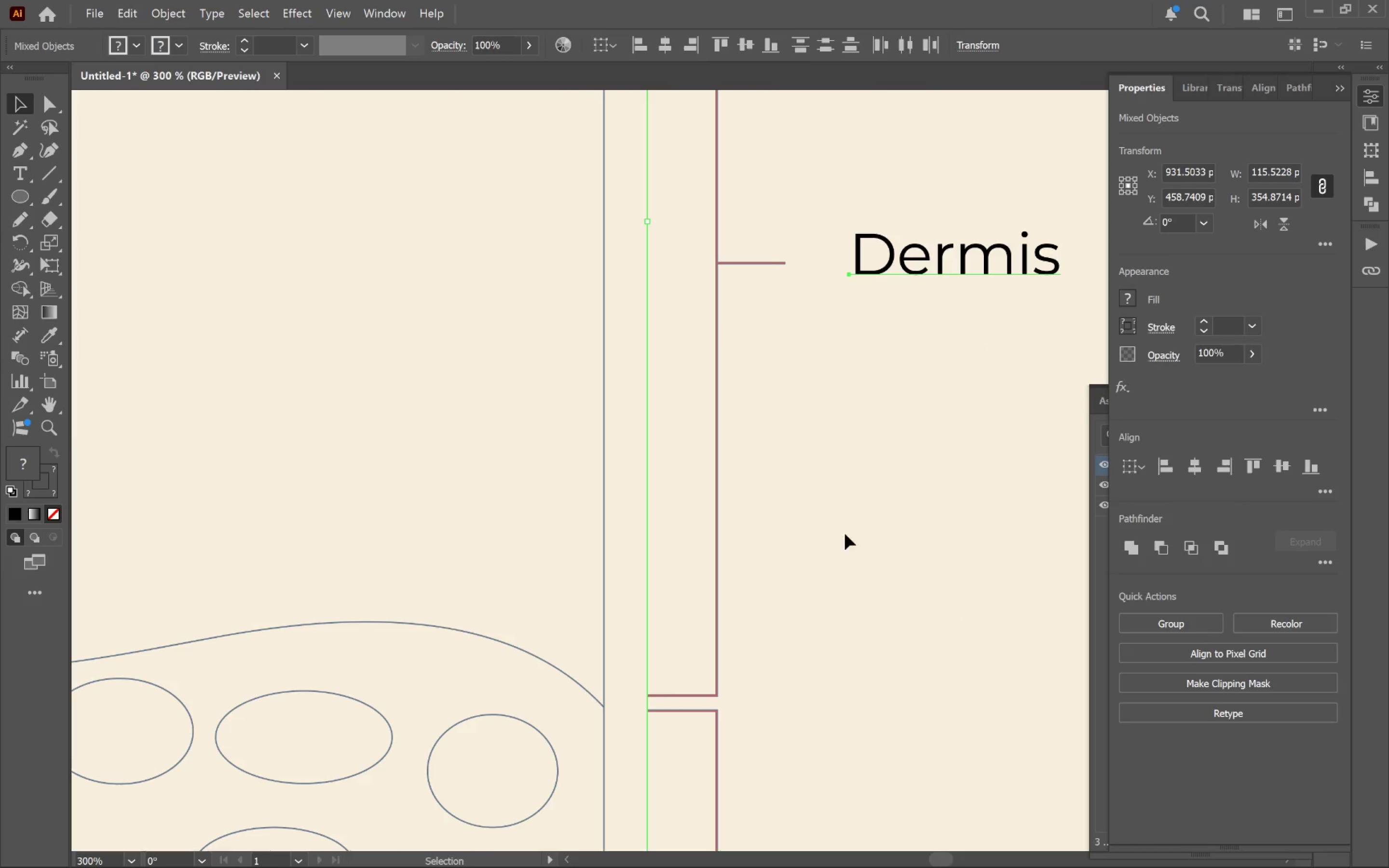 
hold_key(key=AltLeft, duration=0.8)
scroll: coordinate [871, 591], scroll_direction: down, amount: 5.0
 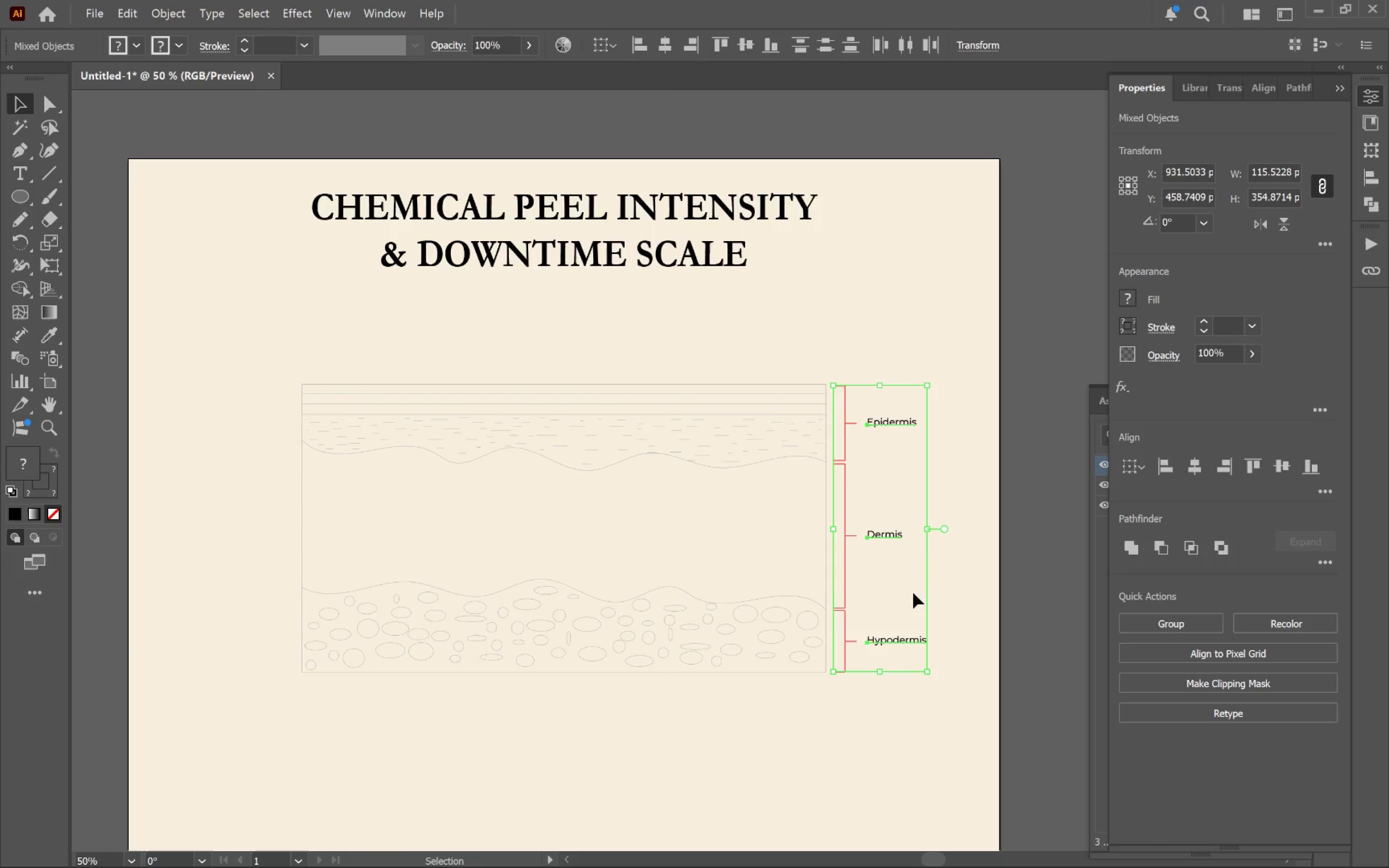 
left_click([933, 595])
 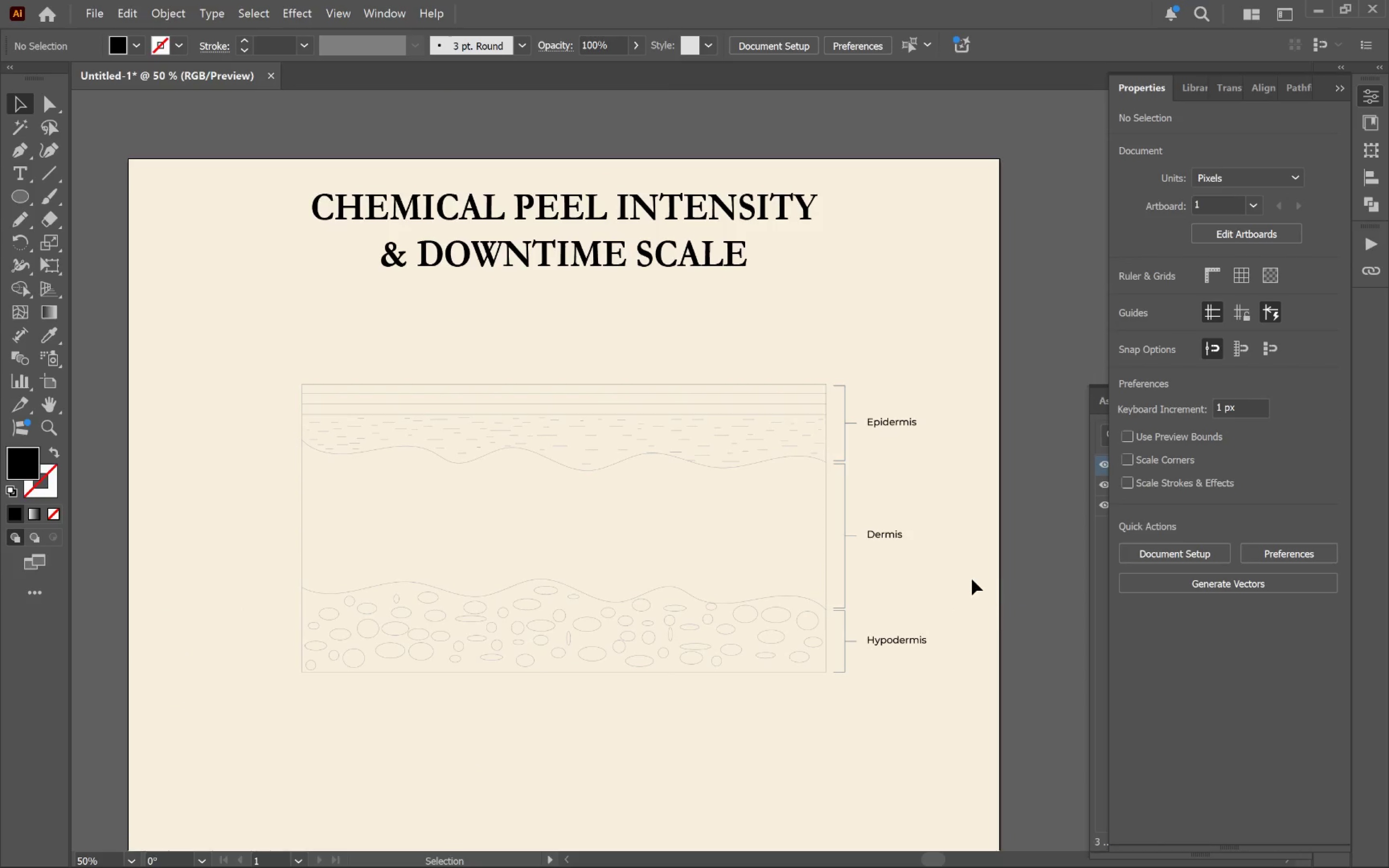 
hold_key(key=Space, duration=1.14)
 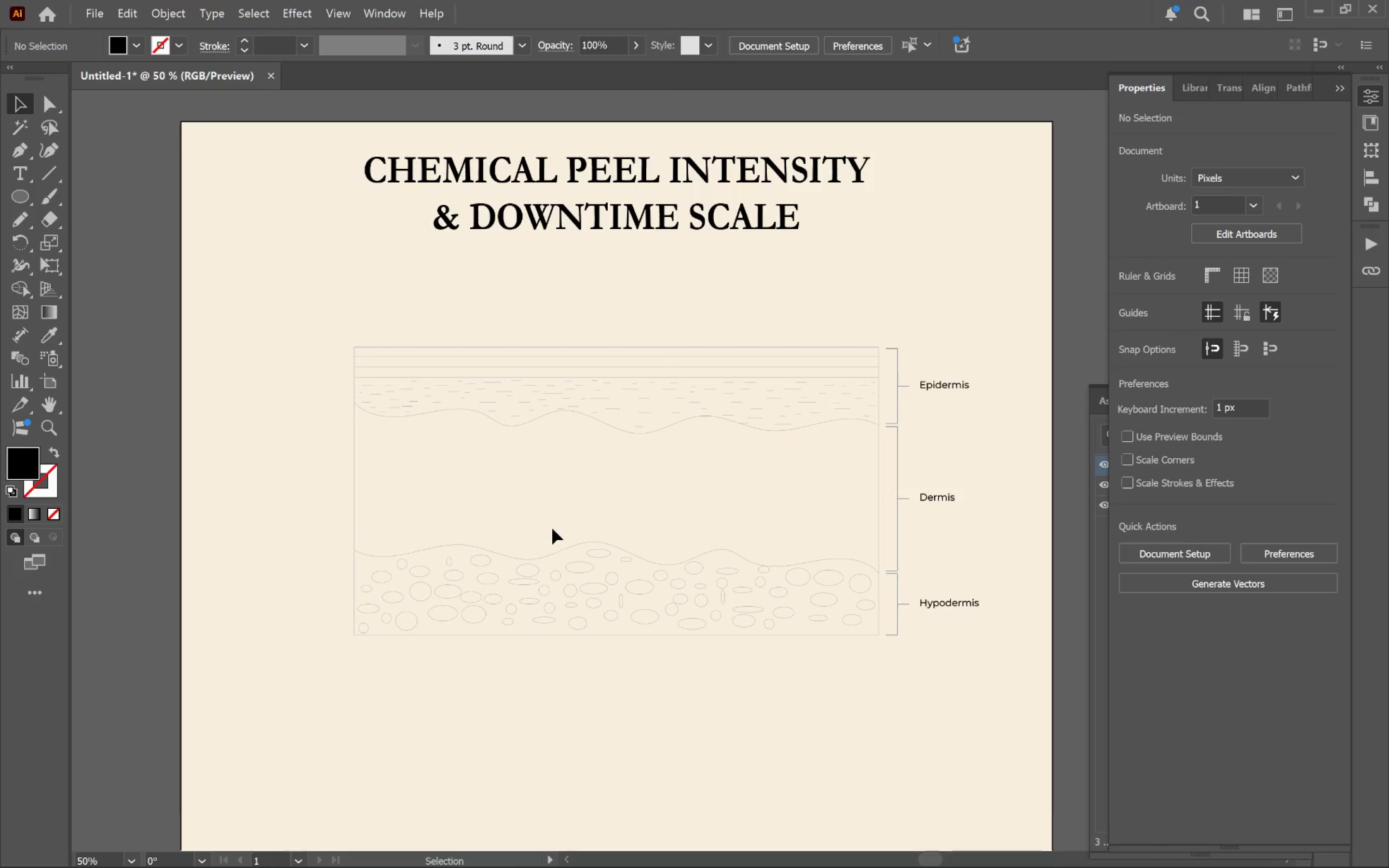 
left_click_drag(start_coordinate=[952, 564], to_coordinate=[1005, 527])
 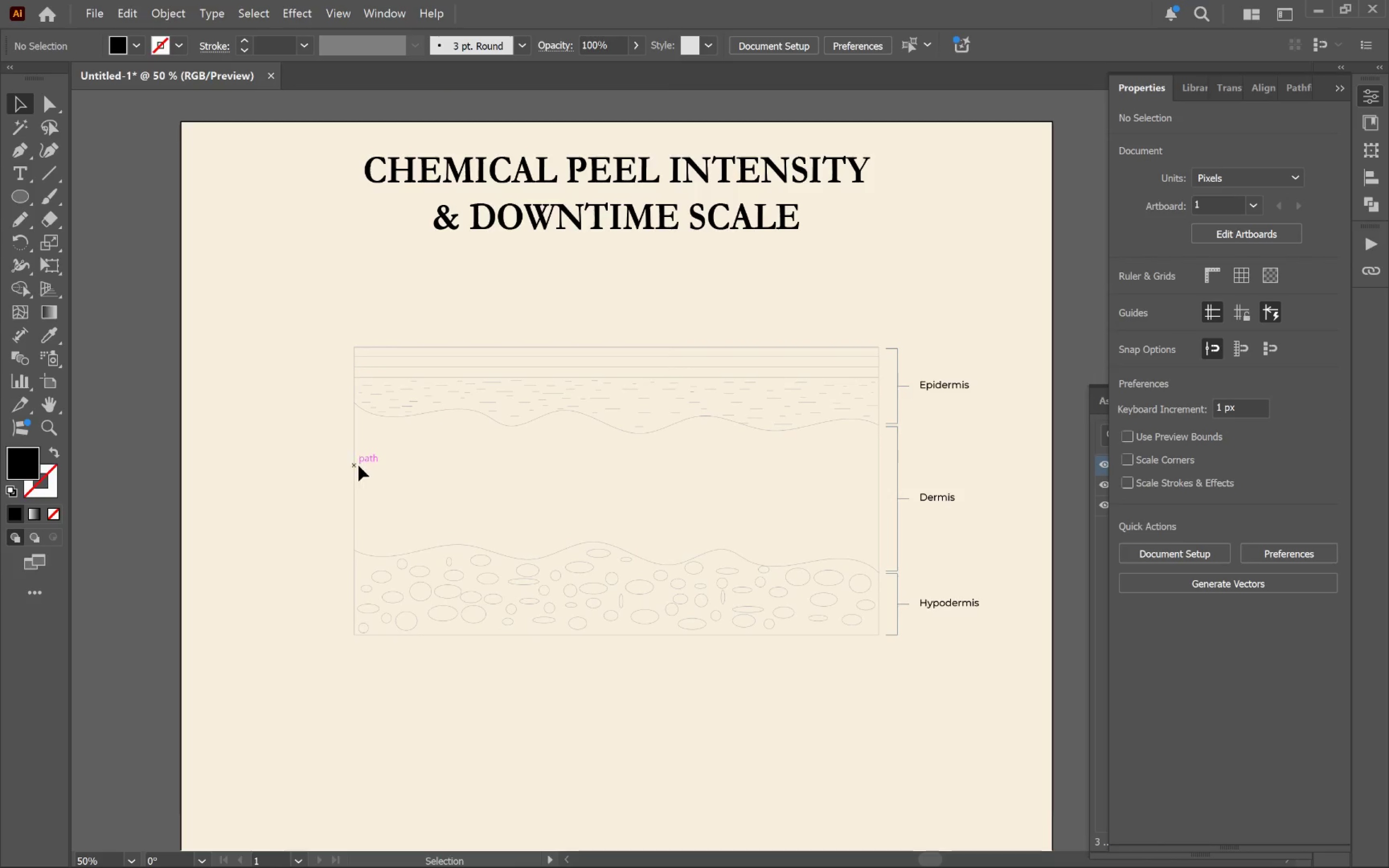 
left_click_drag(start_coordinate=[347, 276], to_coordinate=[884, 762])
 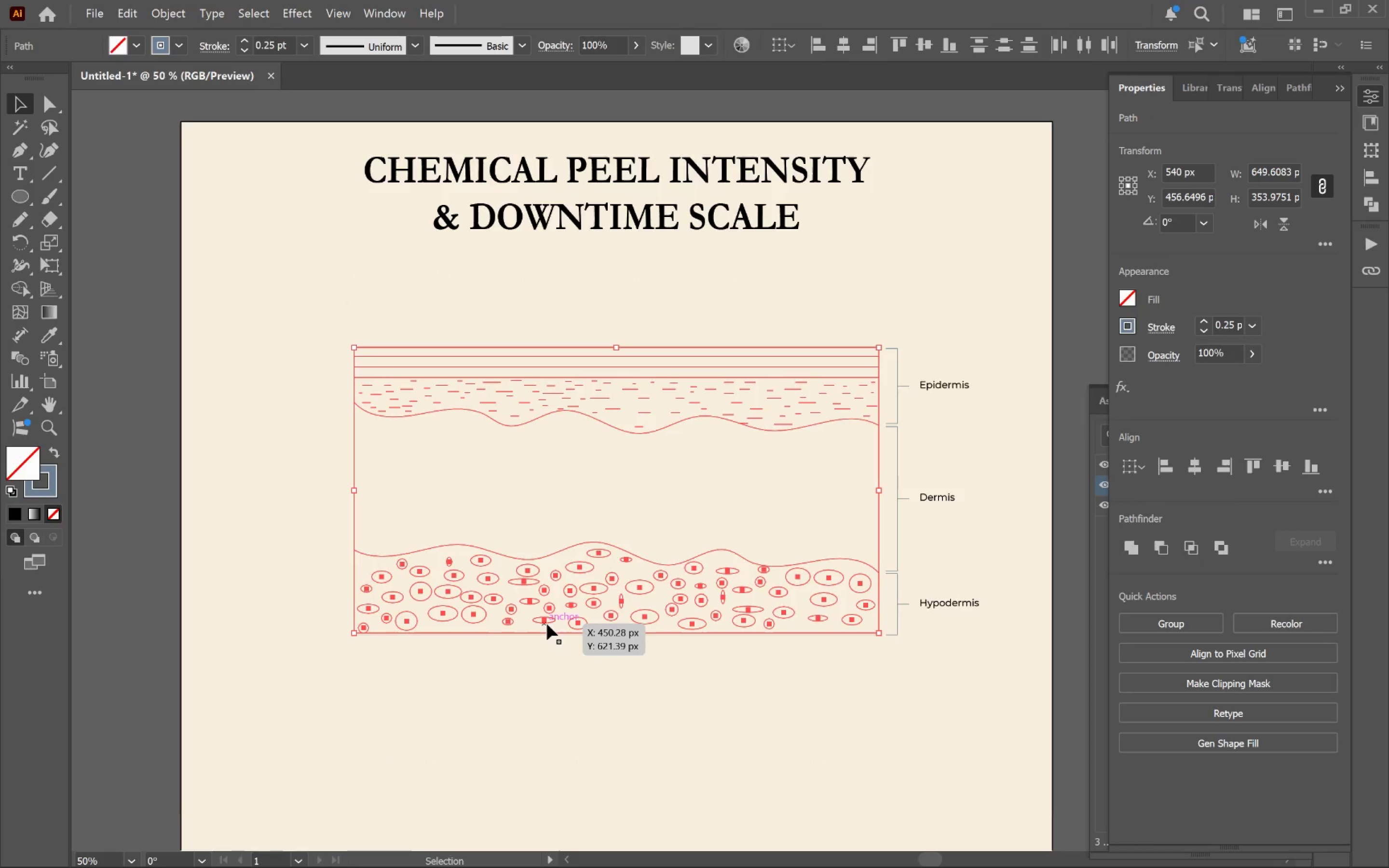 
key(Control+G)
 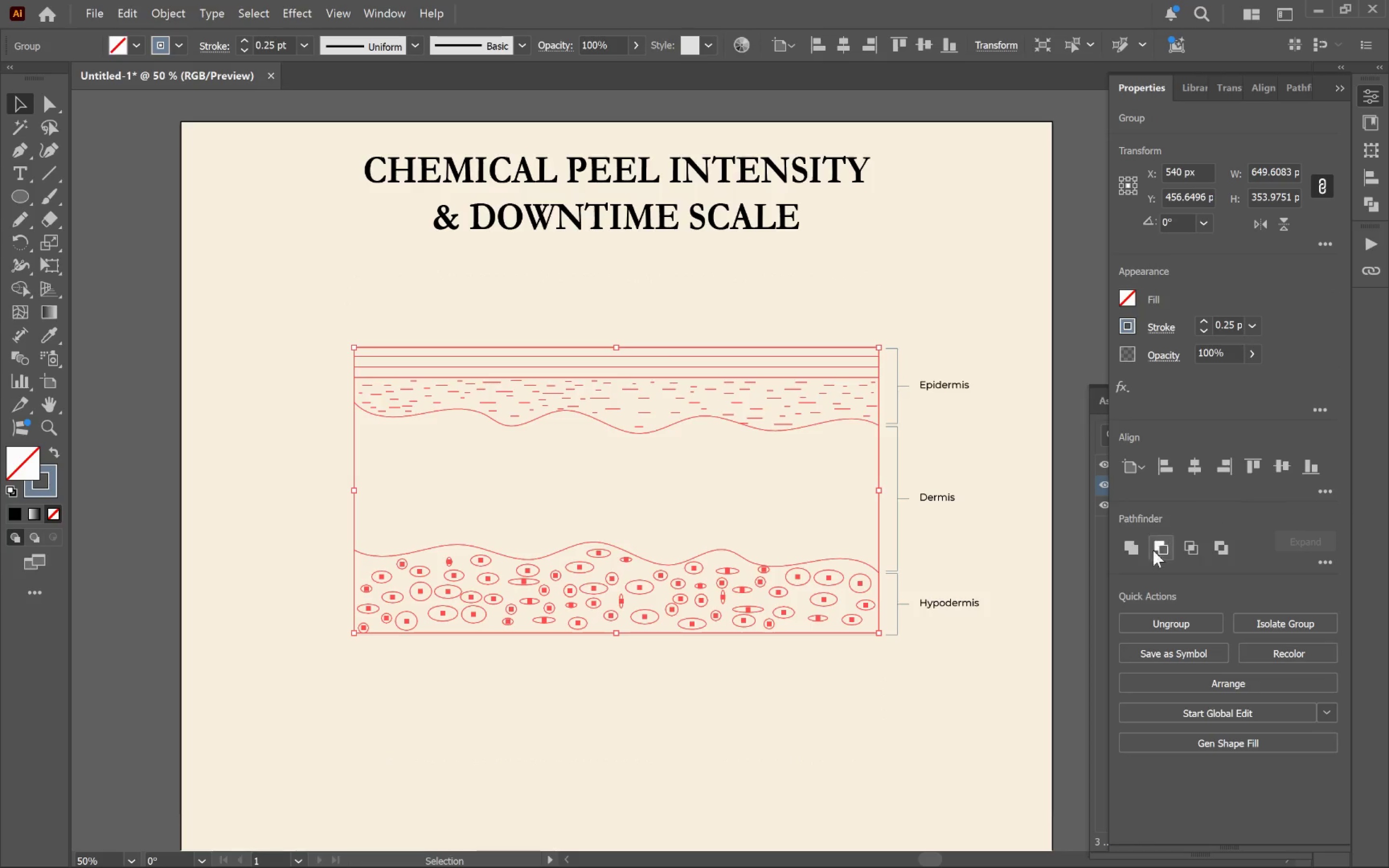 
left_click([1103, 597])
 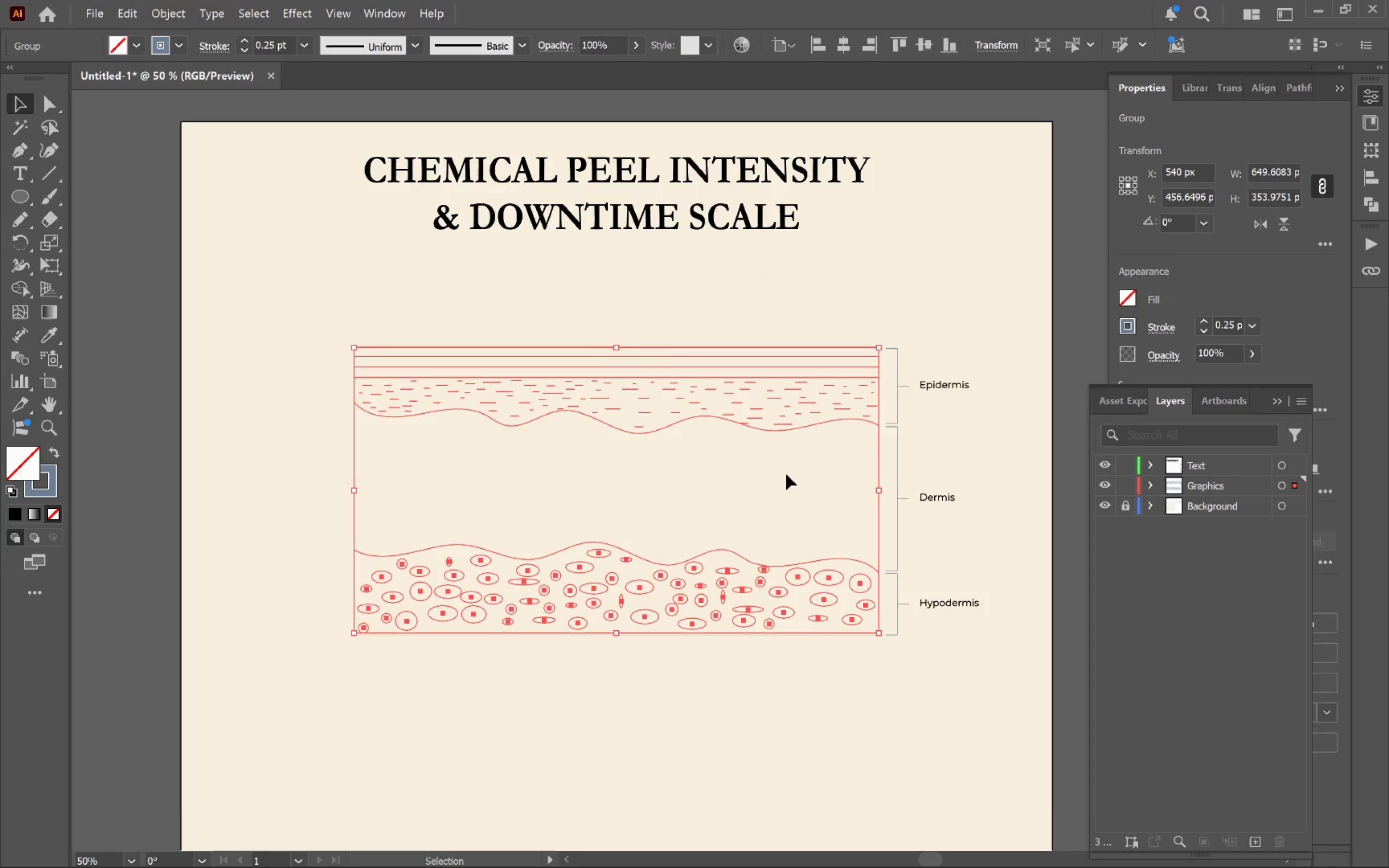 
left_click([775, 415])
 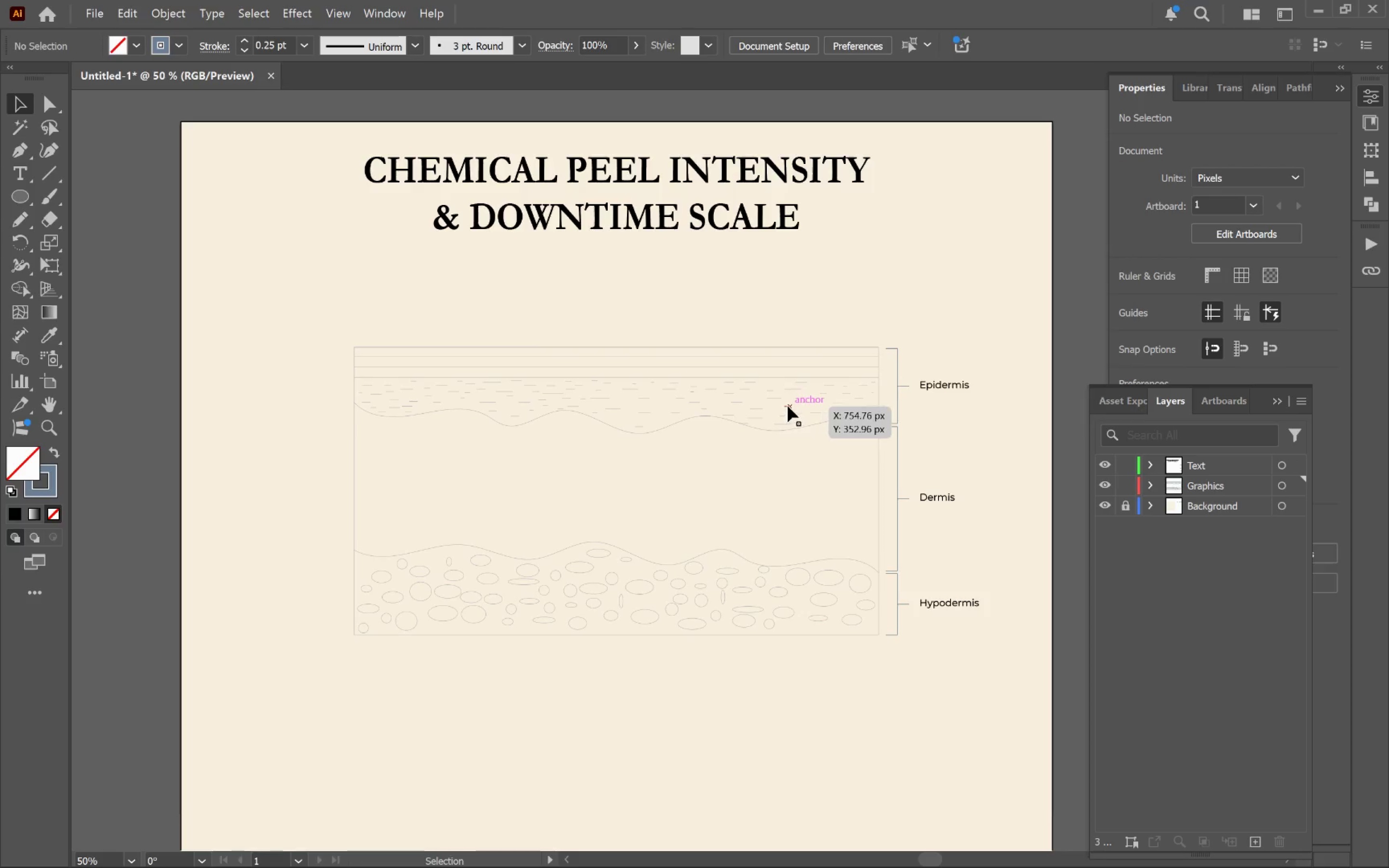 
left_click([788, 406])
 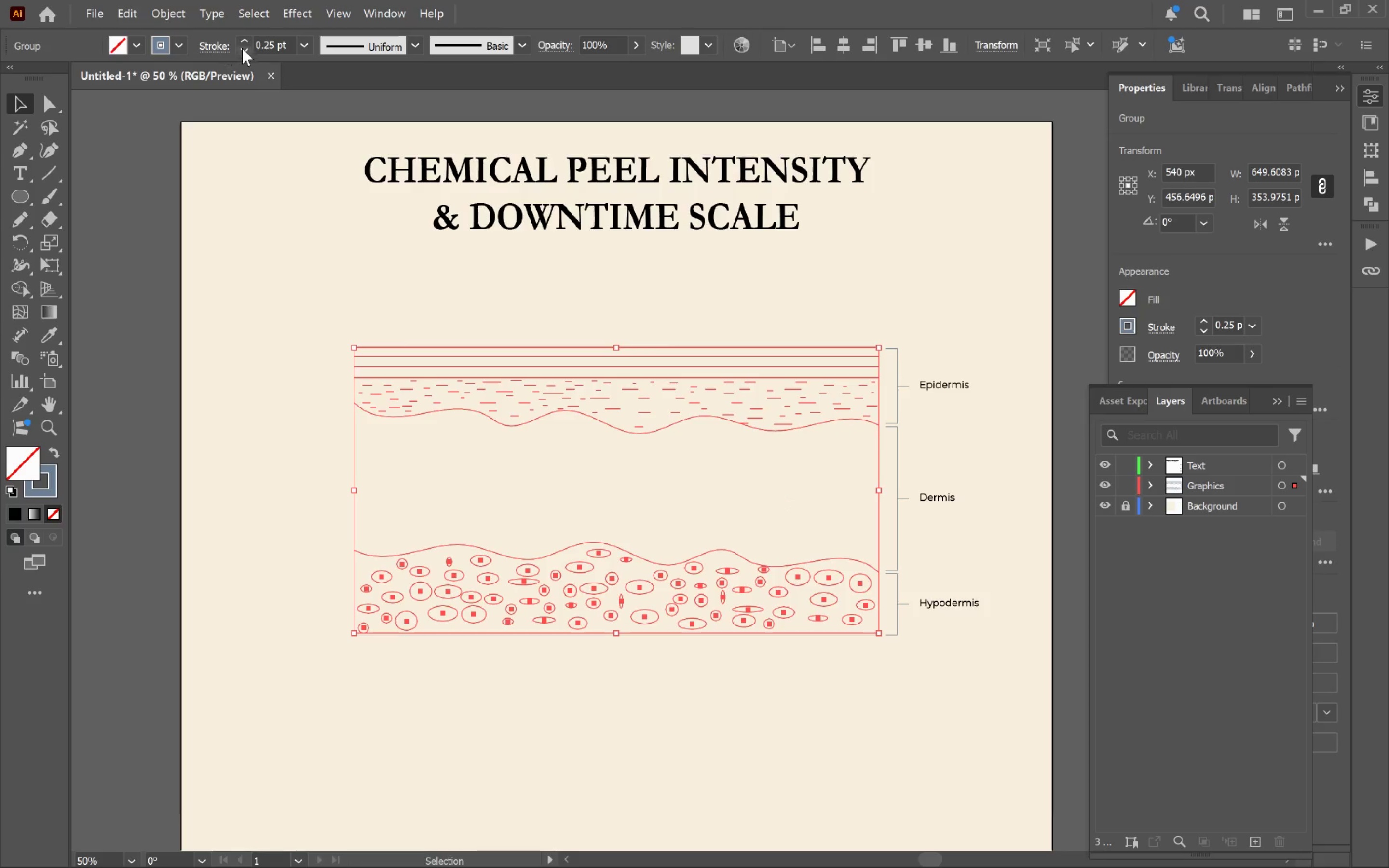 
left_click([244, 42])
 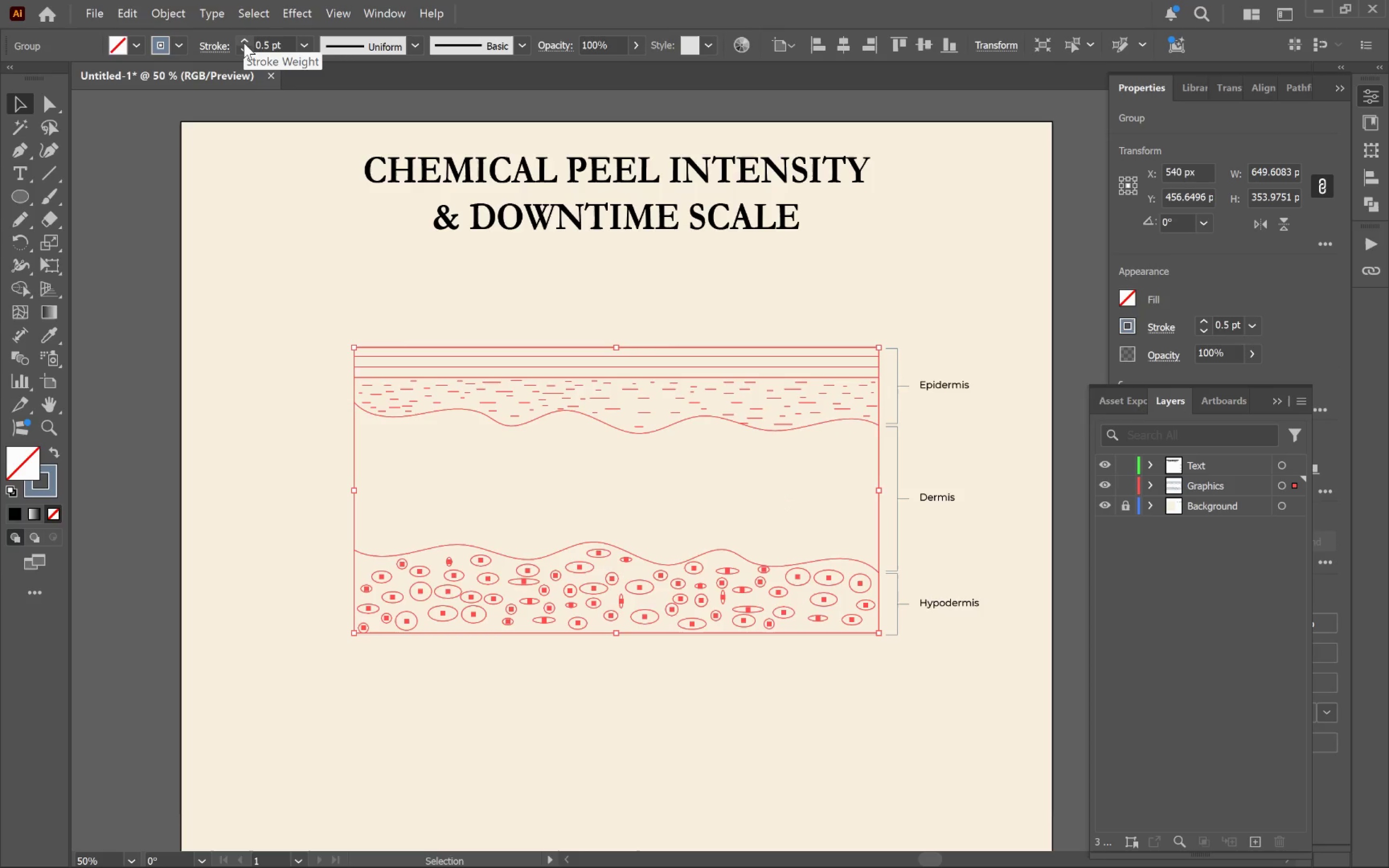 
left_click([244, 42])
 